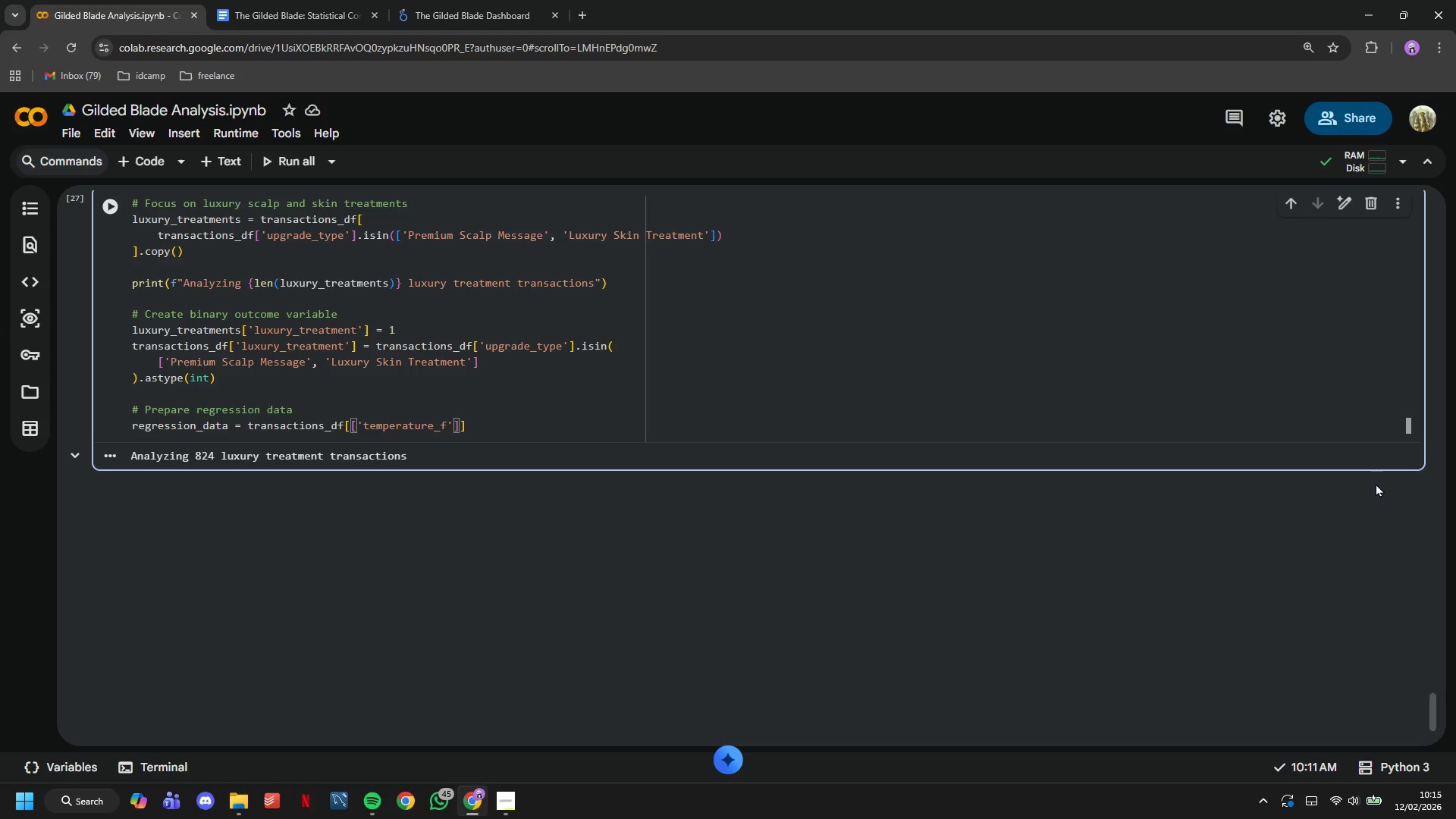 
type(, 'precipi)
 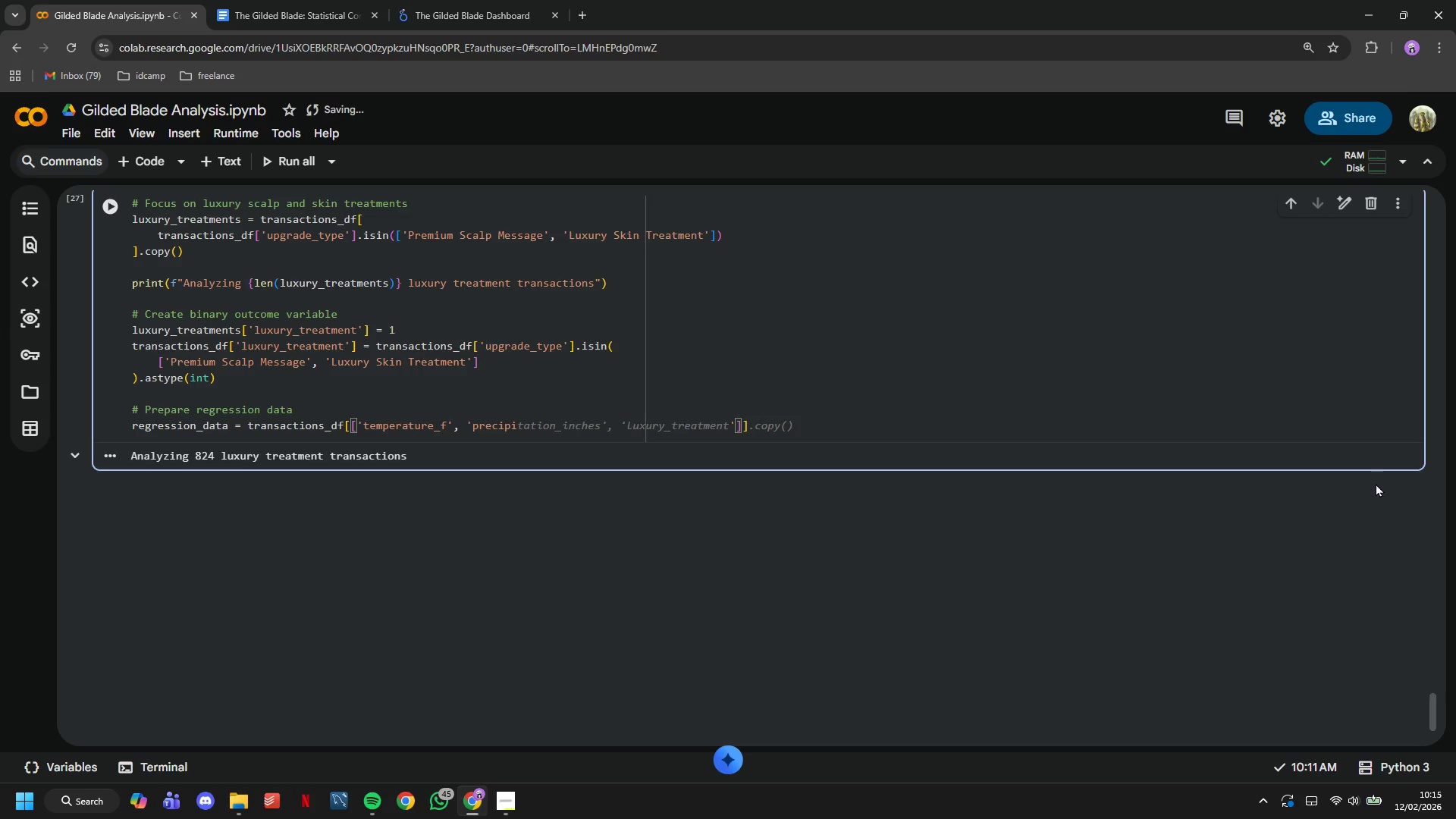 
type(ta)
 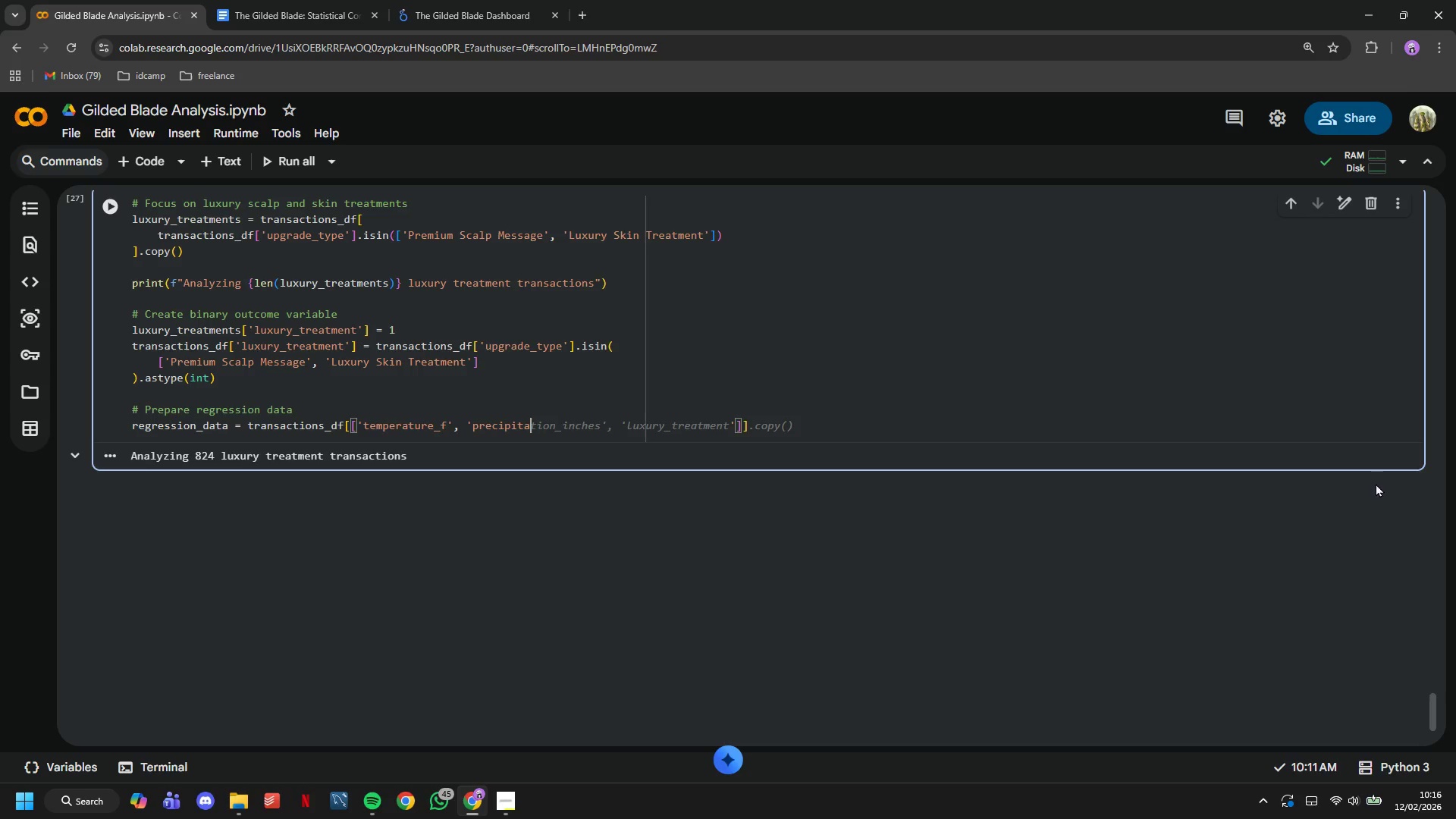 
wait(9.97)
 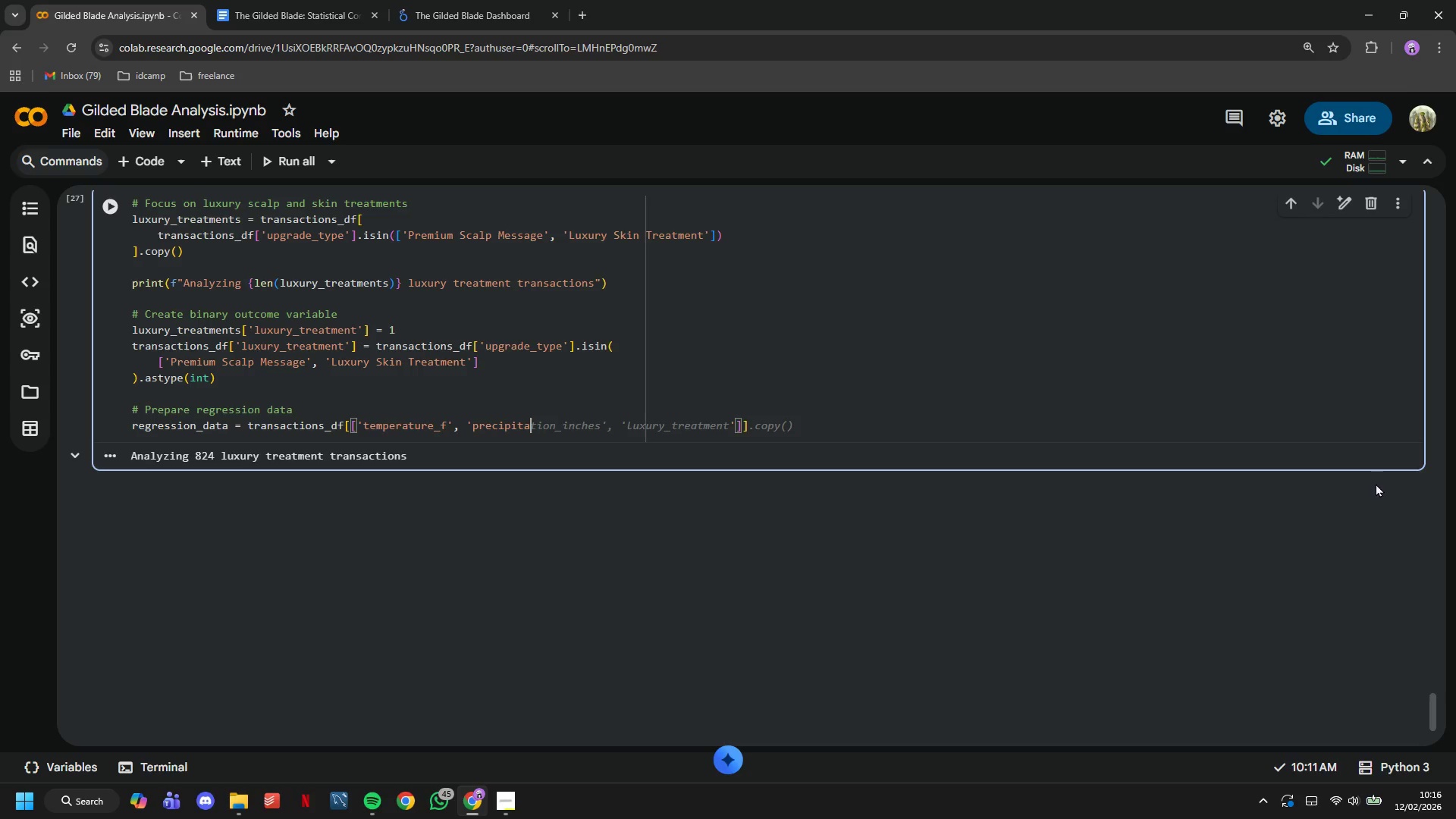 
type(tion_inches)
 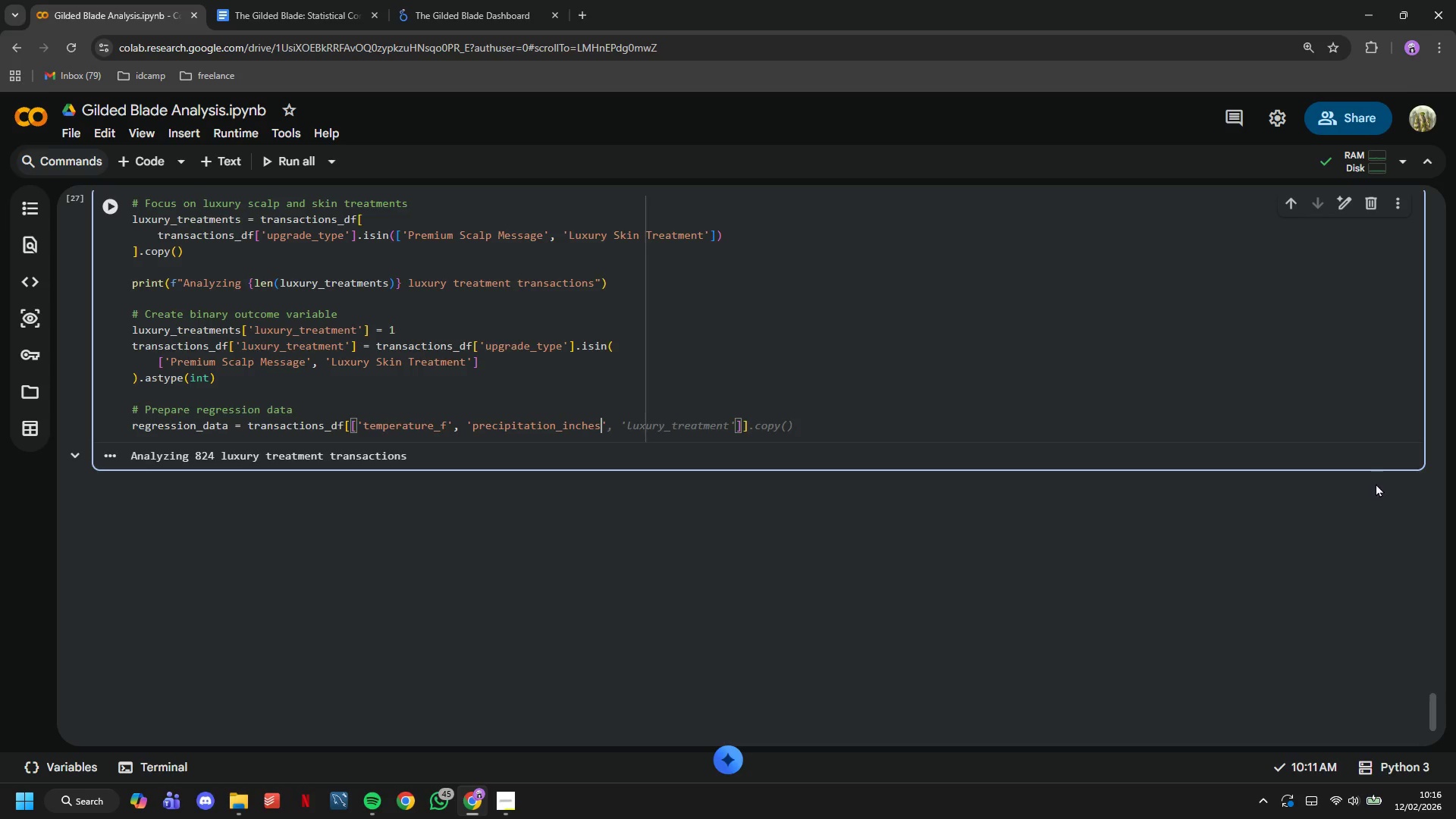 
key(ArrowRight)
 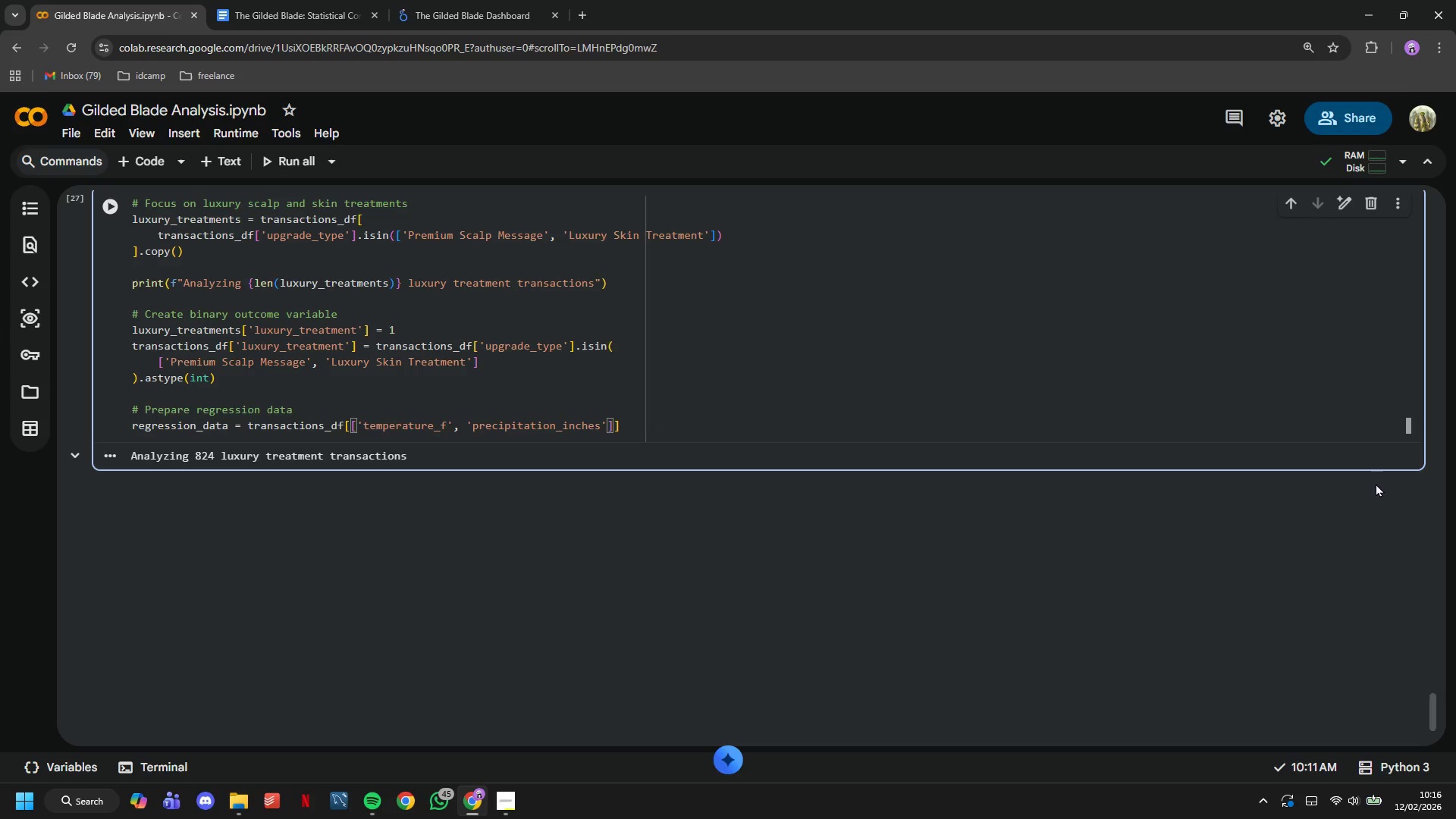 
key(Comma)
 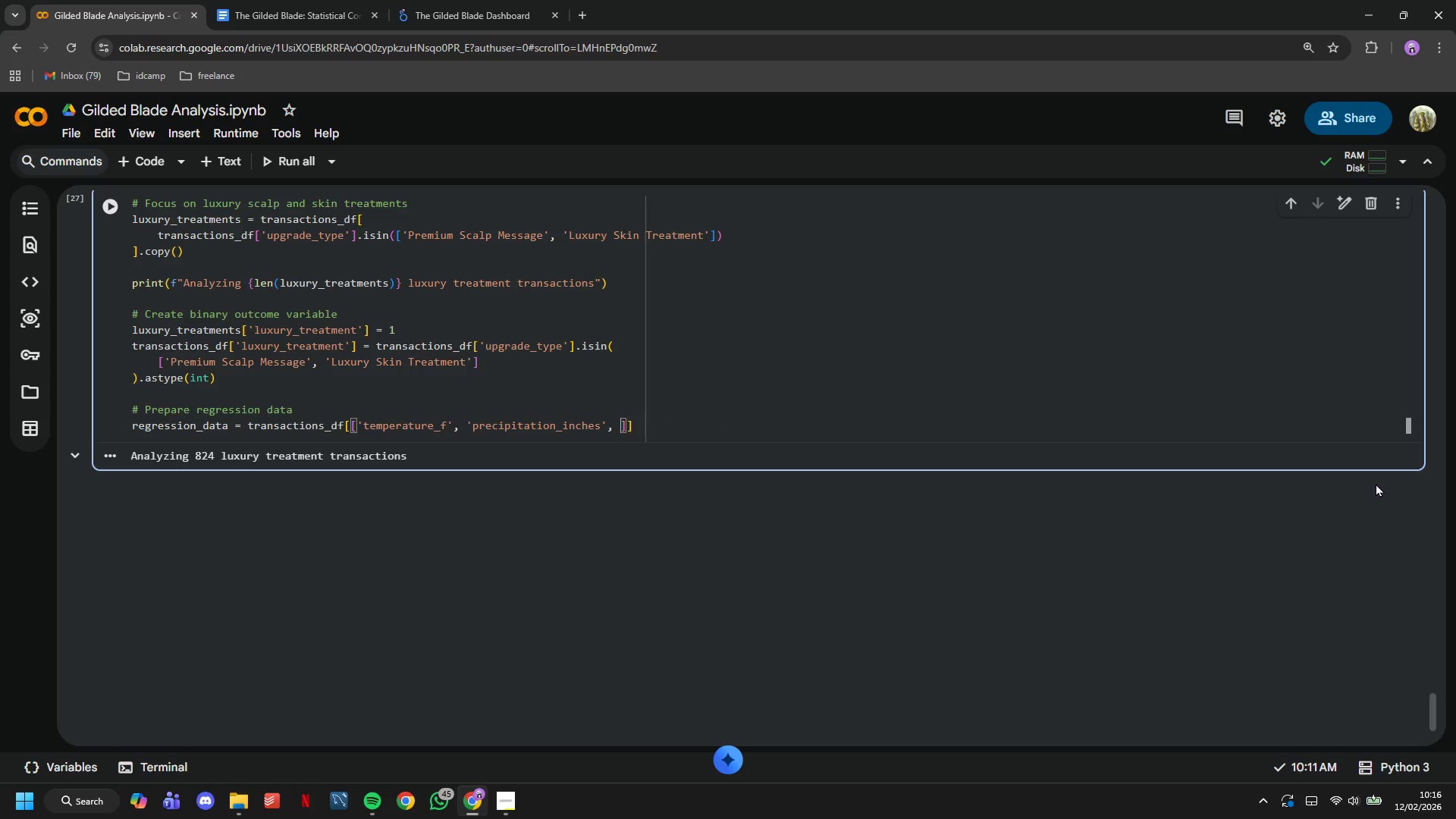 
key(Space)
 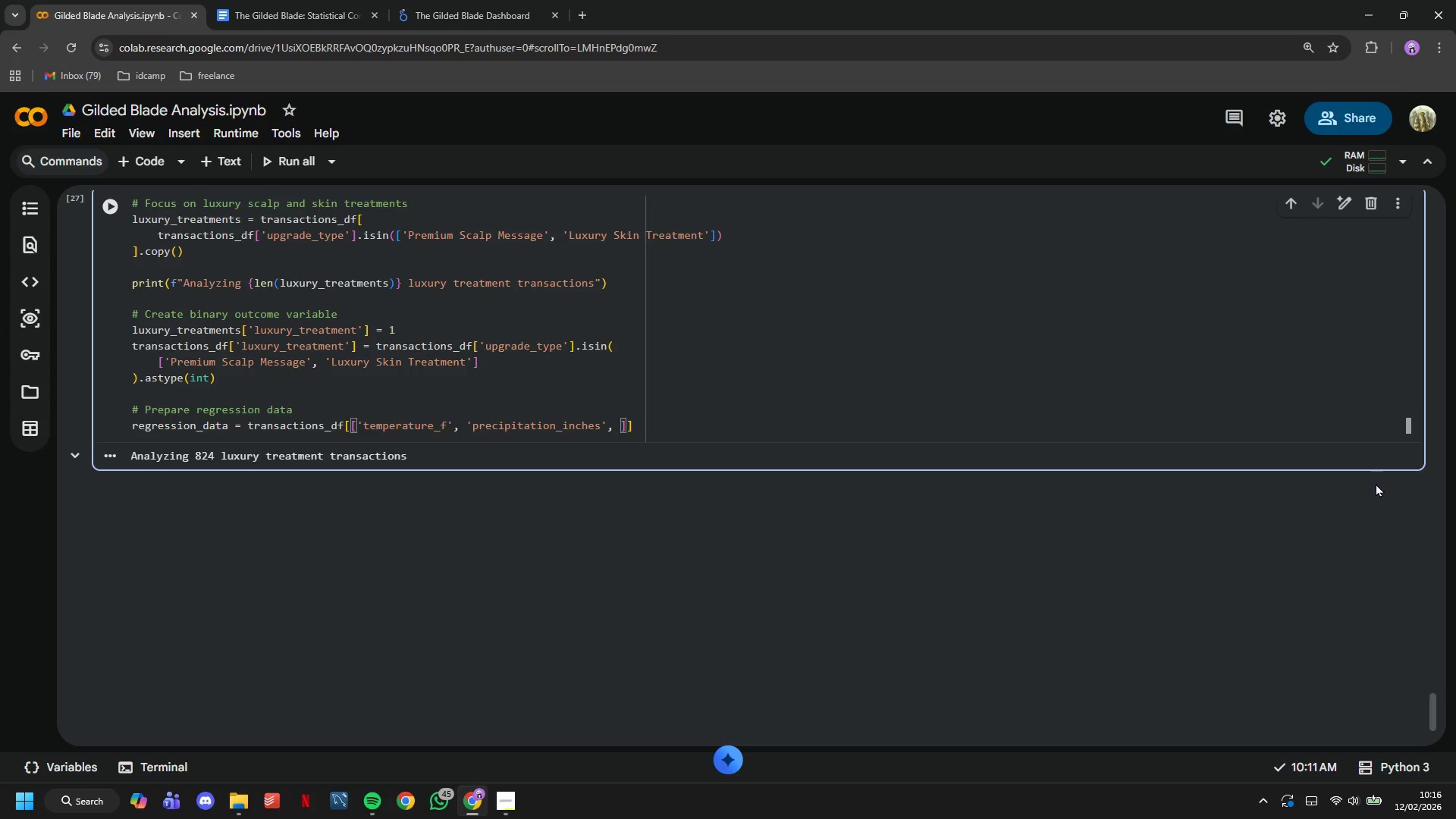 
type('is_weekend)
 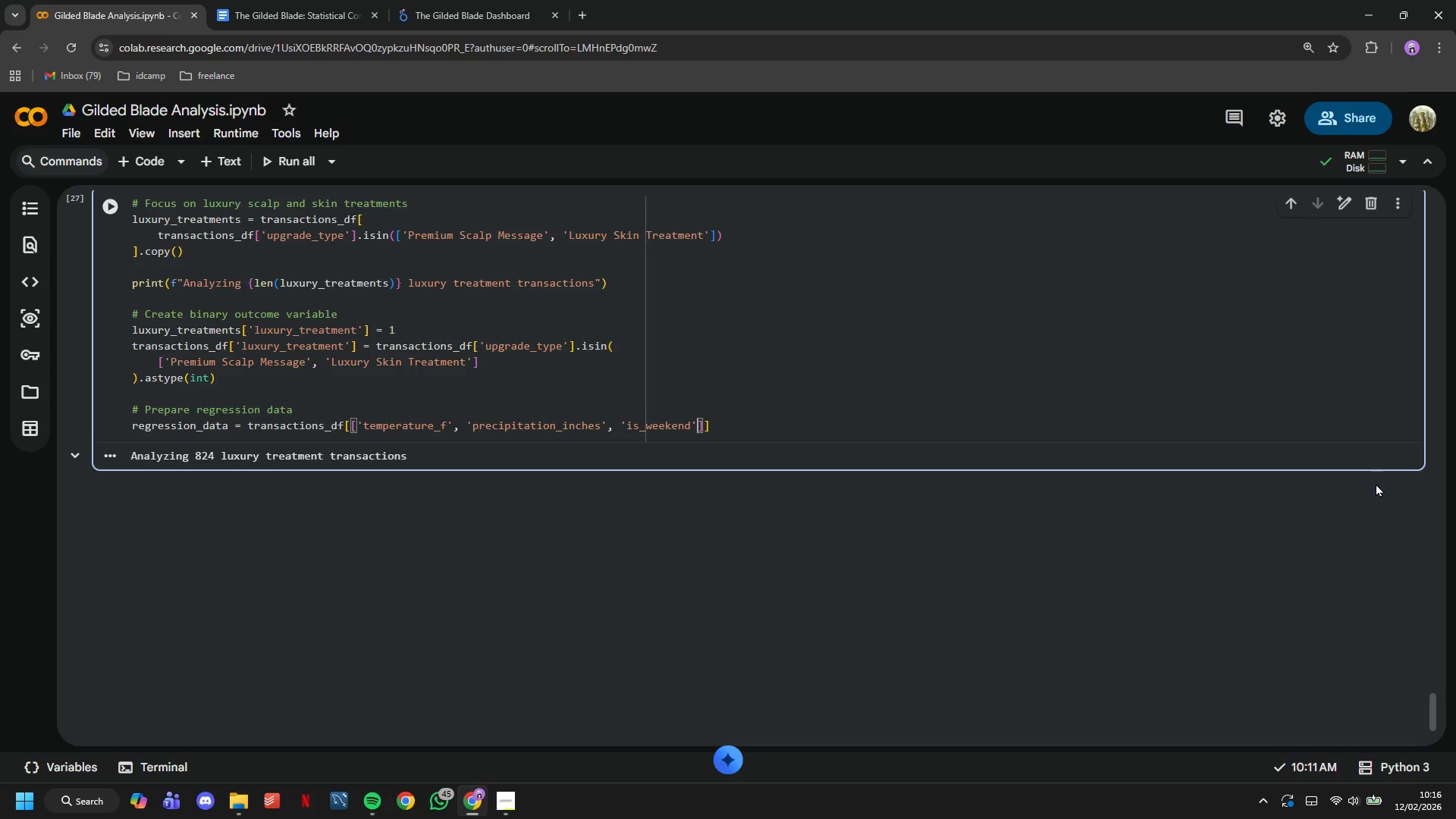 
key(ArrowRight)
 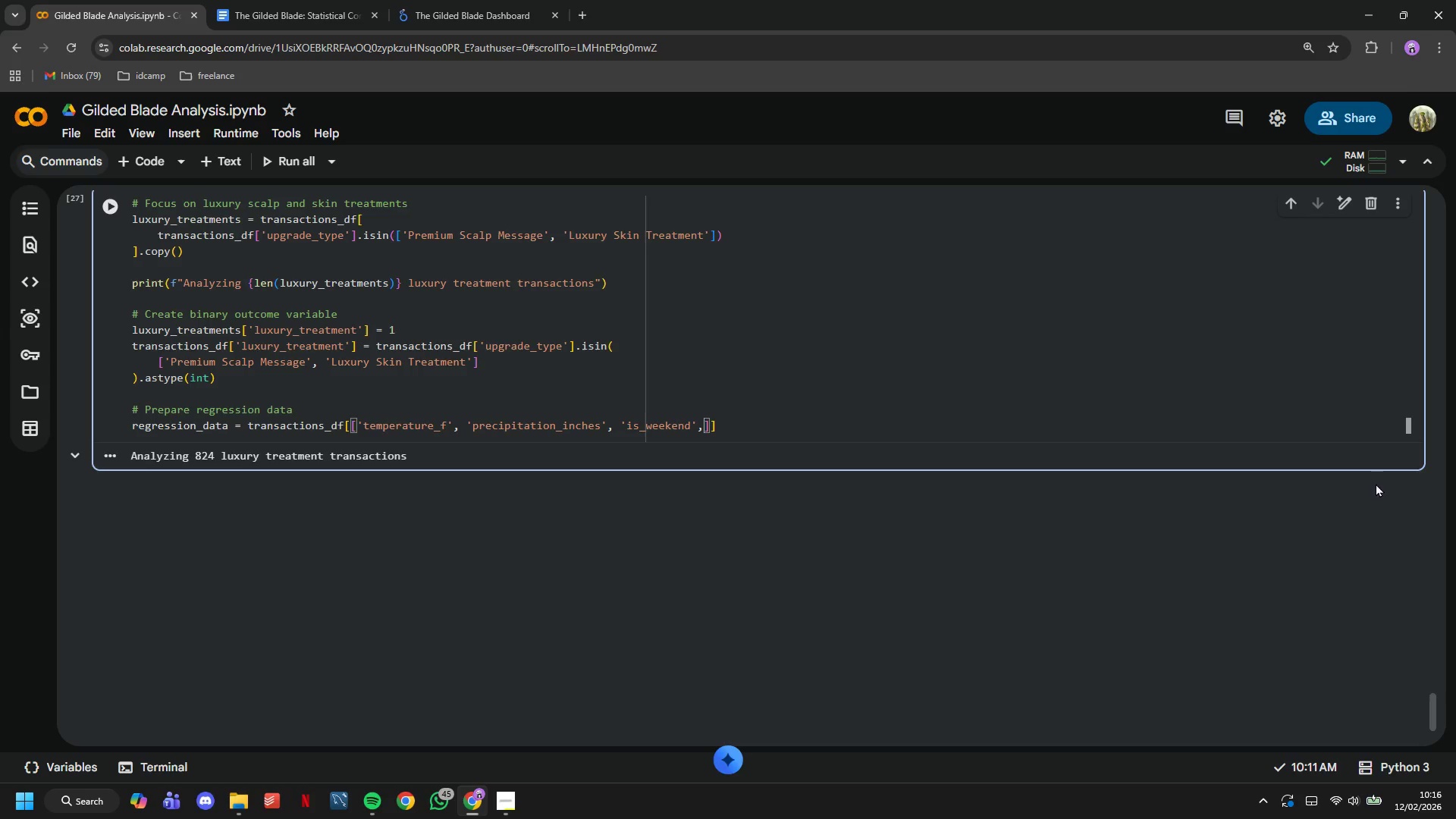 
type(, 'is_game_day)
 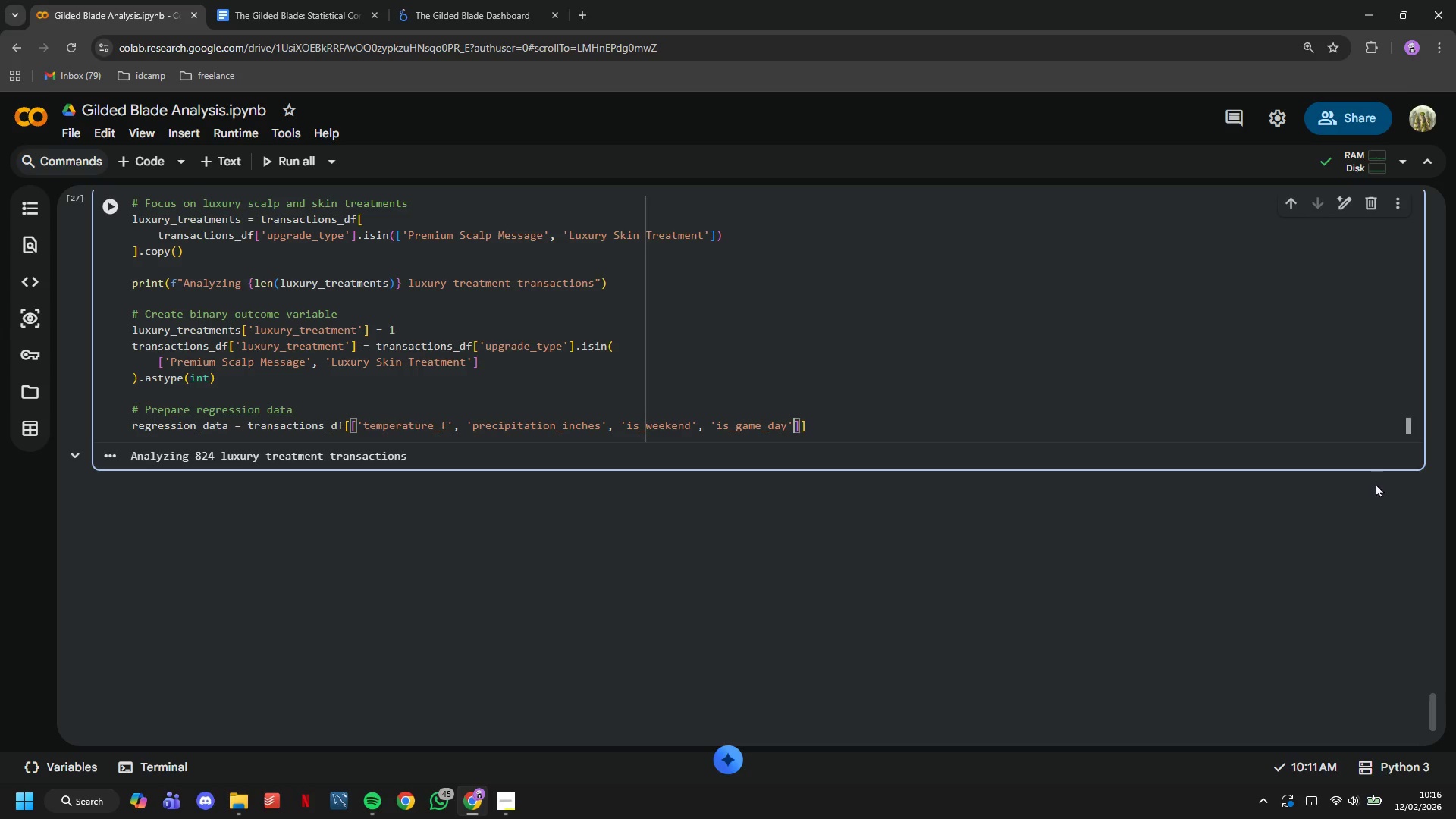 
 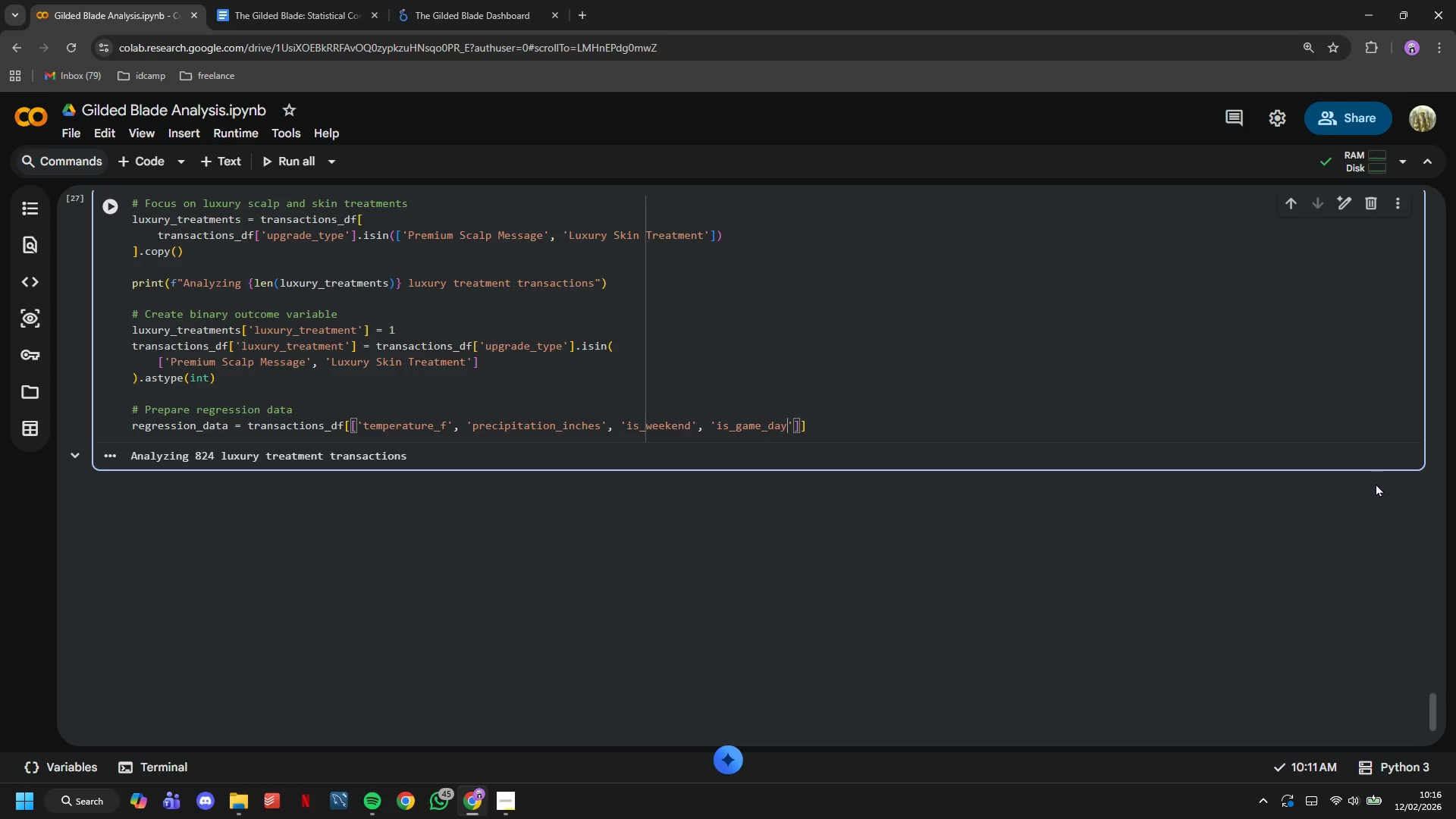 
key(ArrowRight)
 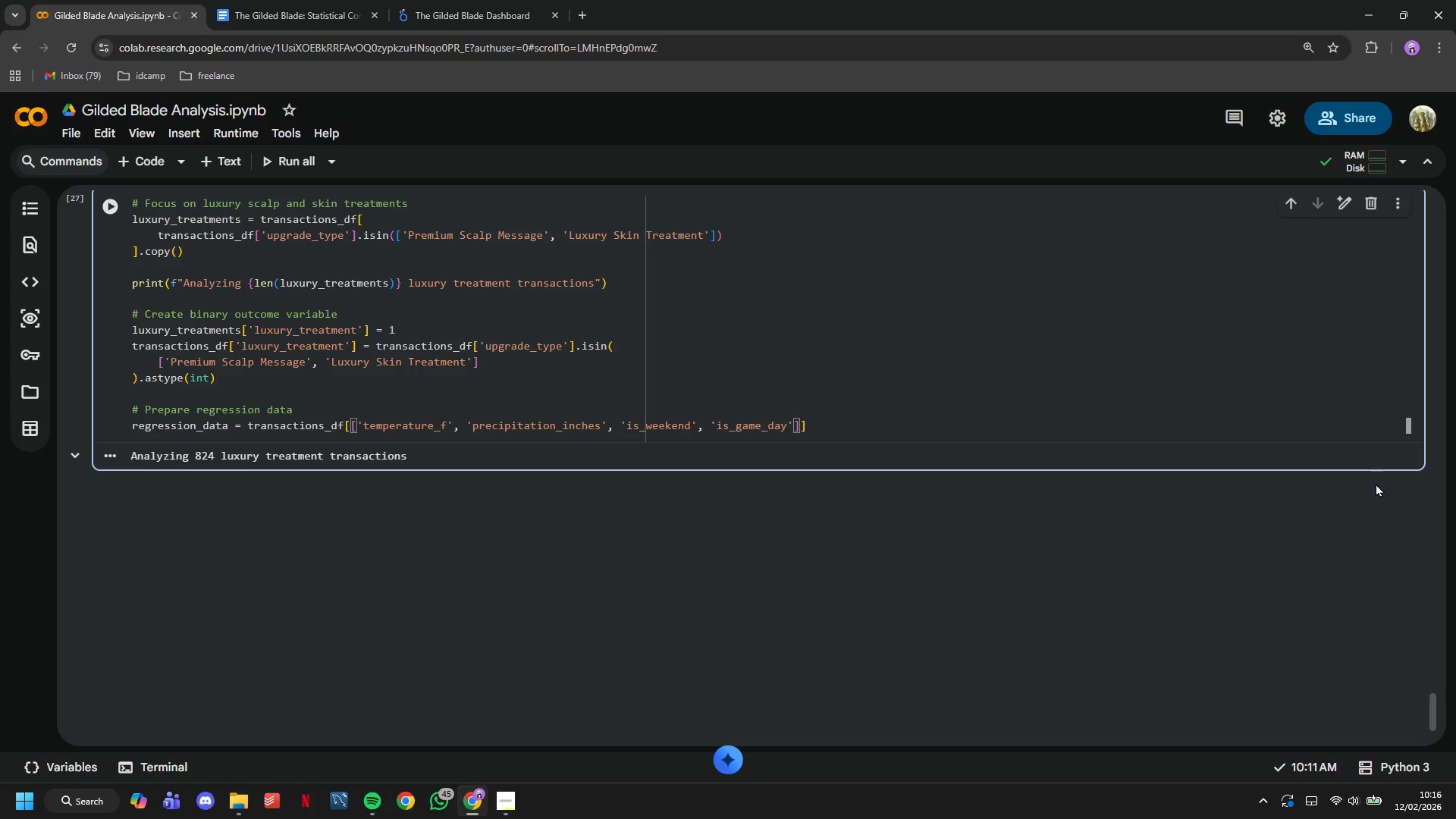 
type(, 'is_game_day)
 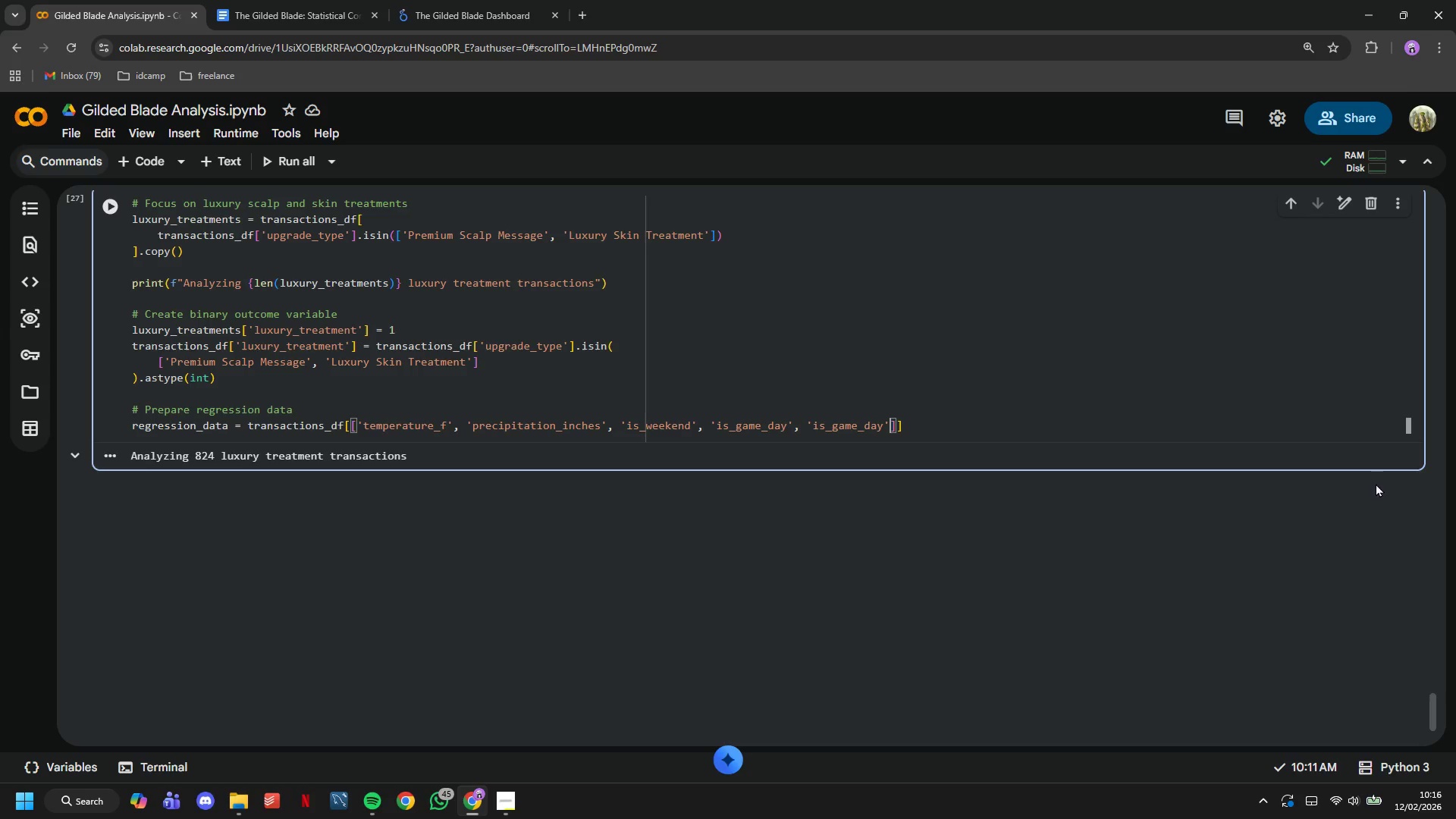 
 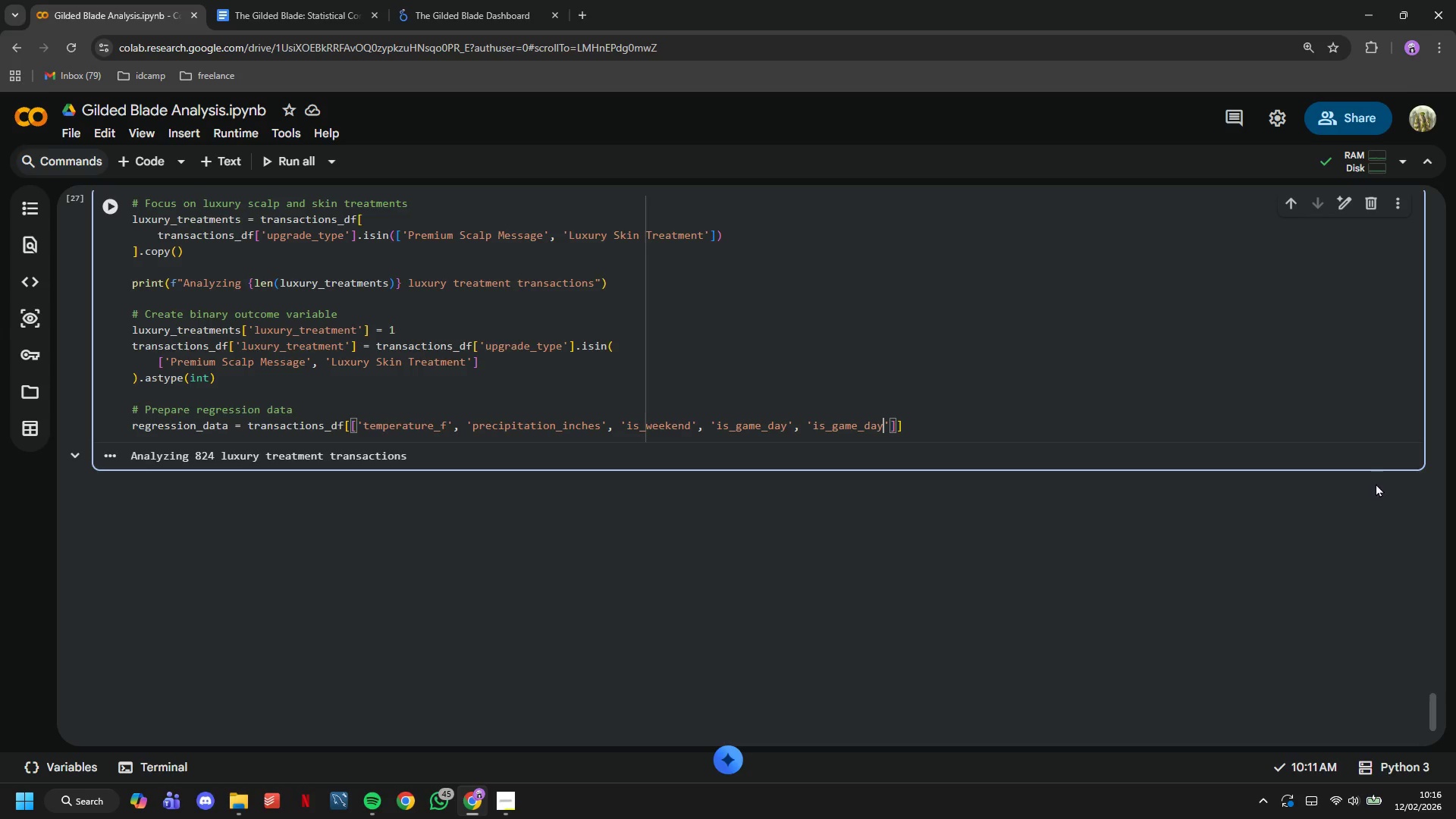 
key(ArrowRight)
 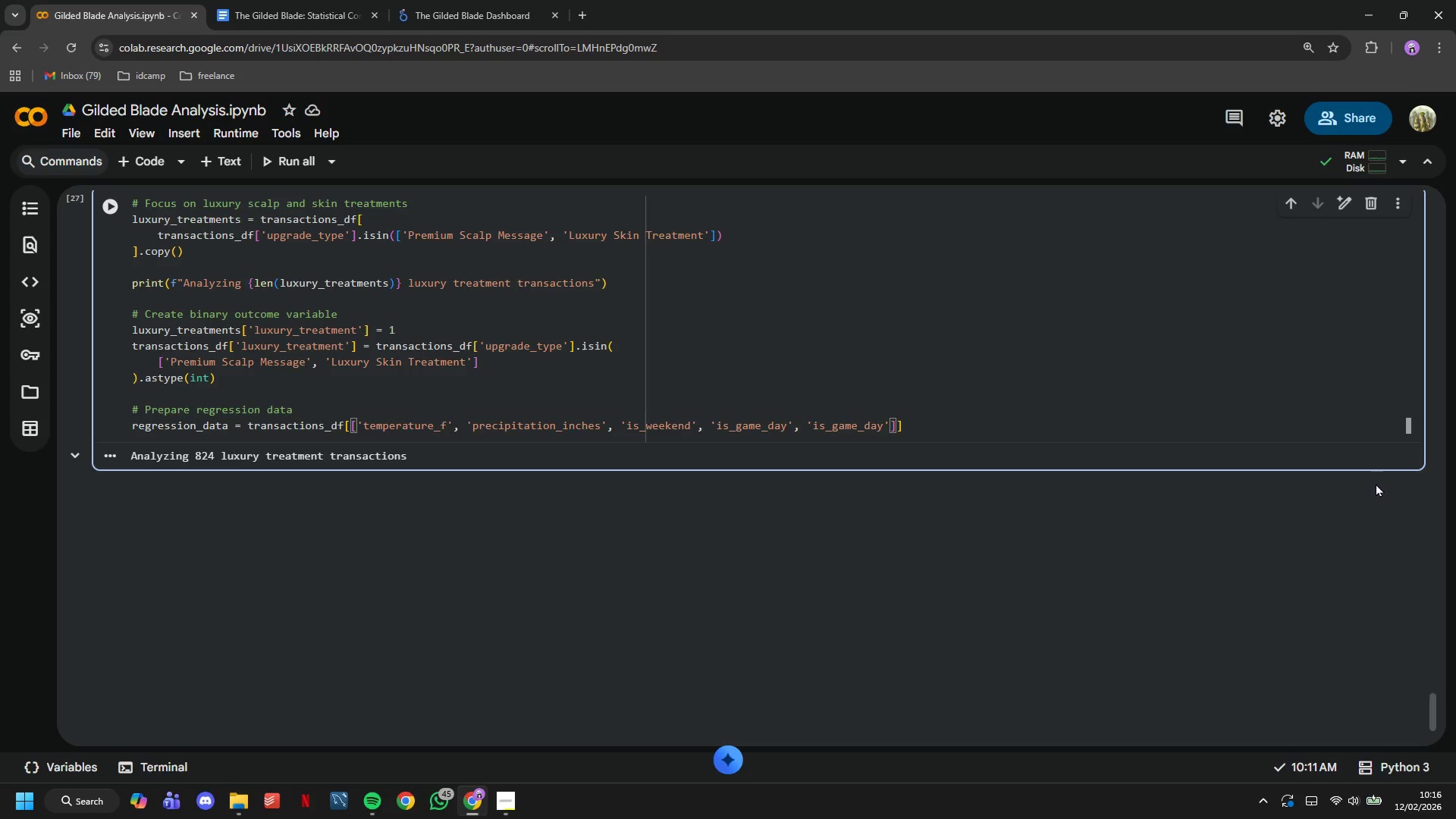 
key(Comma)
 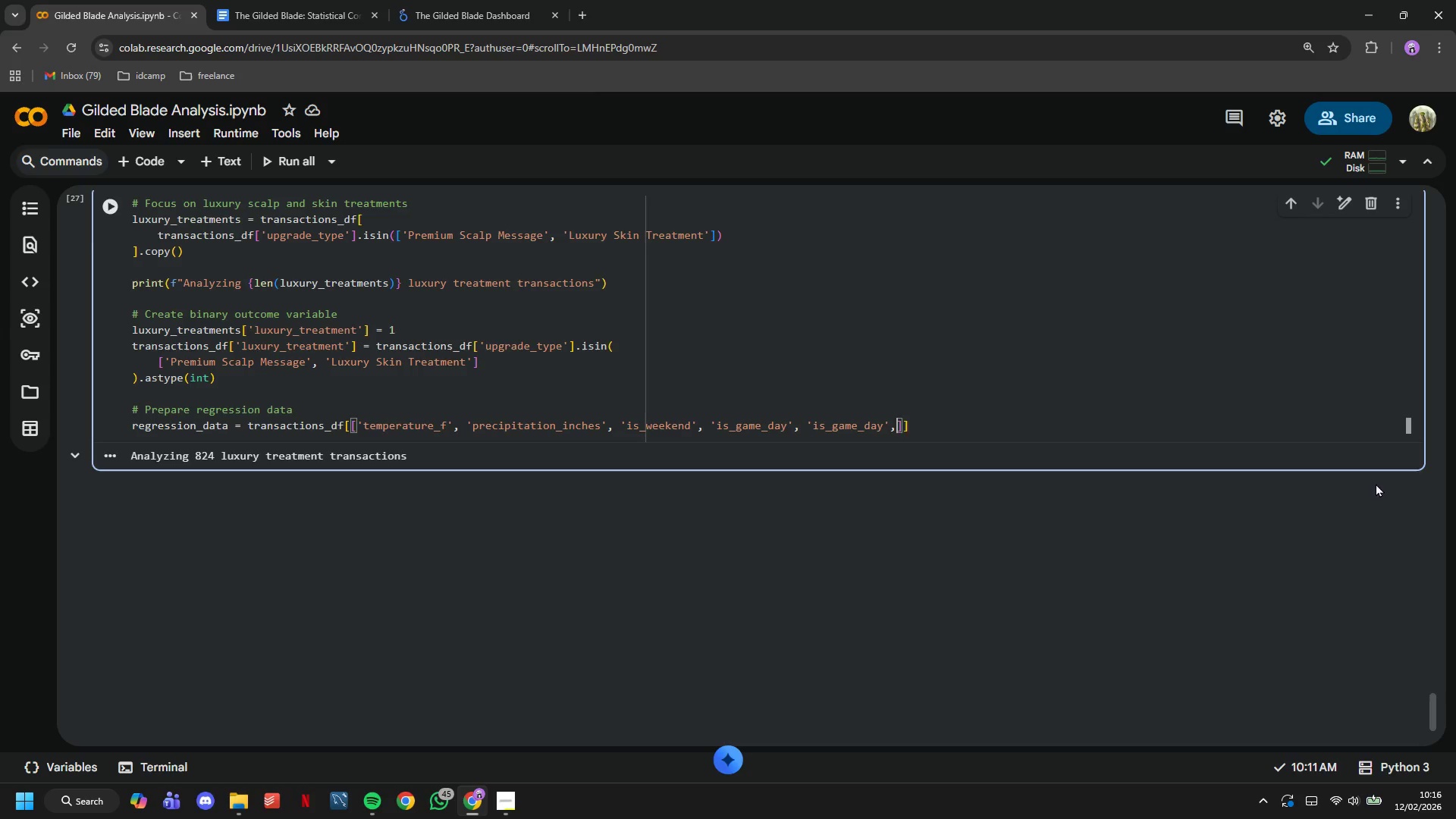 
key(Space)
 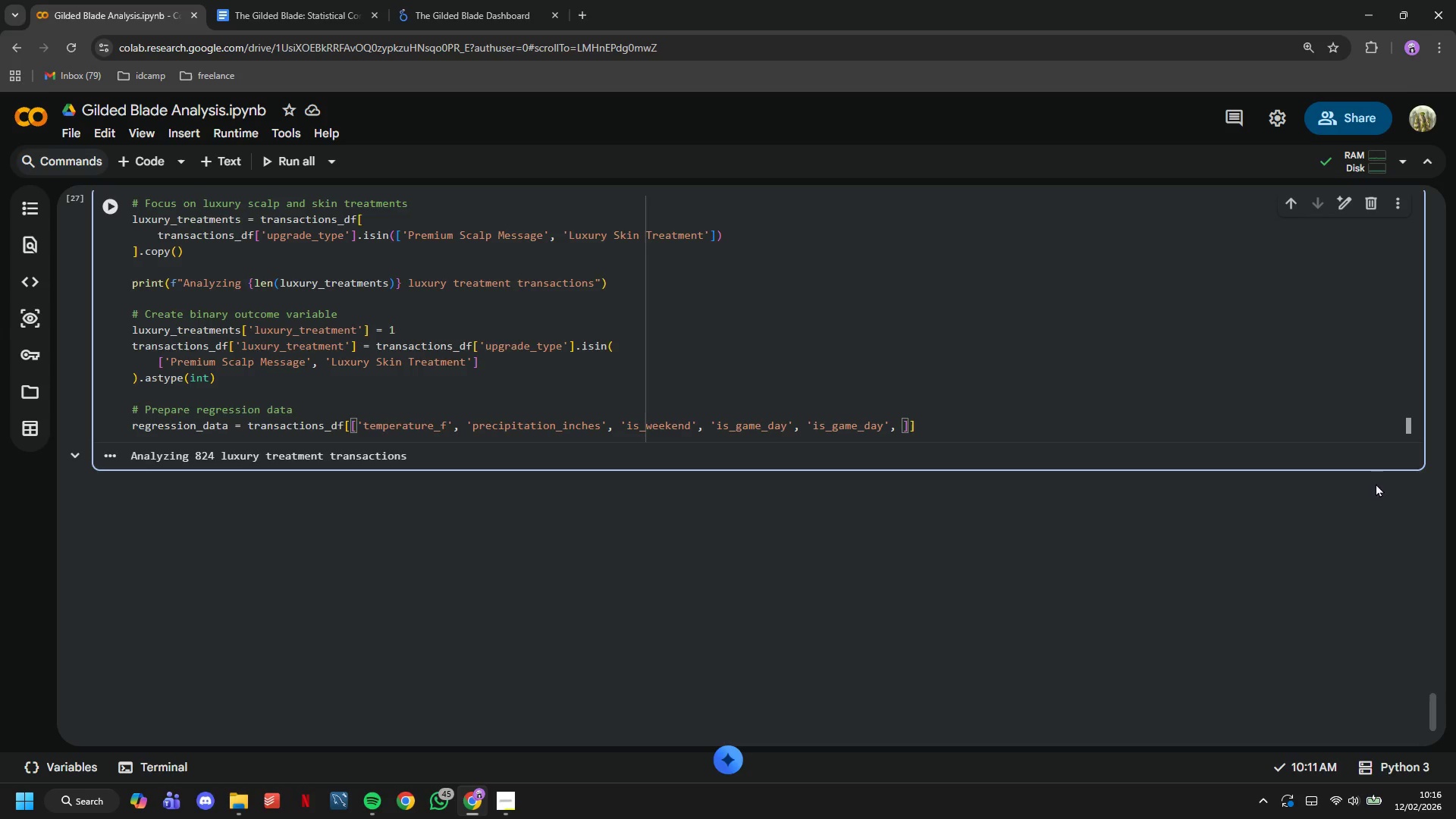 
wait(7.61)
 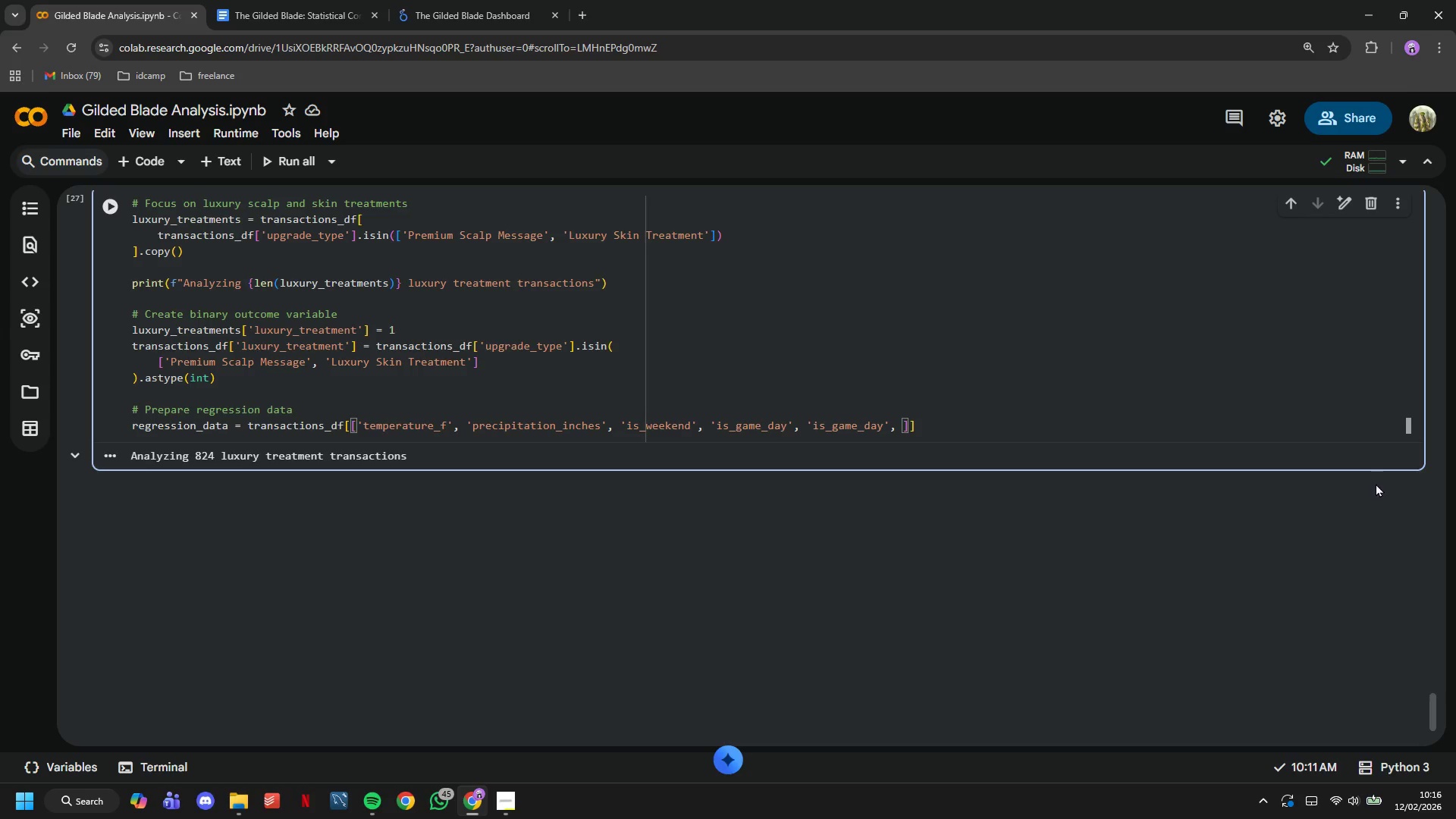 
key(Quote)
 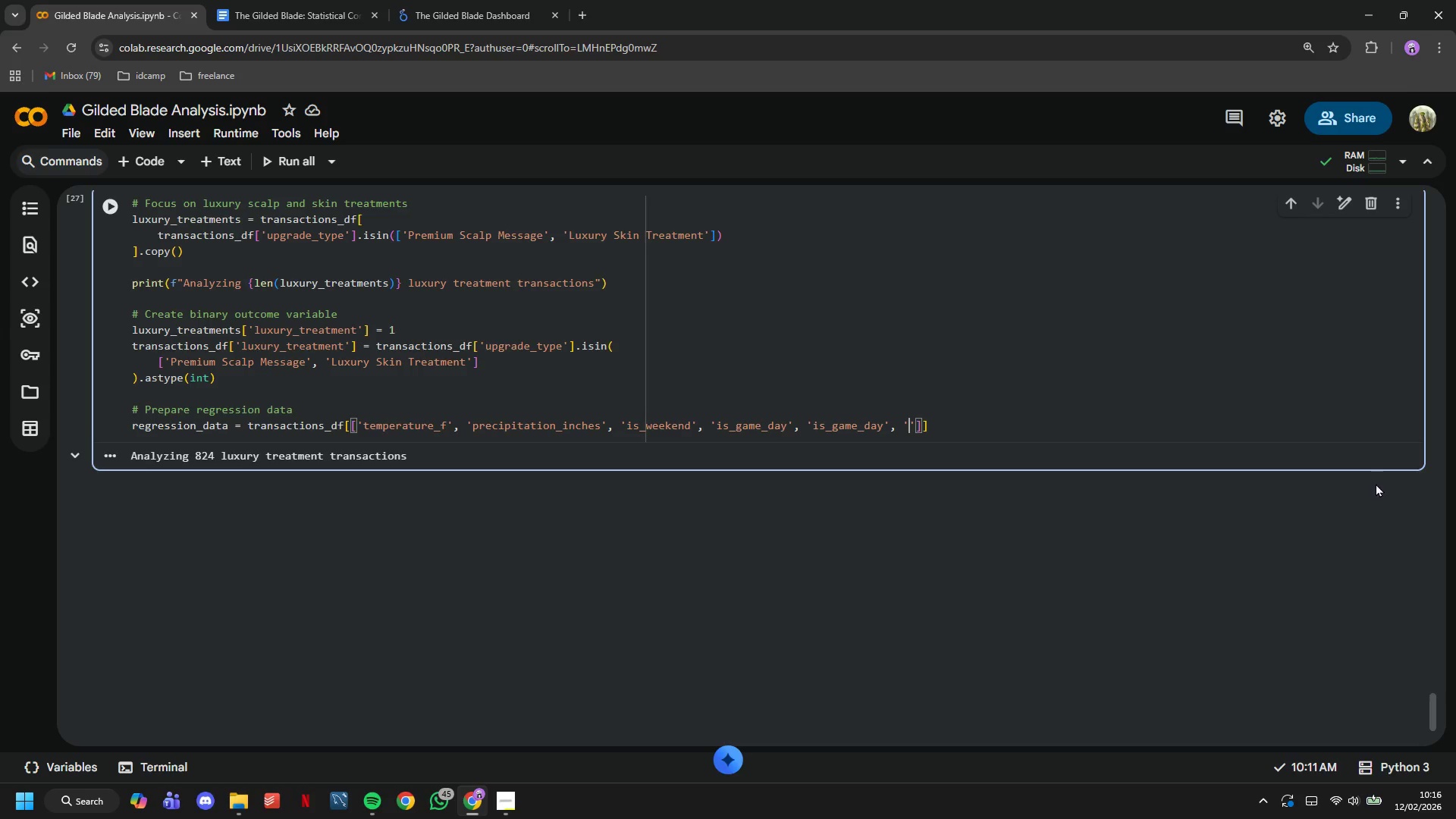 
wait(5.59)
 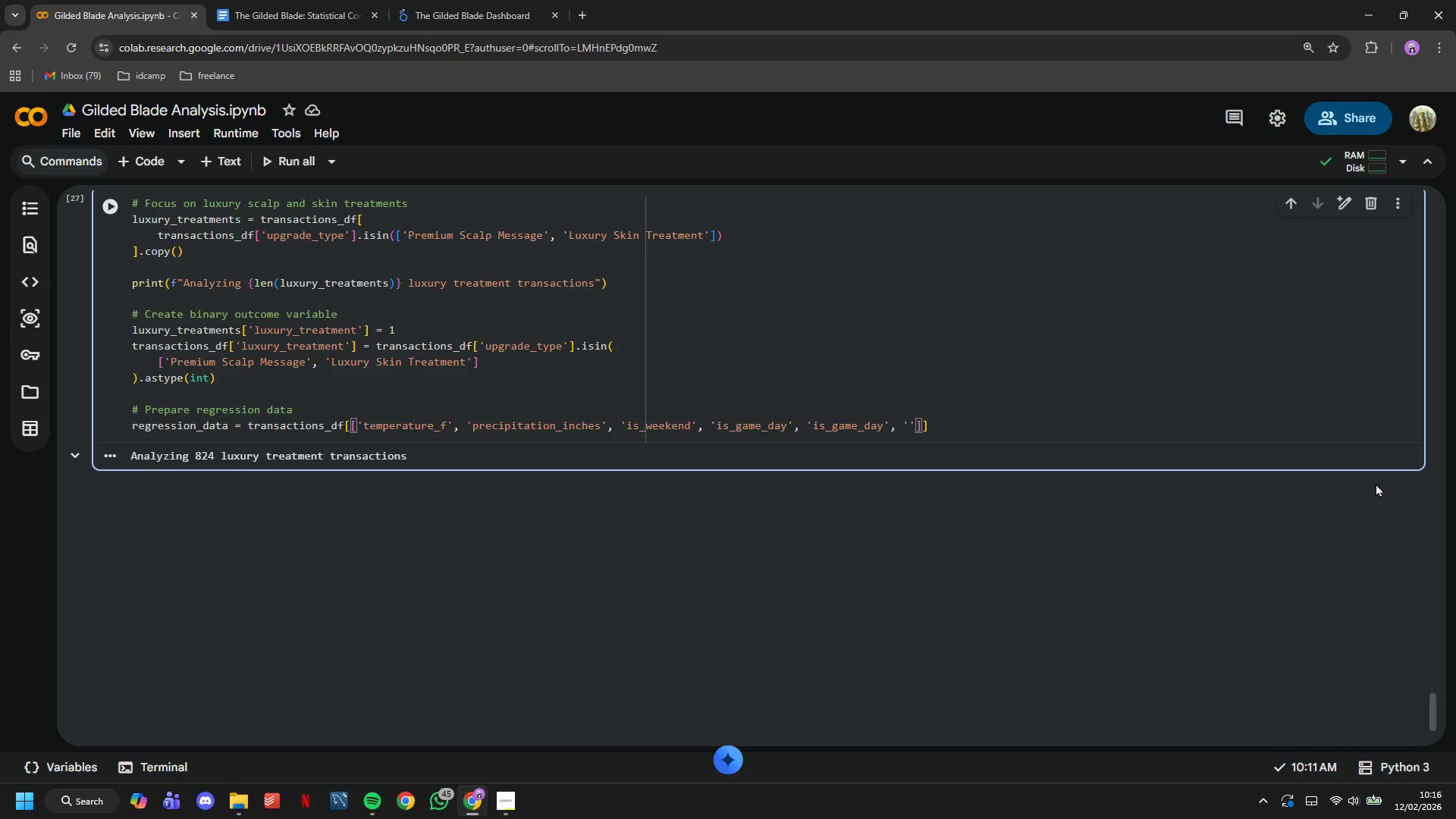 
type(luxury)
 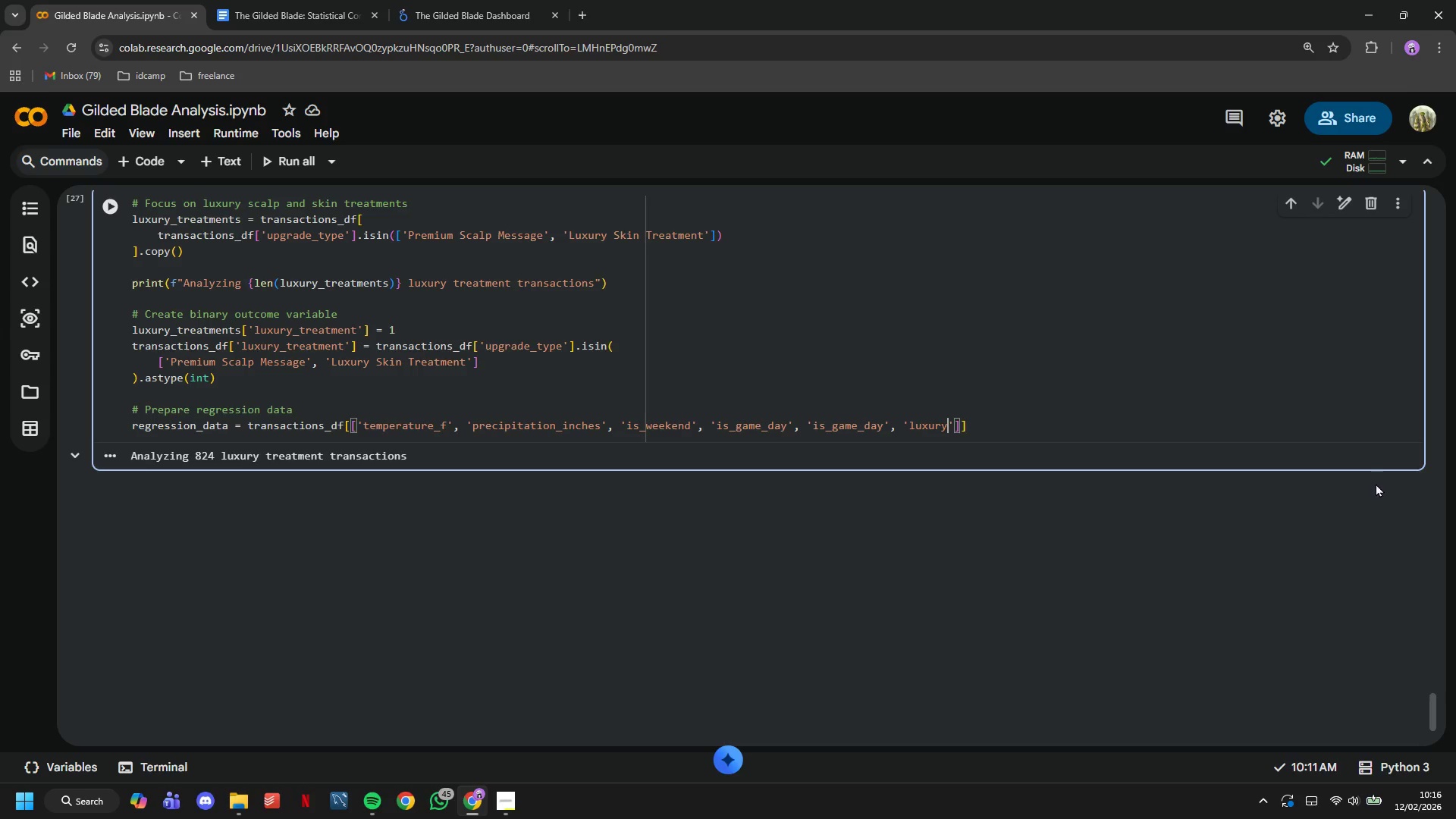 
hold_key(key=ShiftLeft, duration=1.5)
 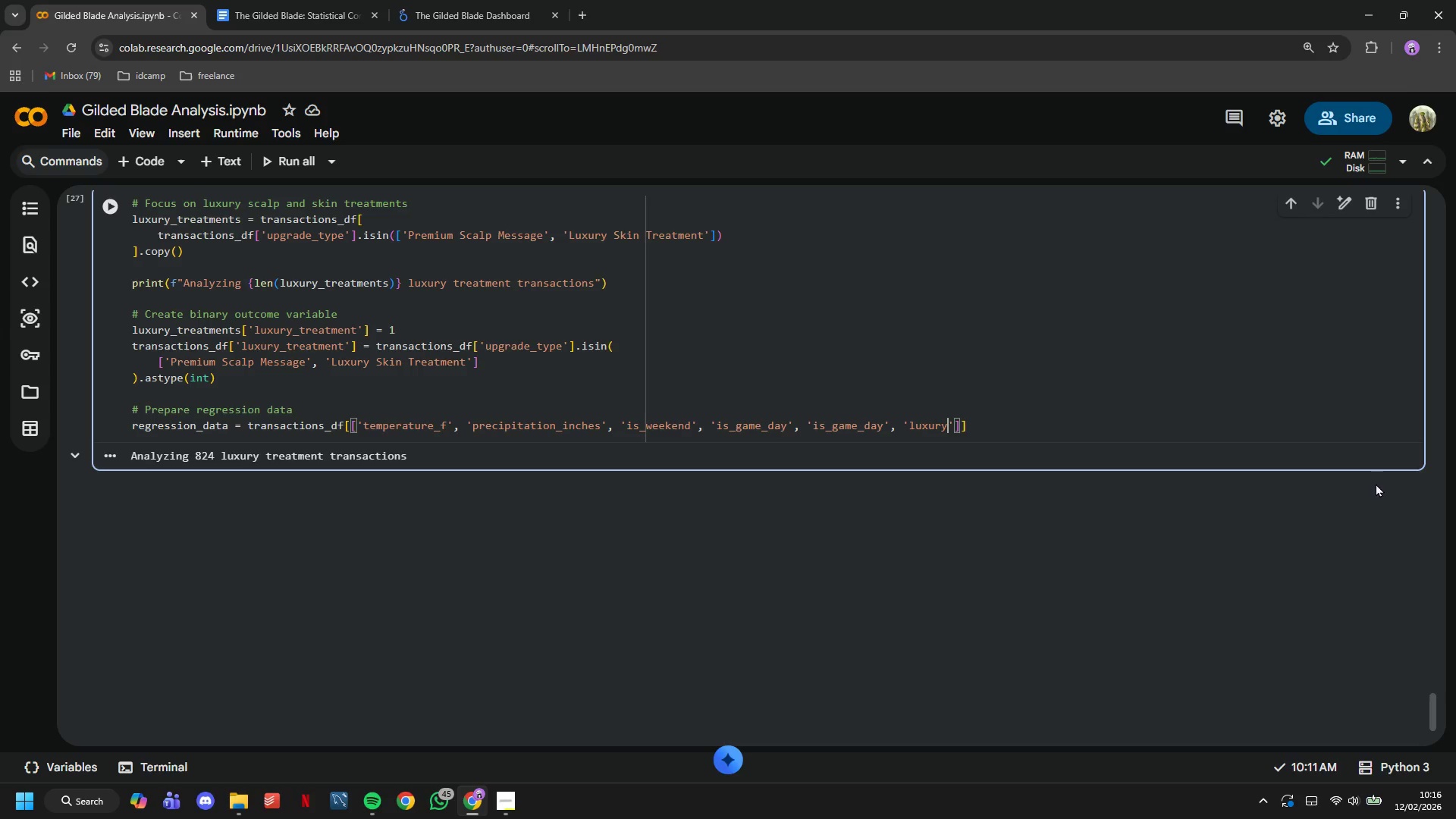 
hold_key(key=ShiftLeft, duration=1.5)
 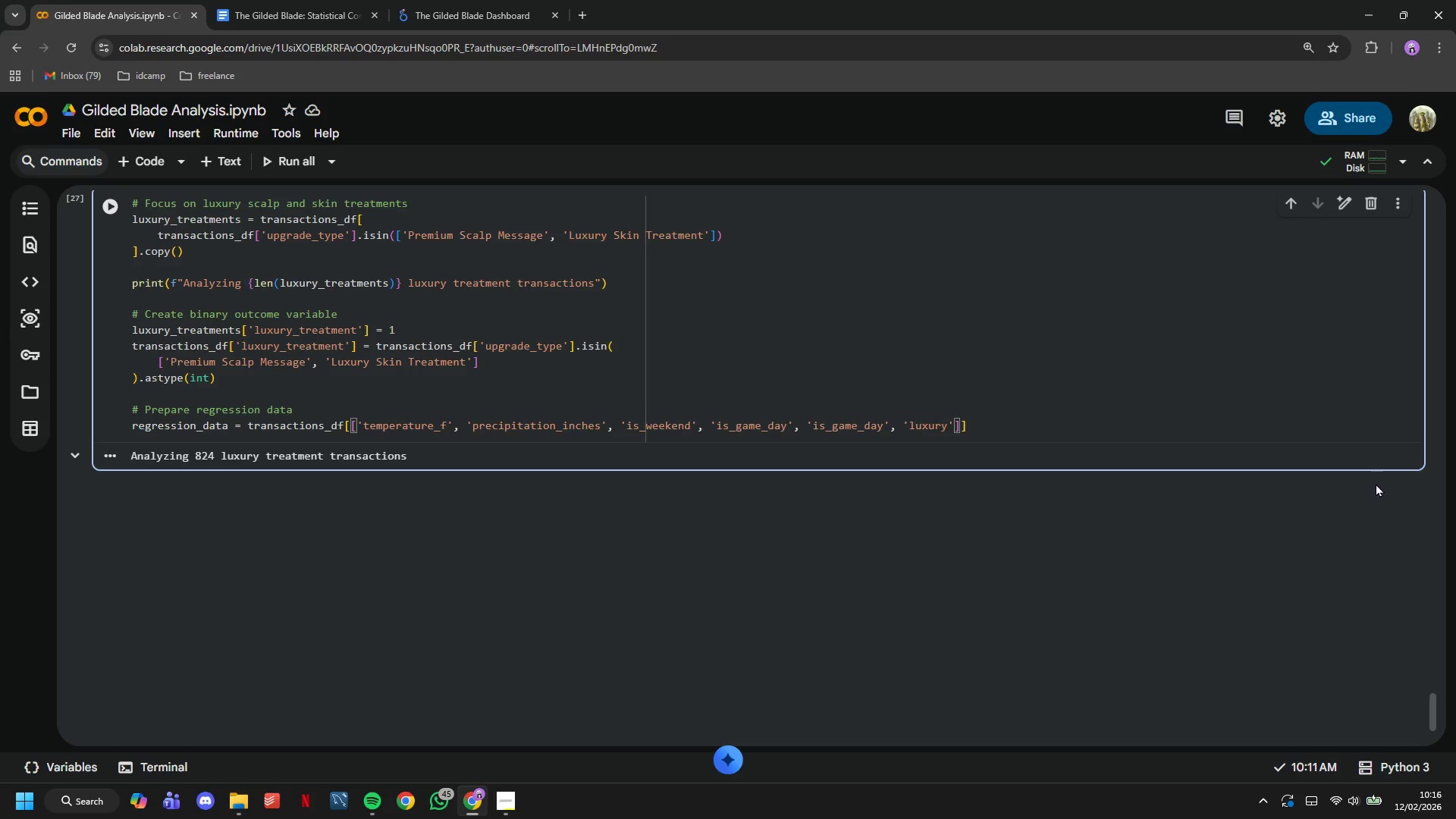 
hold_key(key=ShiftLeft, duration=1.51)
 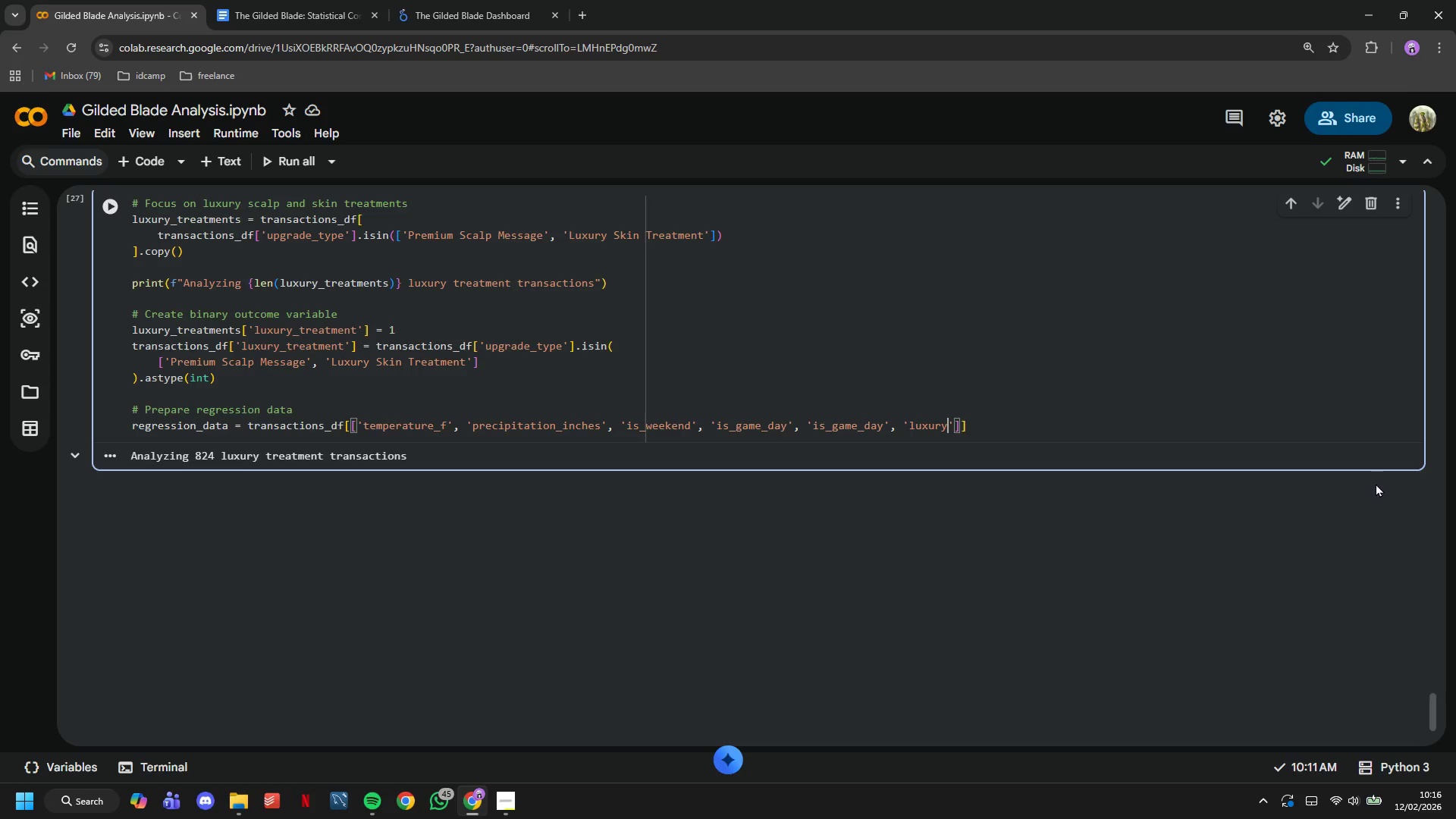 
type(_treatment)
 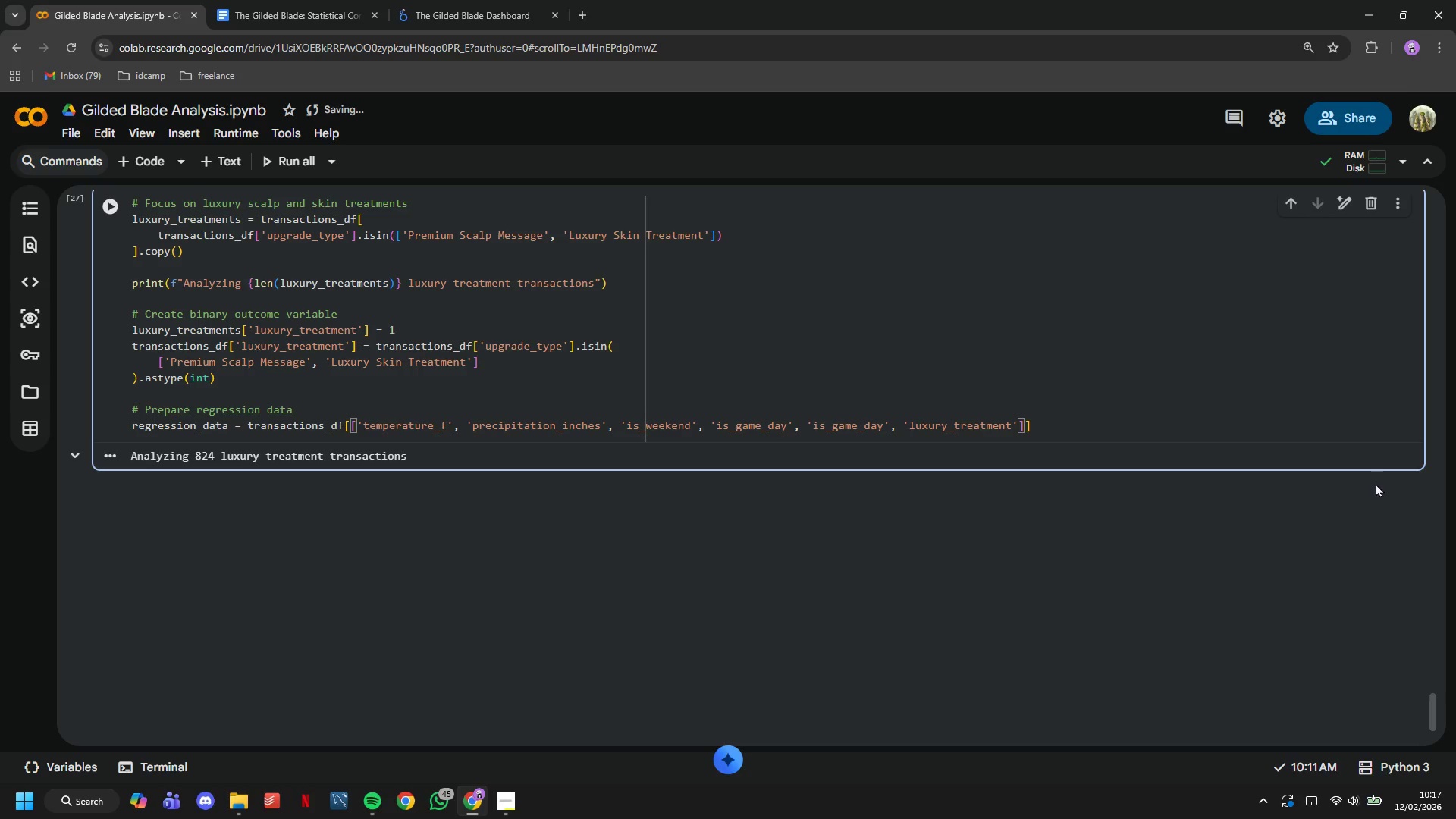 
key(ArrowRight)
 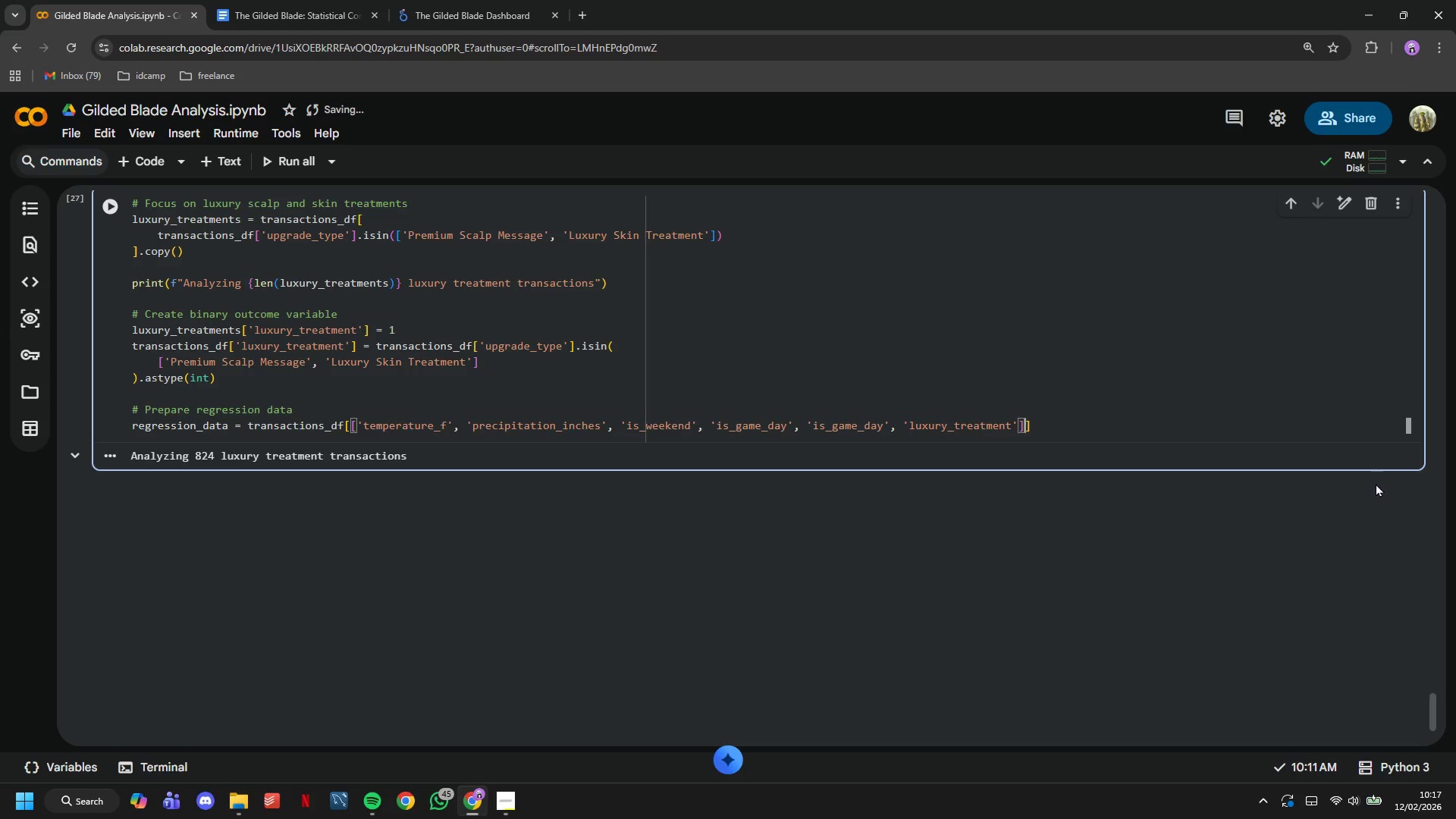 
key(ArrowRight)
 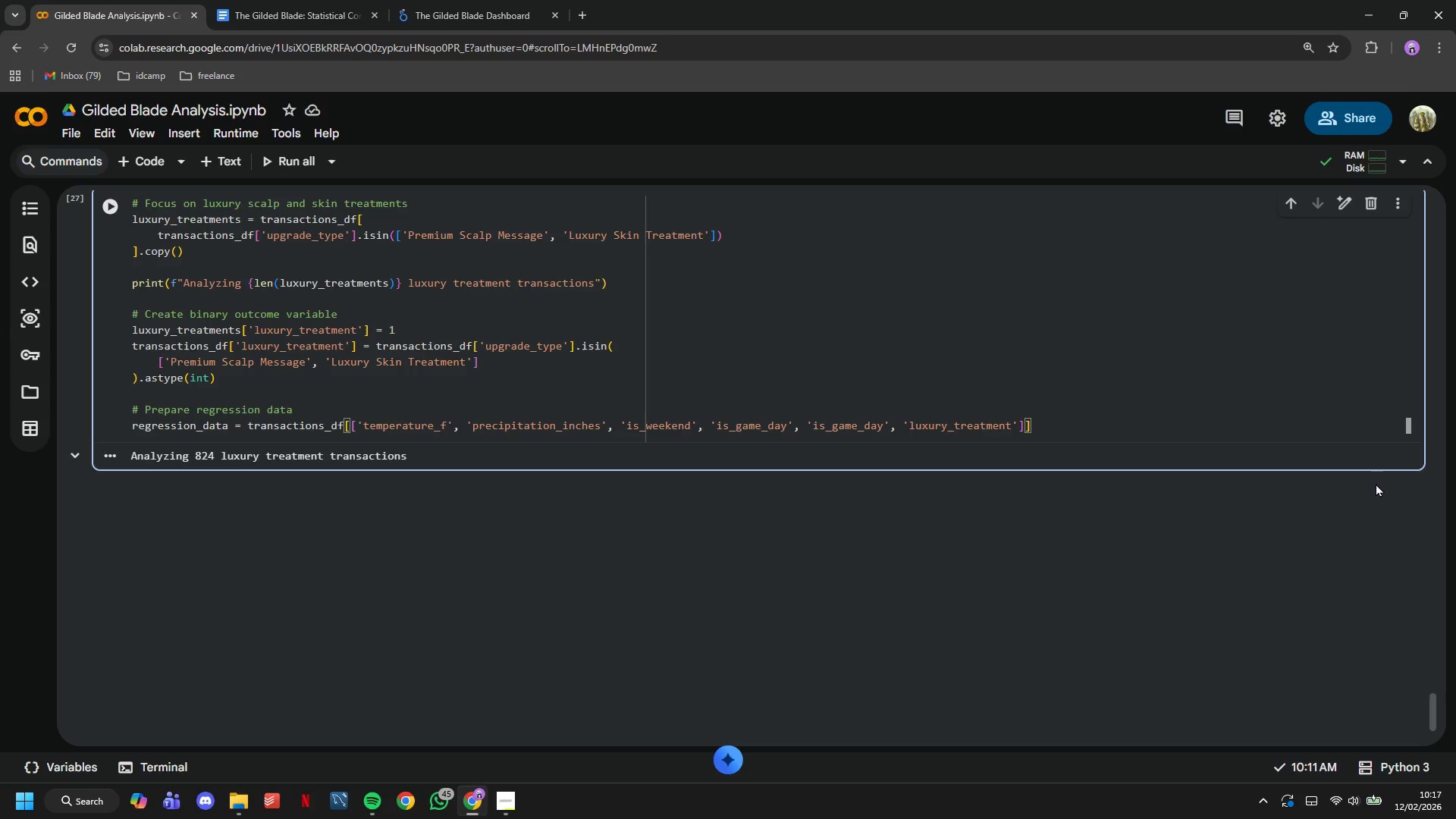 
key(ArrowRight)
 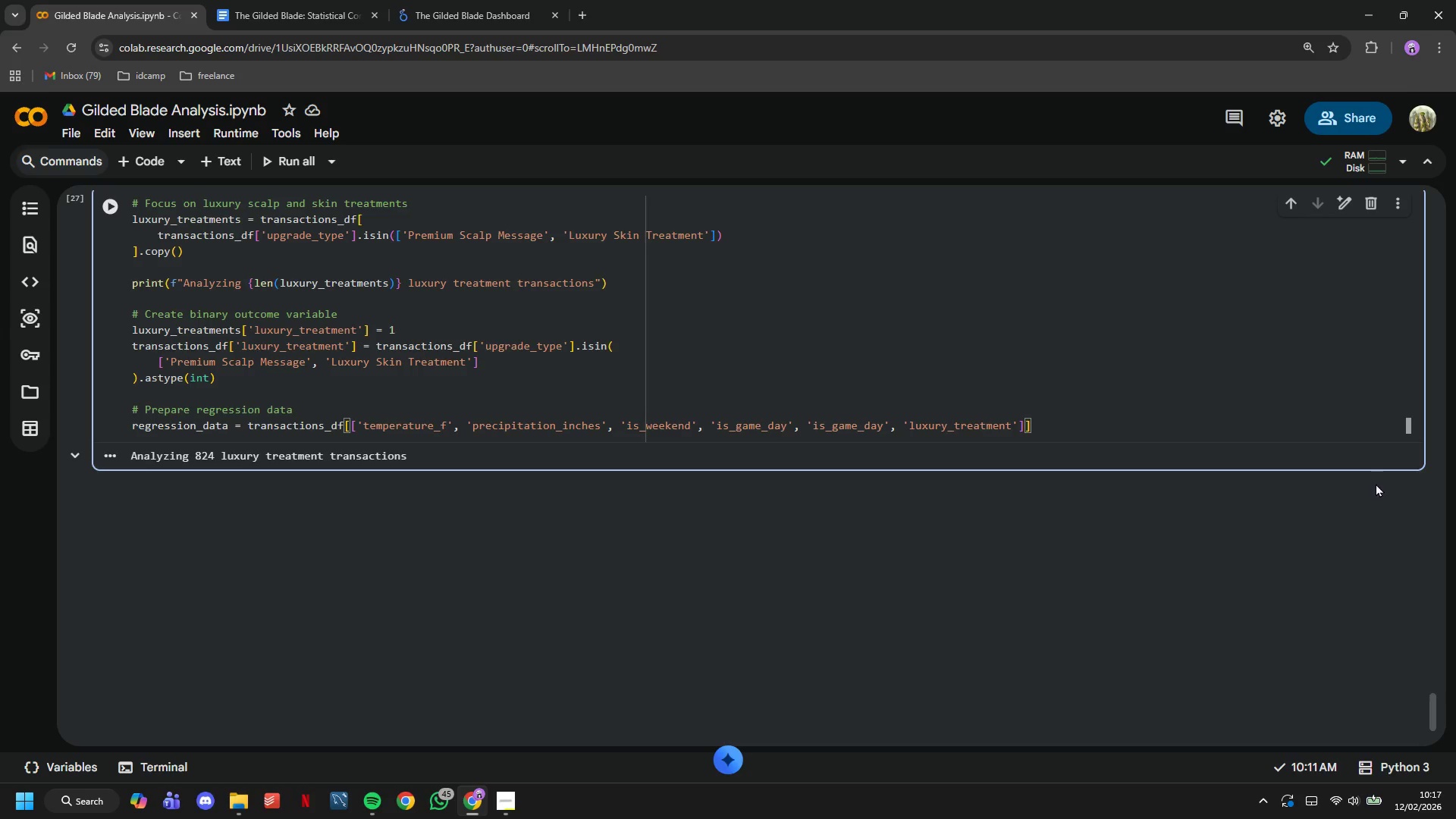 
type(.copy()
 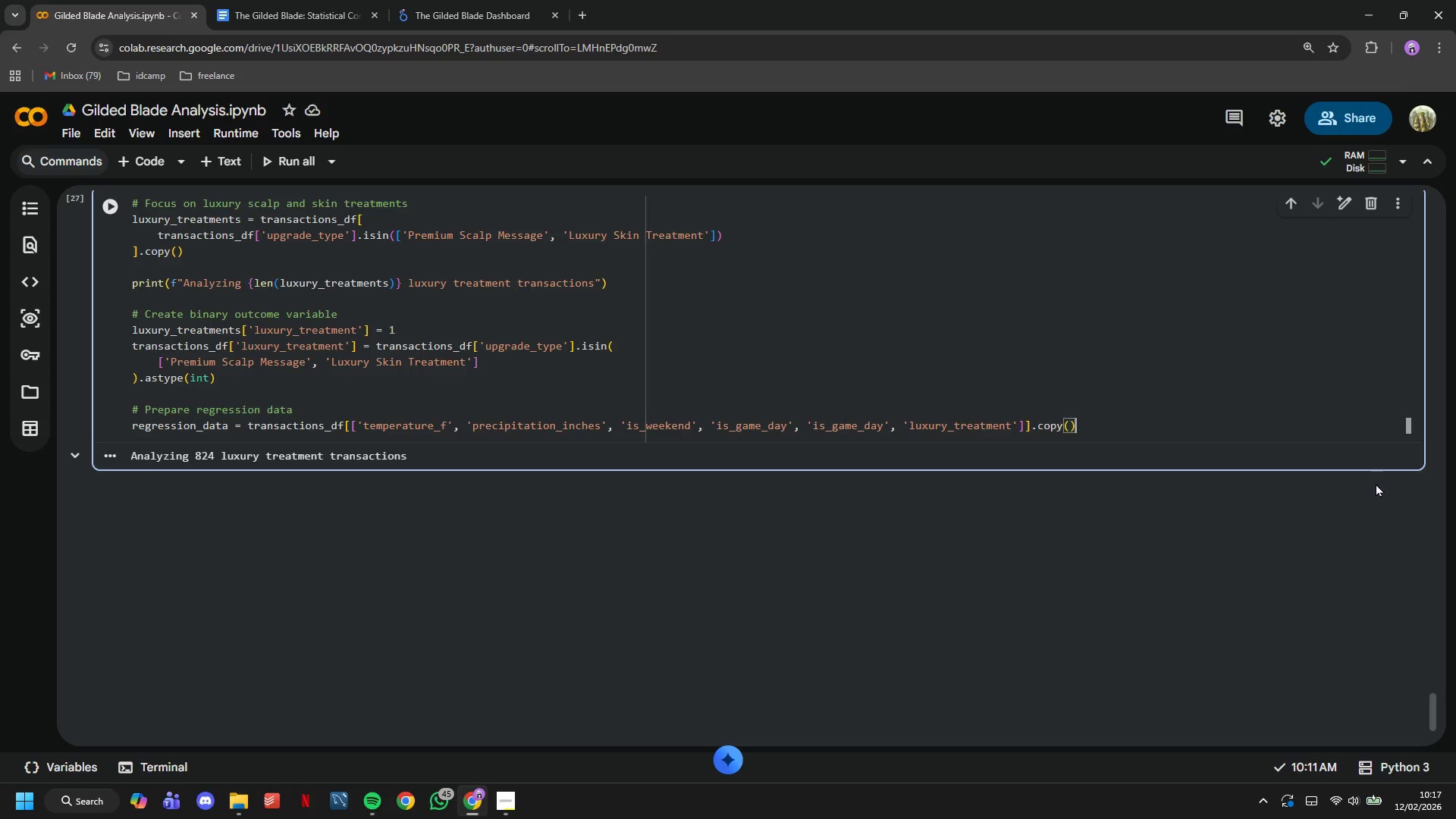 
key(ArrowRight)
 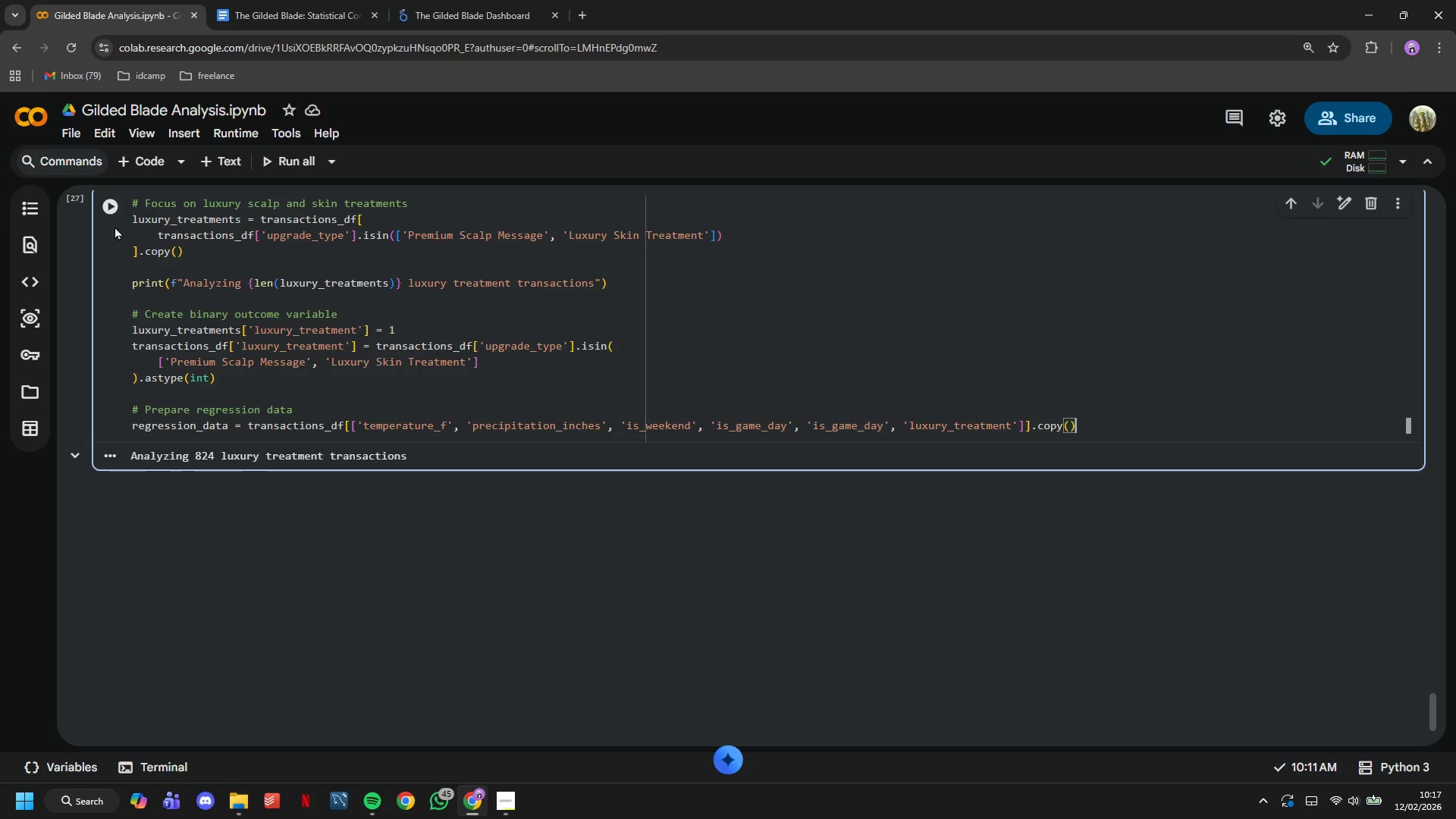 
left_click([111, 196])
 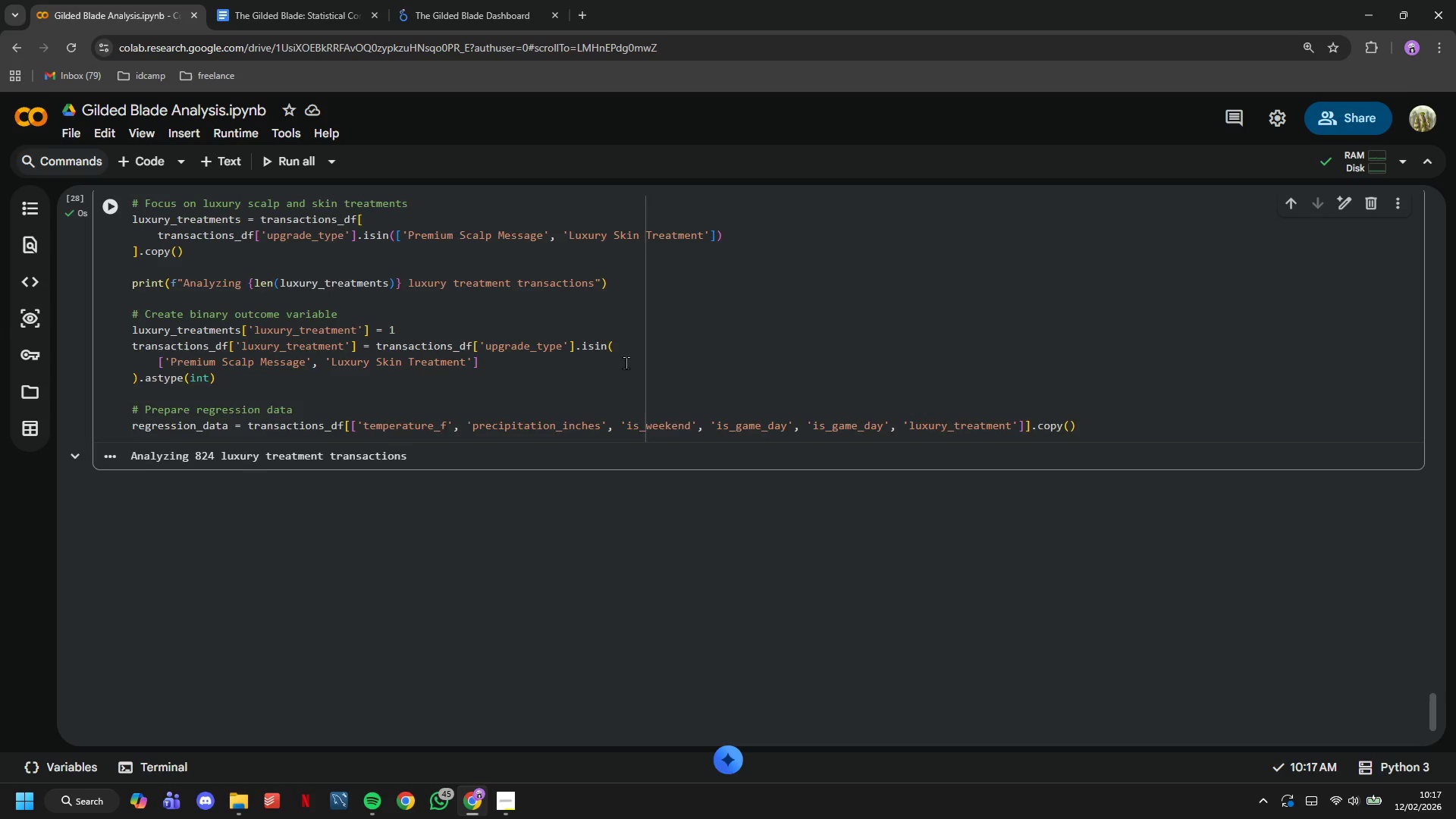 
scroll: coordinate [626, 362], scroll_direction: down, amount: 1.0
 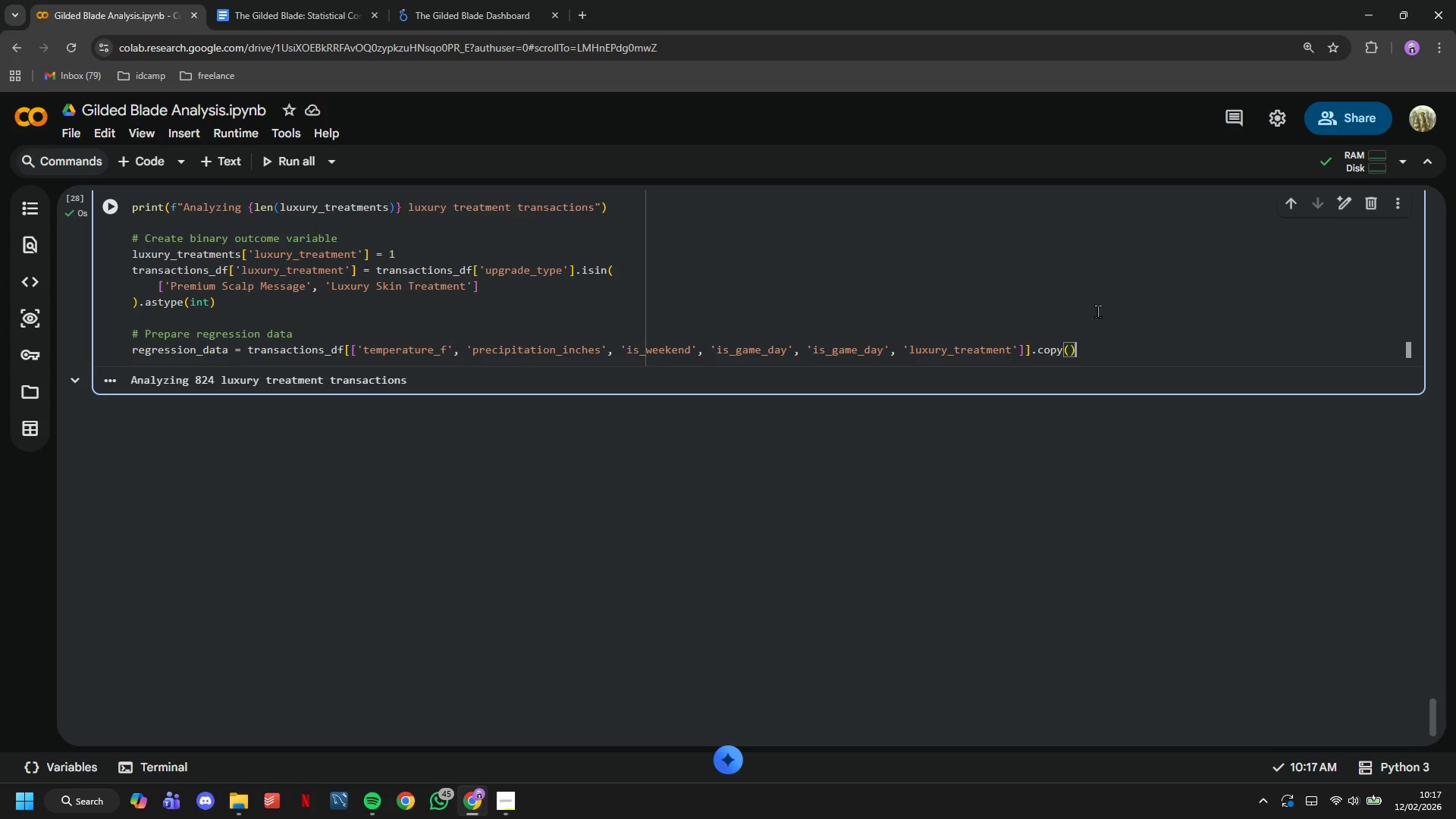 
key(Enter)
 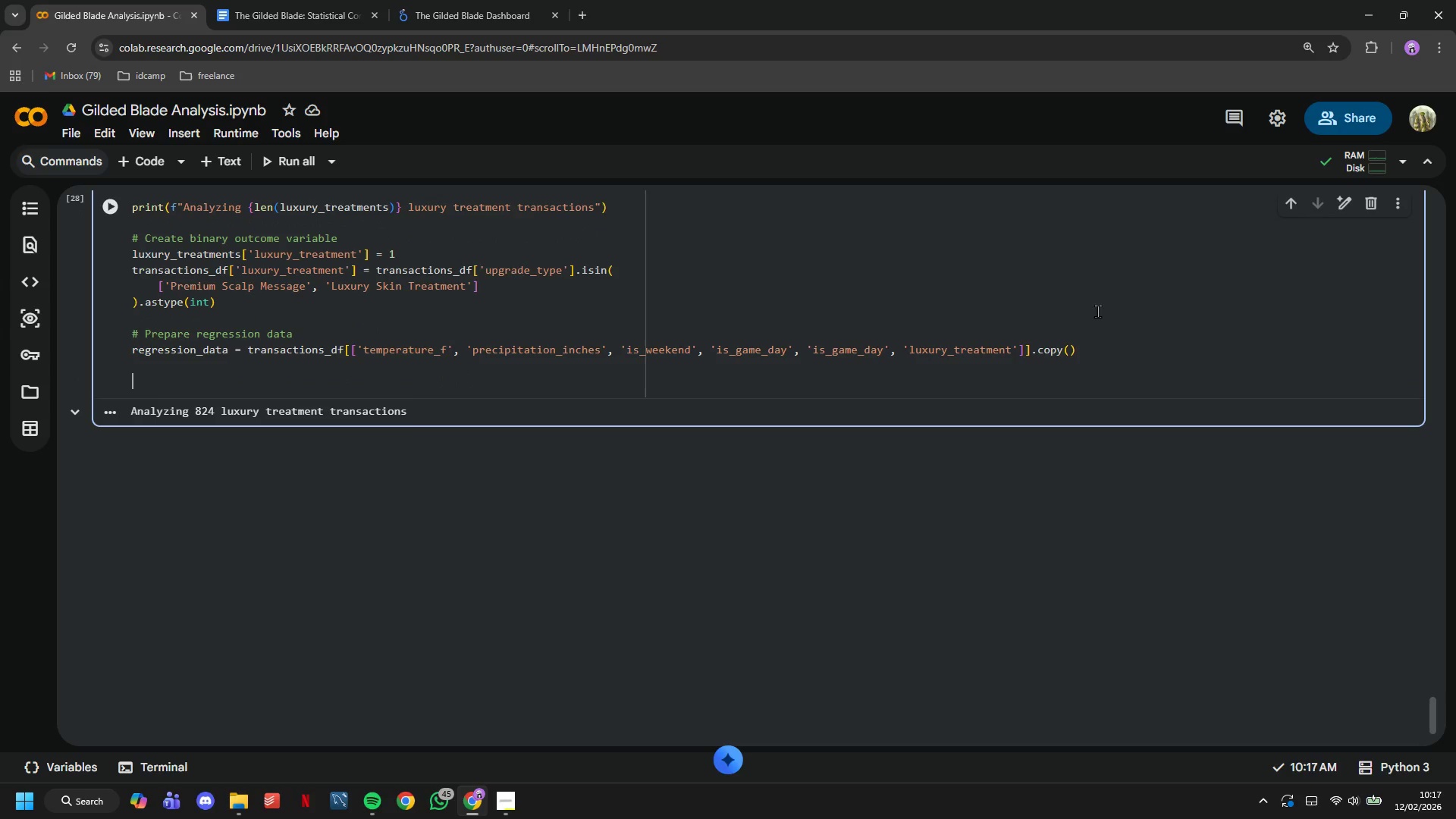 
key(Enter)
 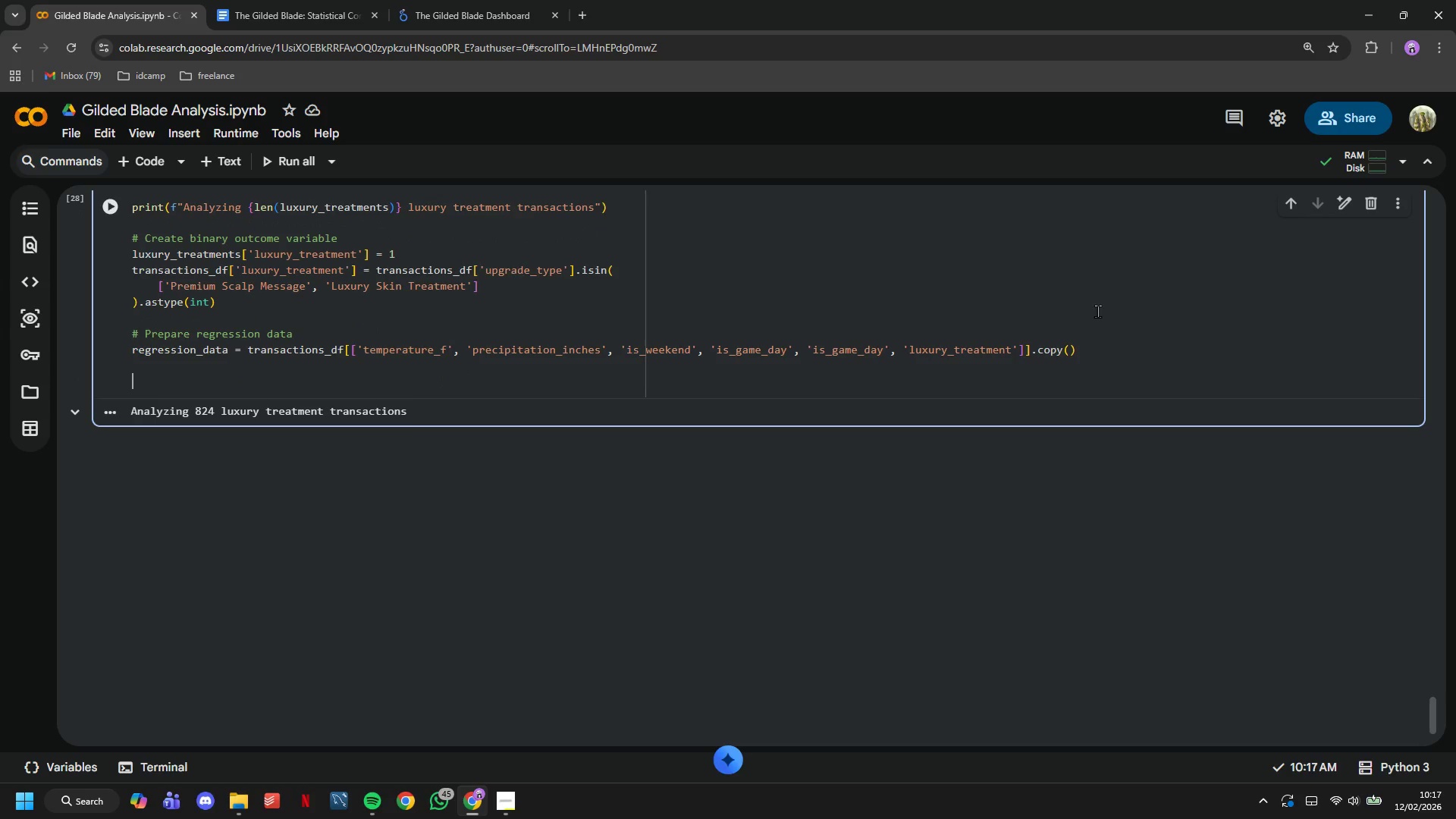 
type(# Create temperature categories for interpr)
key(Backspace)
type(retation)
 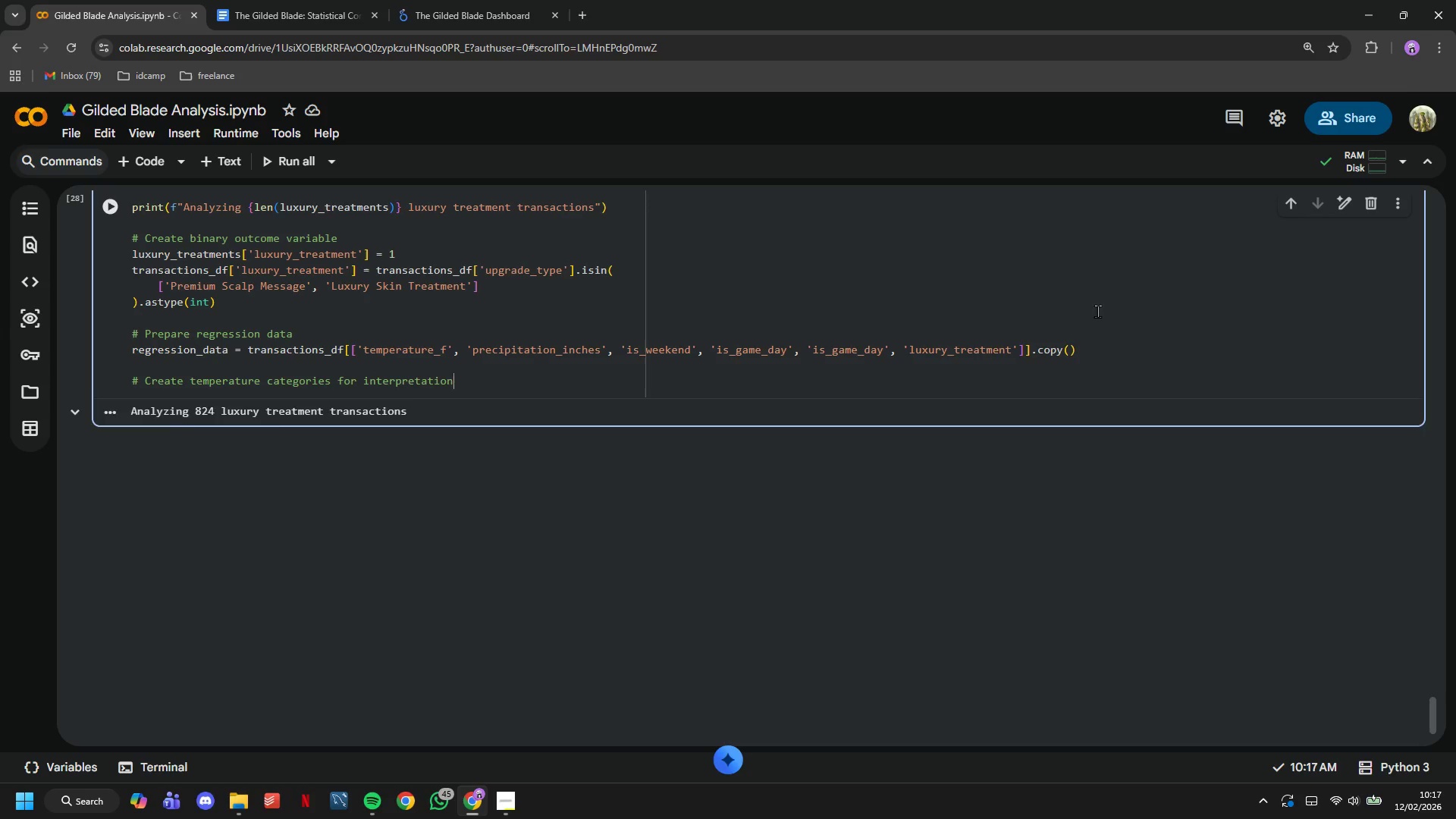 
key(Enter)
 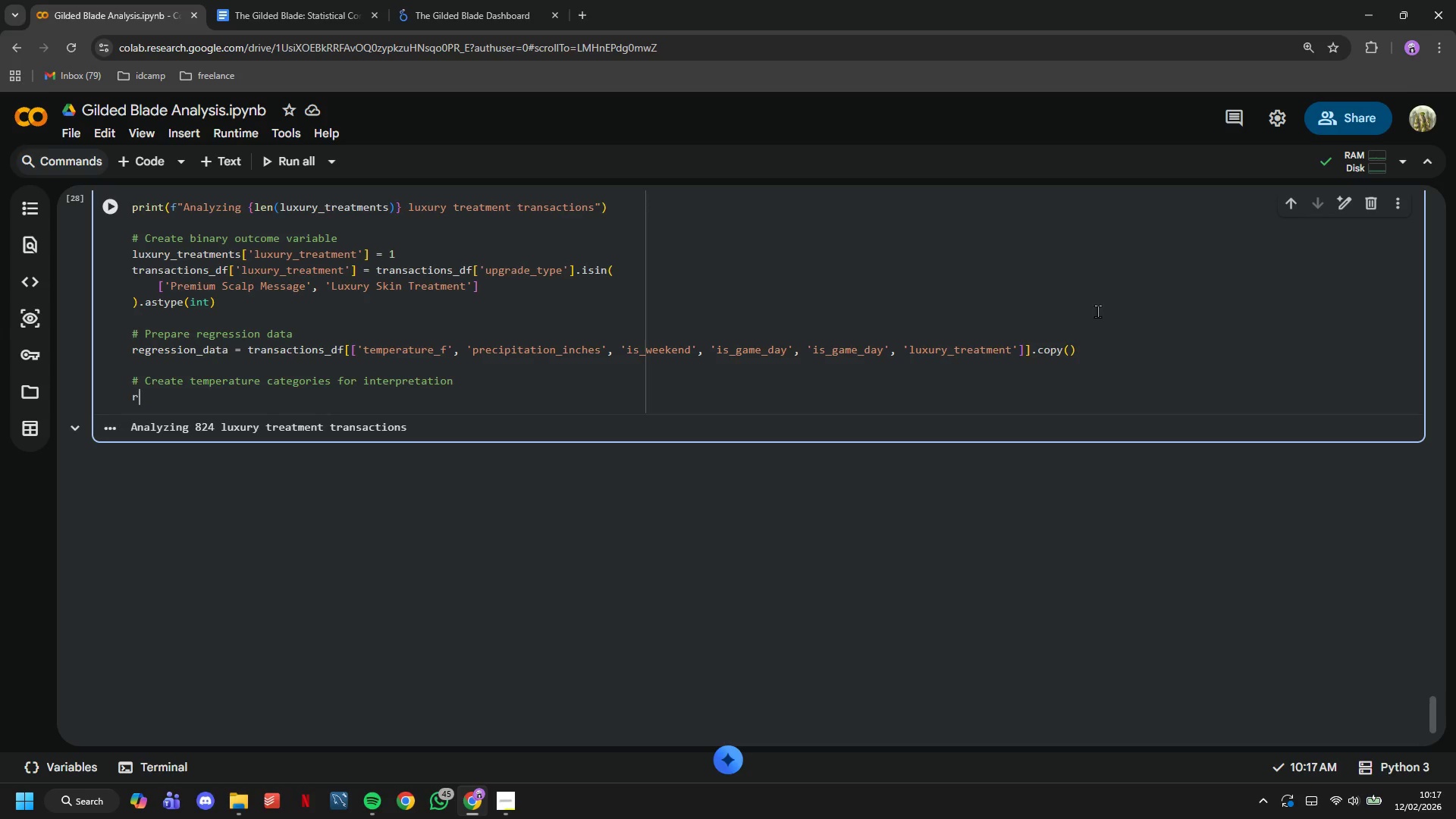 
type(regression_data['temp_extree)
key(Backspace)
type(me)
 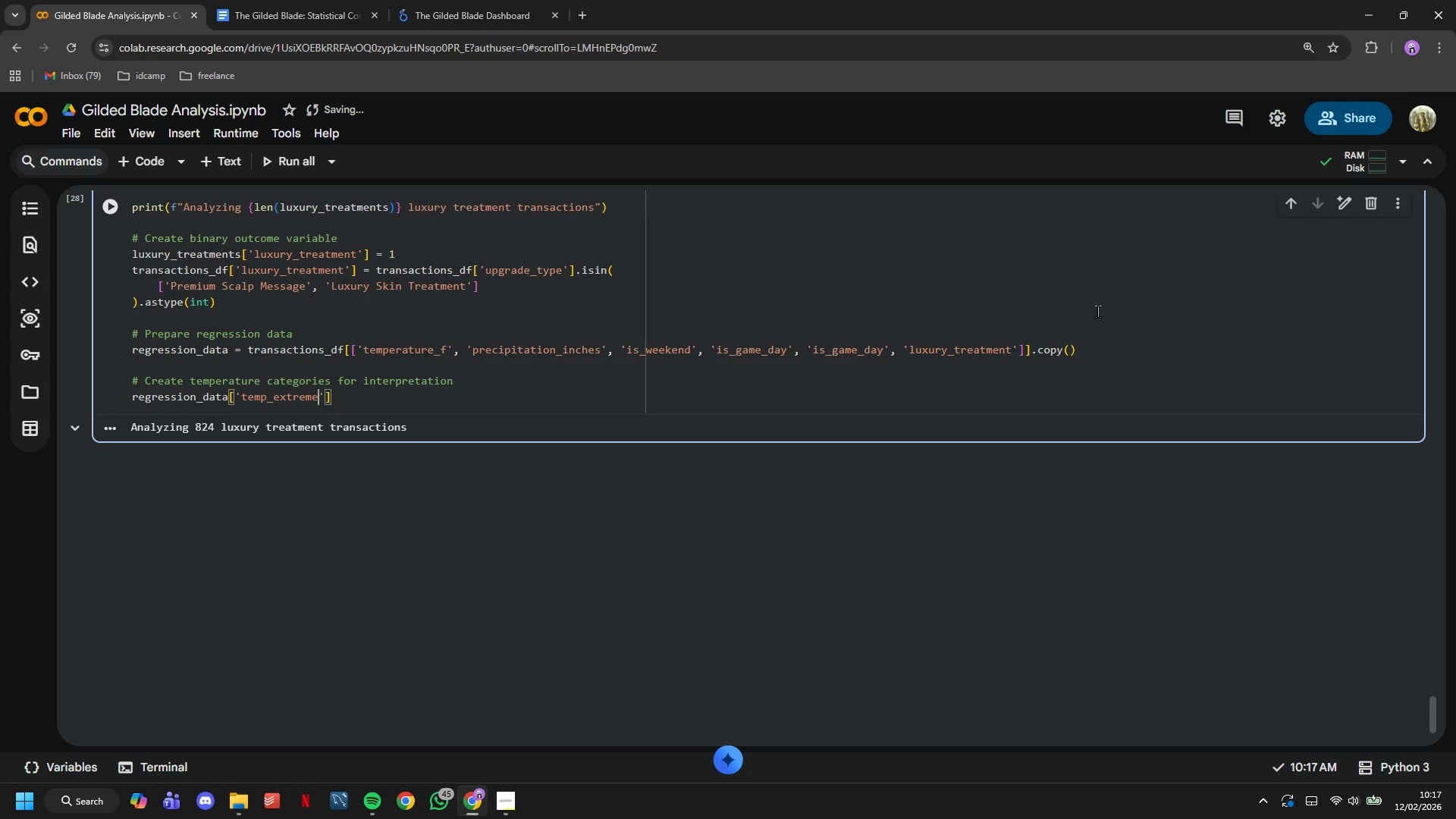 
key(ArrowRight)
 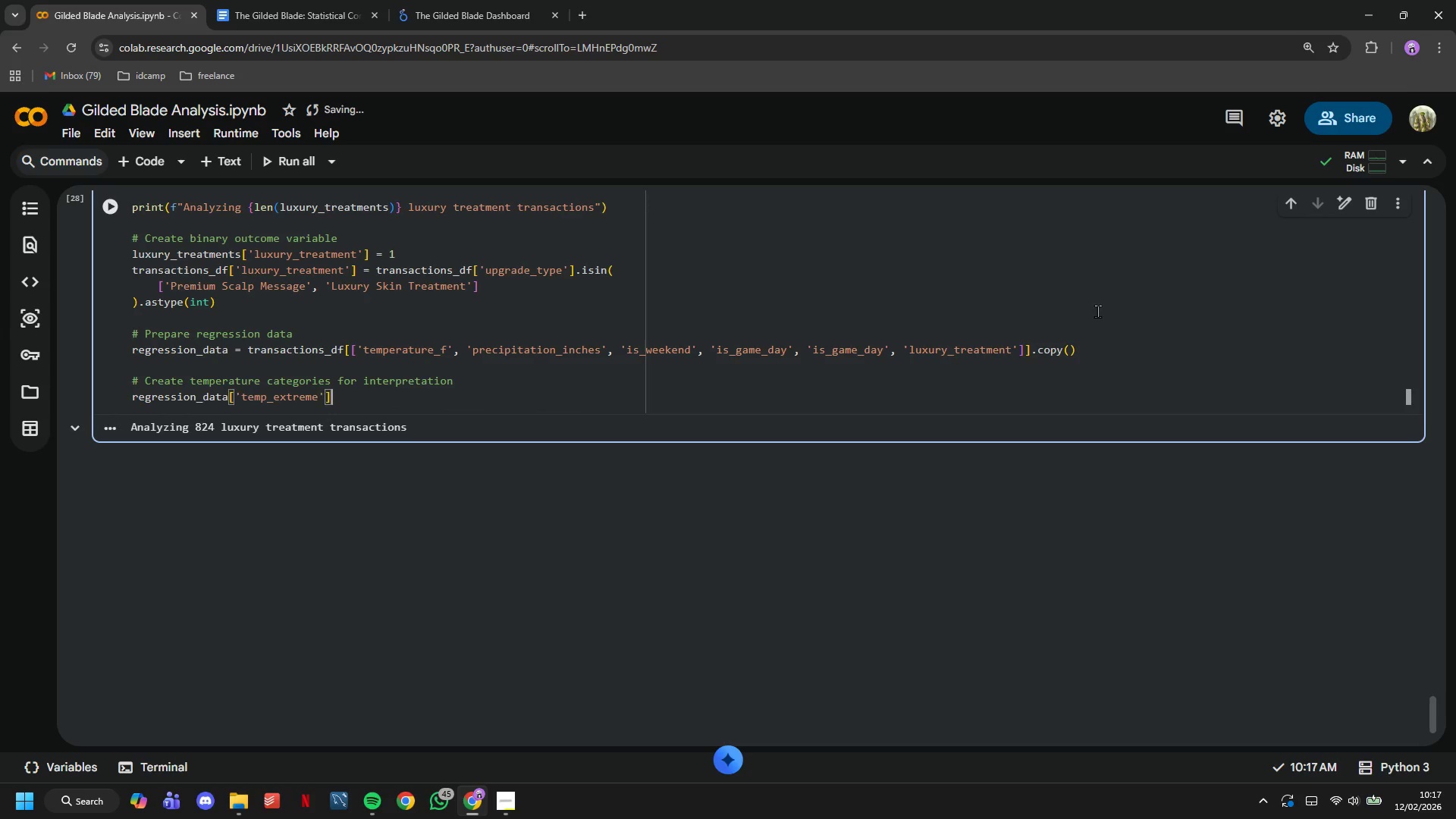 
key(ArrowRight)
 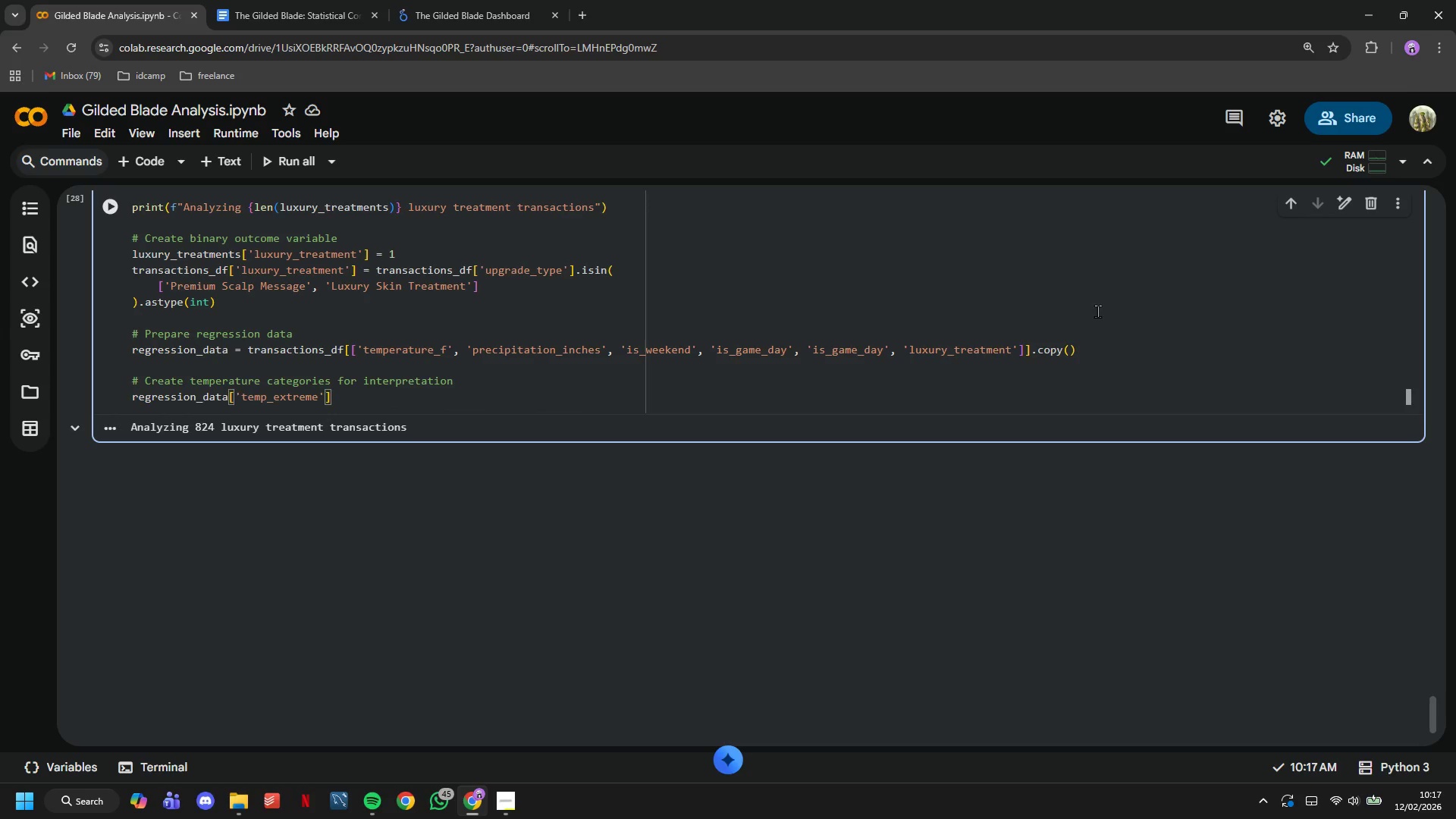 
key(Space)
 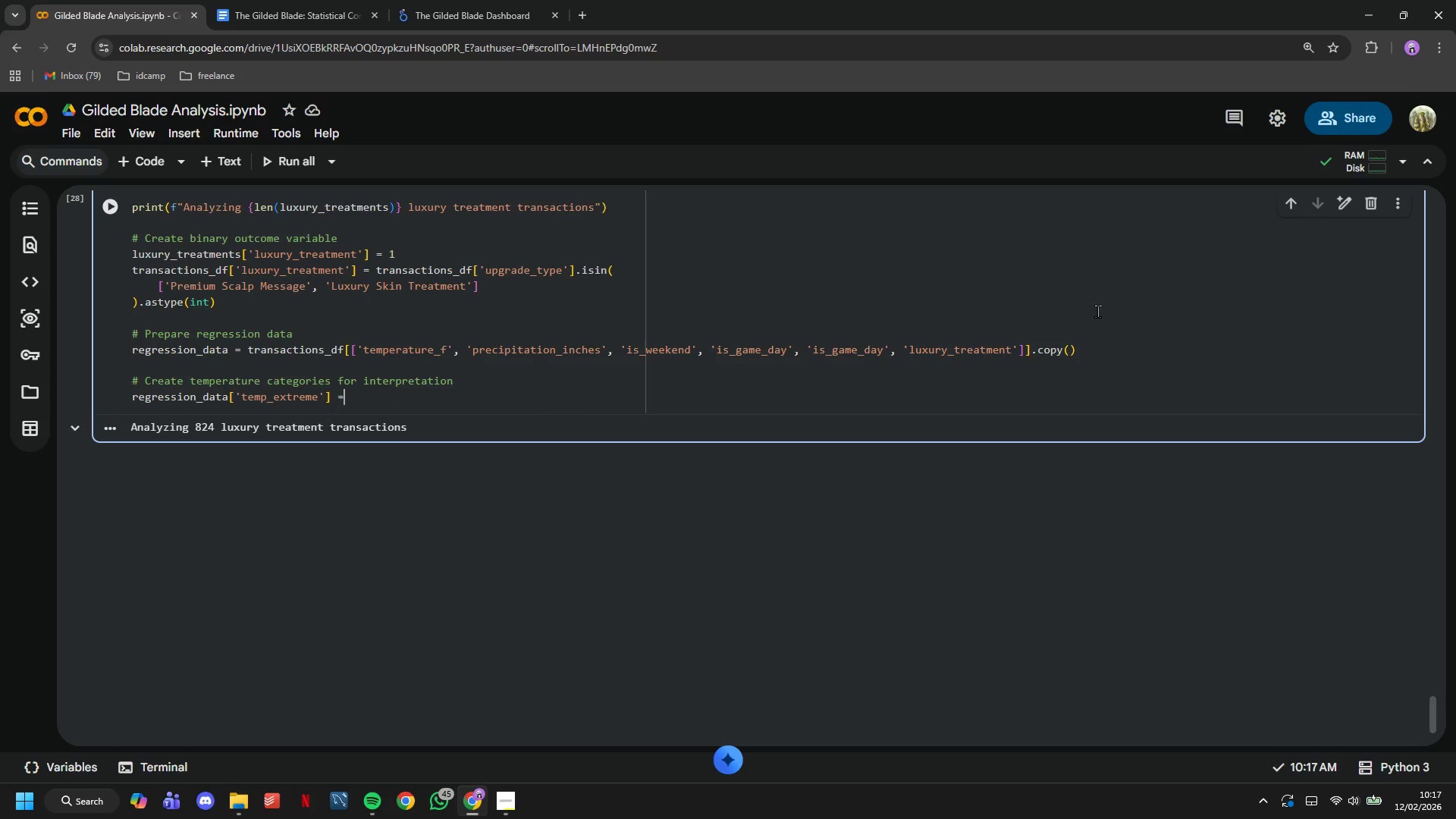 
key(Equal)
 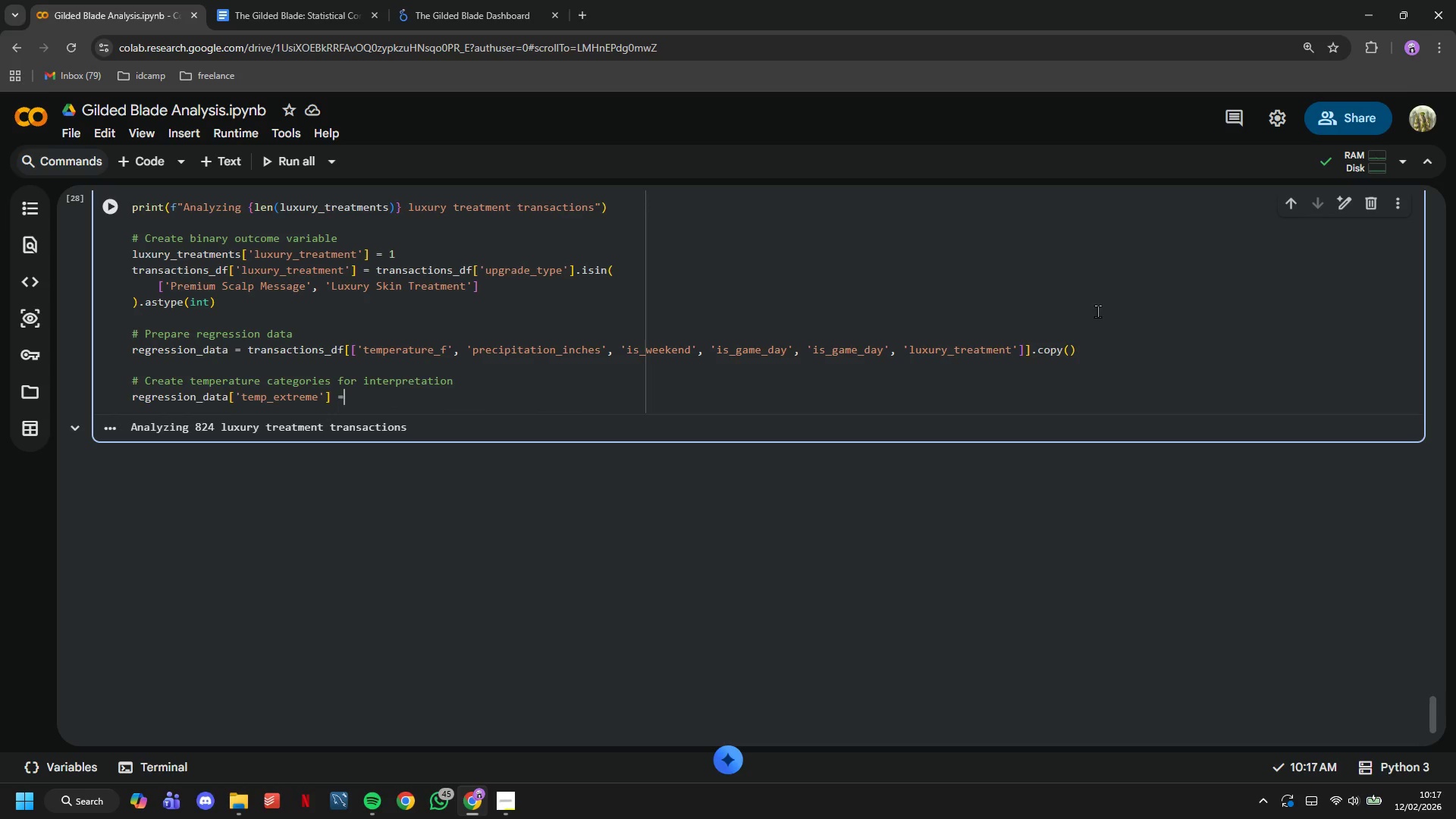 
key(Space)
 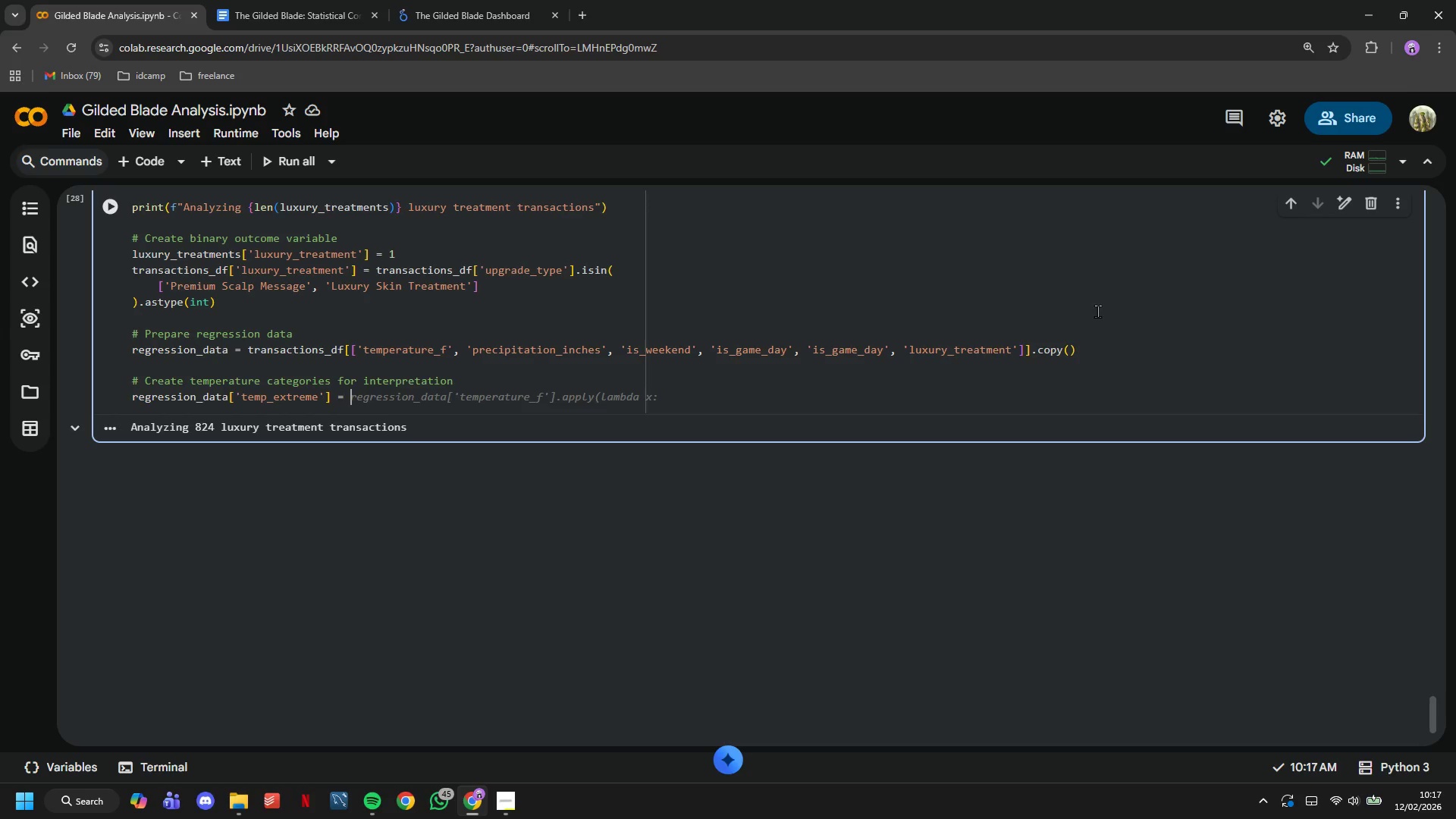 
wait(7.05)
 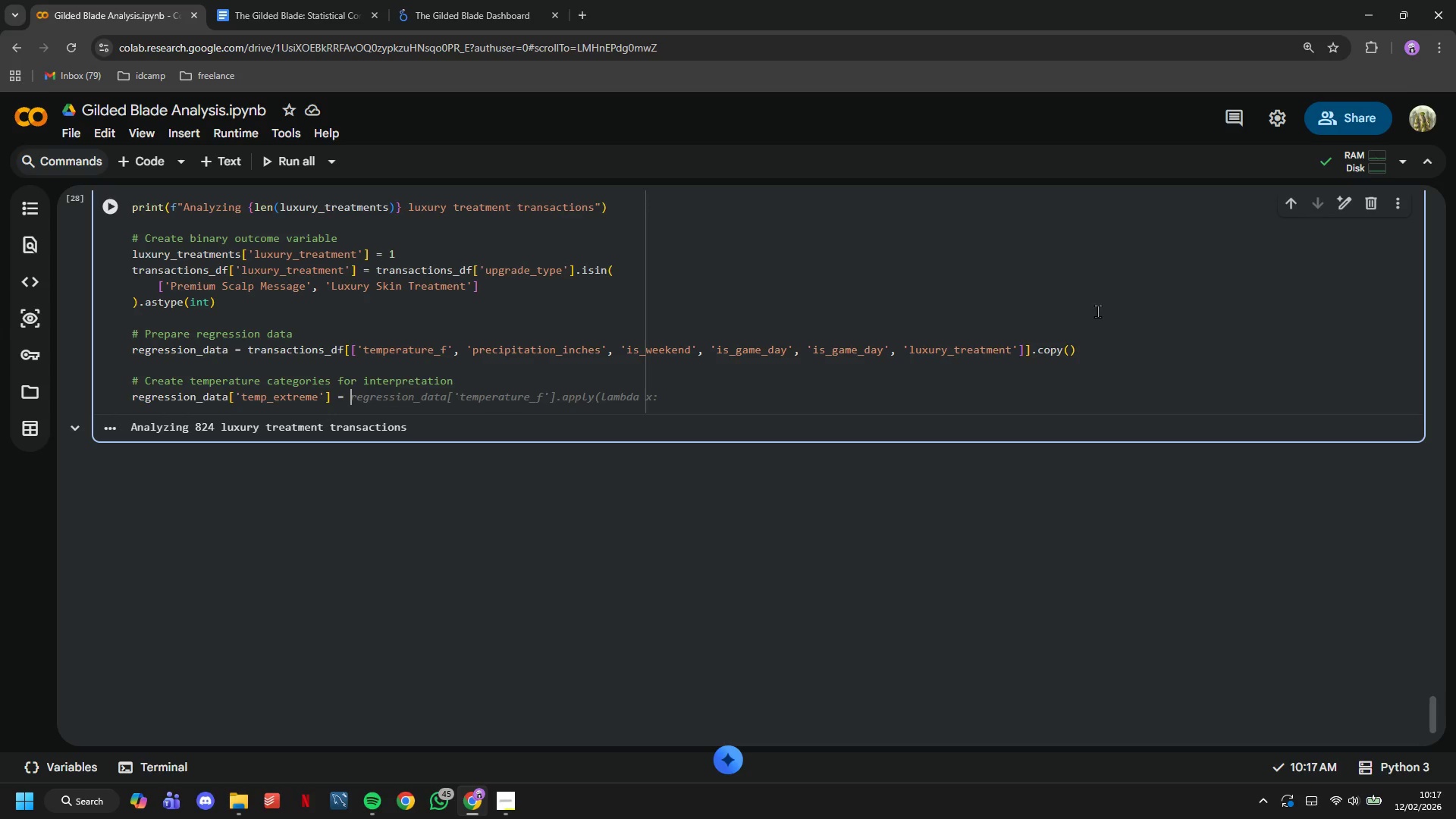 
type(((regression_data)
 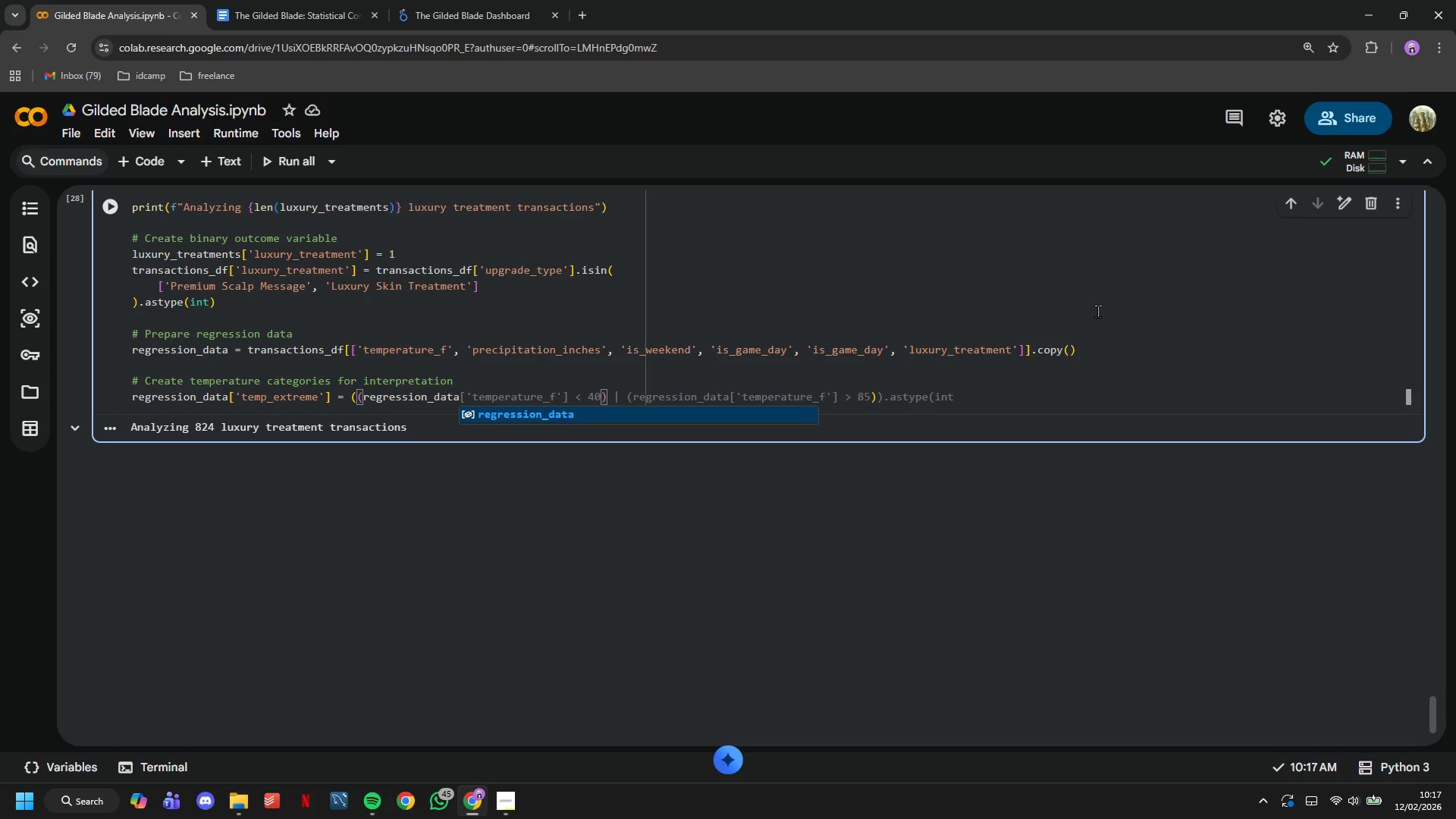 
wait(7.44)
 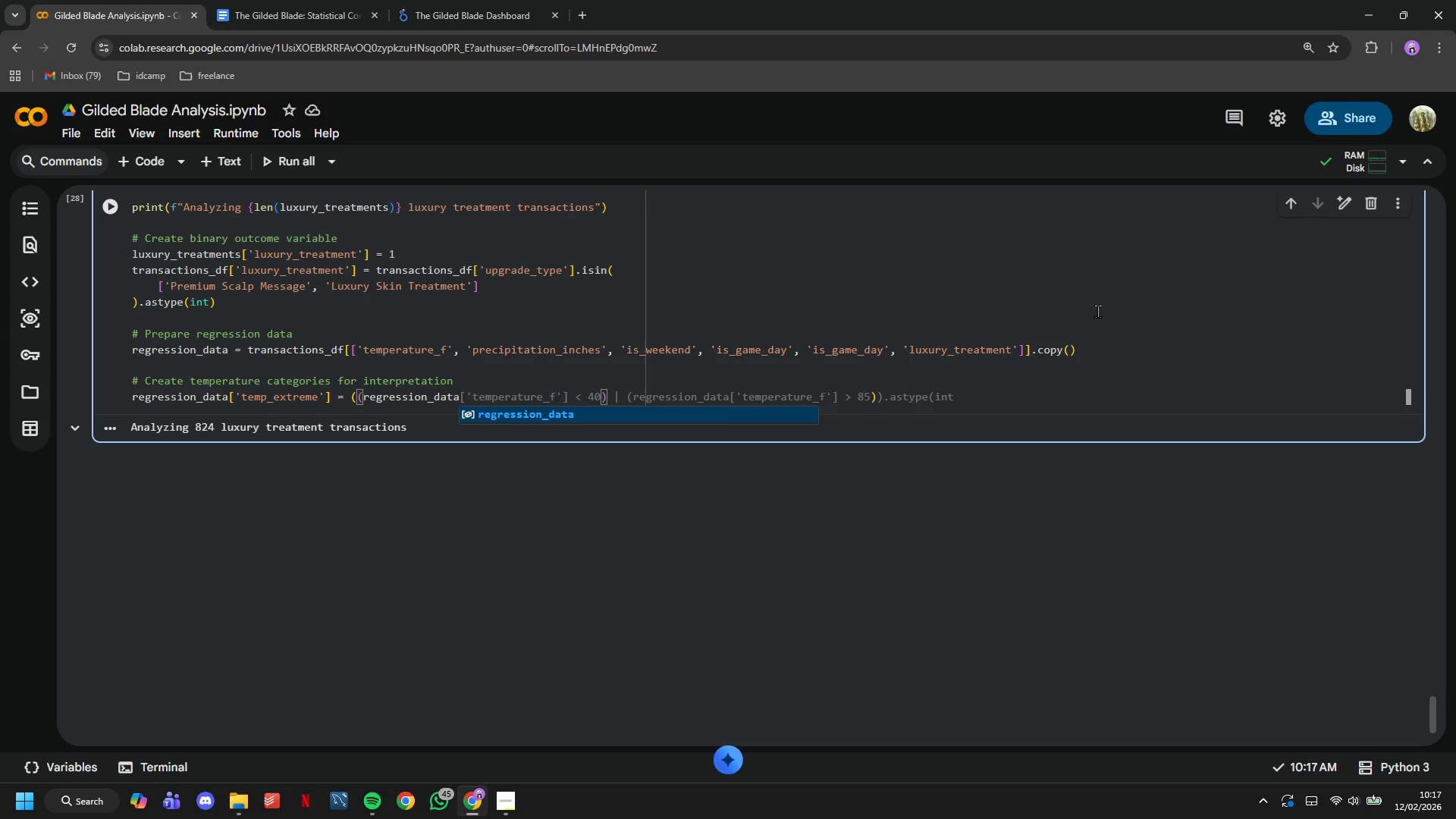 
type(['temperature_d)
key(Backspace)
type(f)
 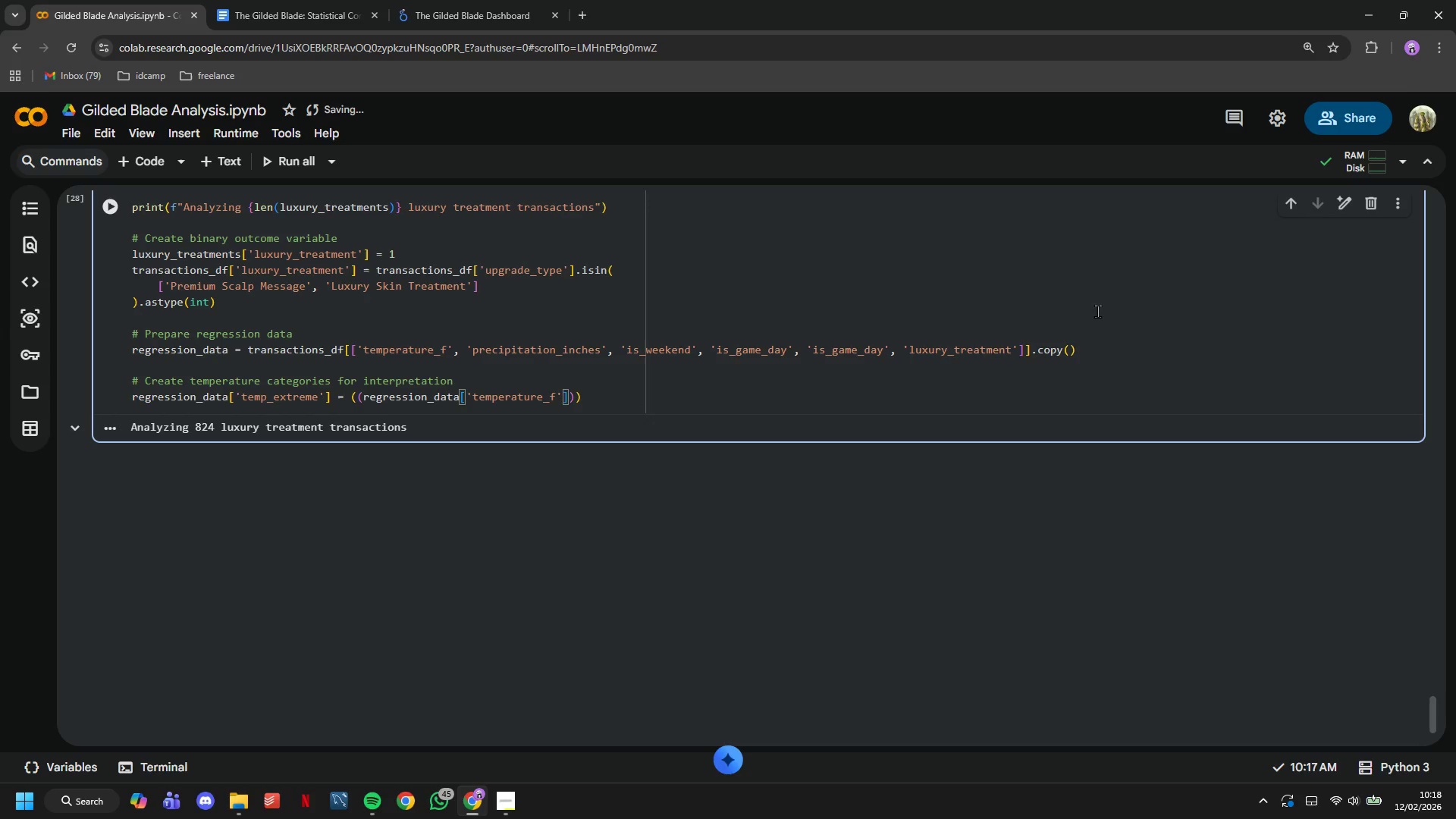 
key(ArrowRight)
 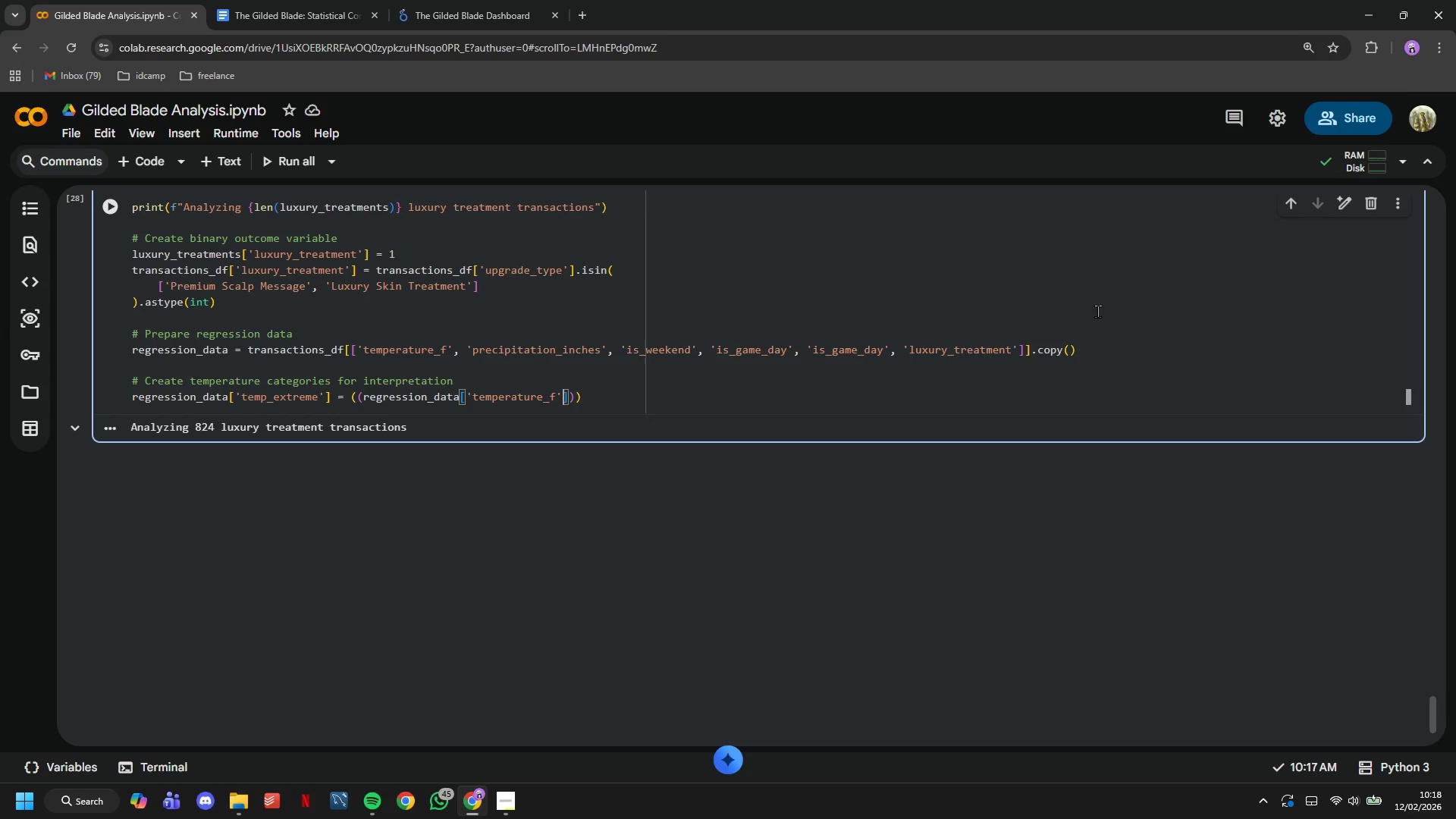 
key(ArrowRight)
 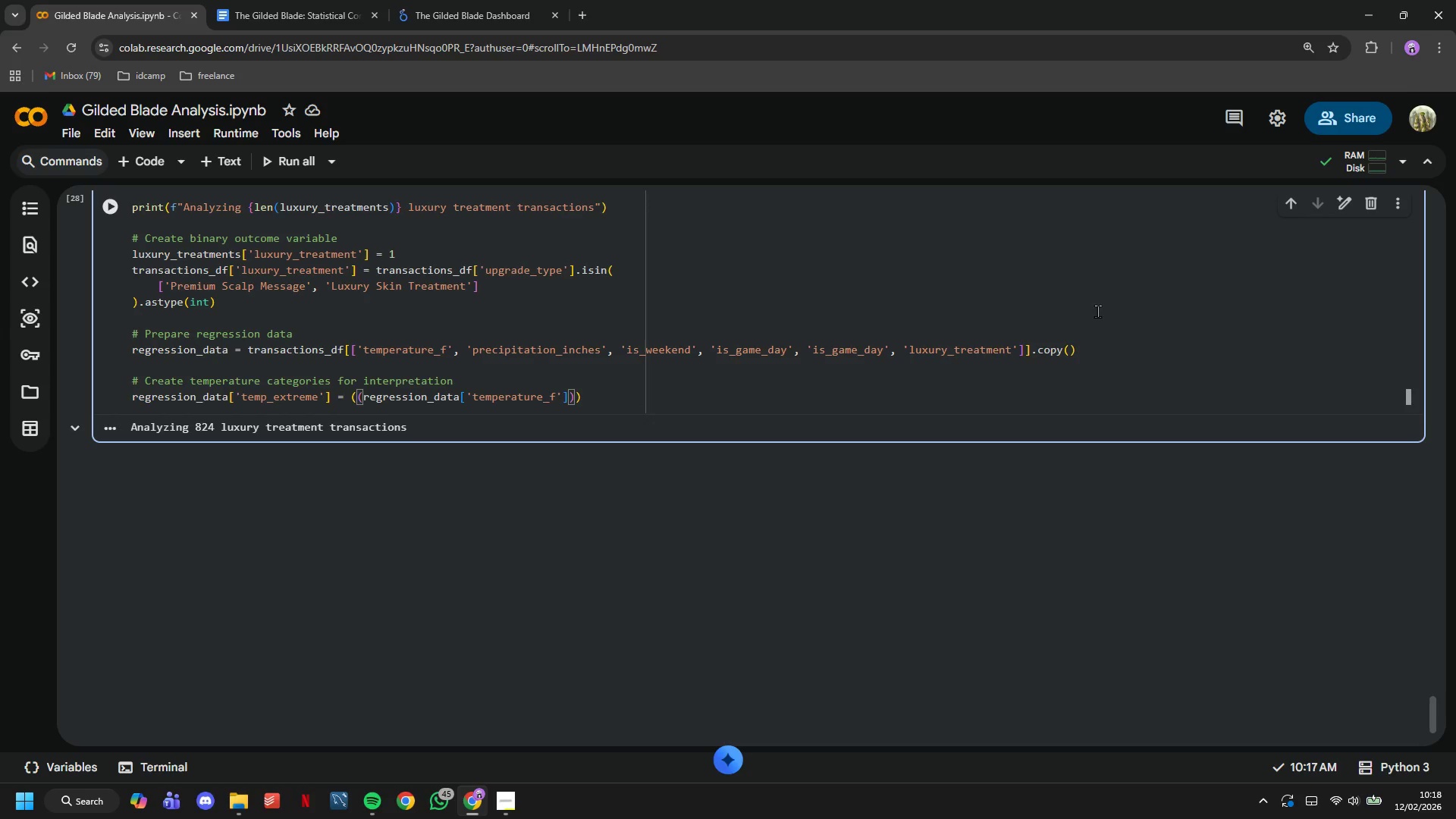 
type( < 40)
 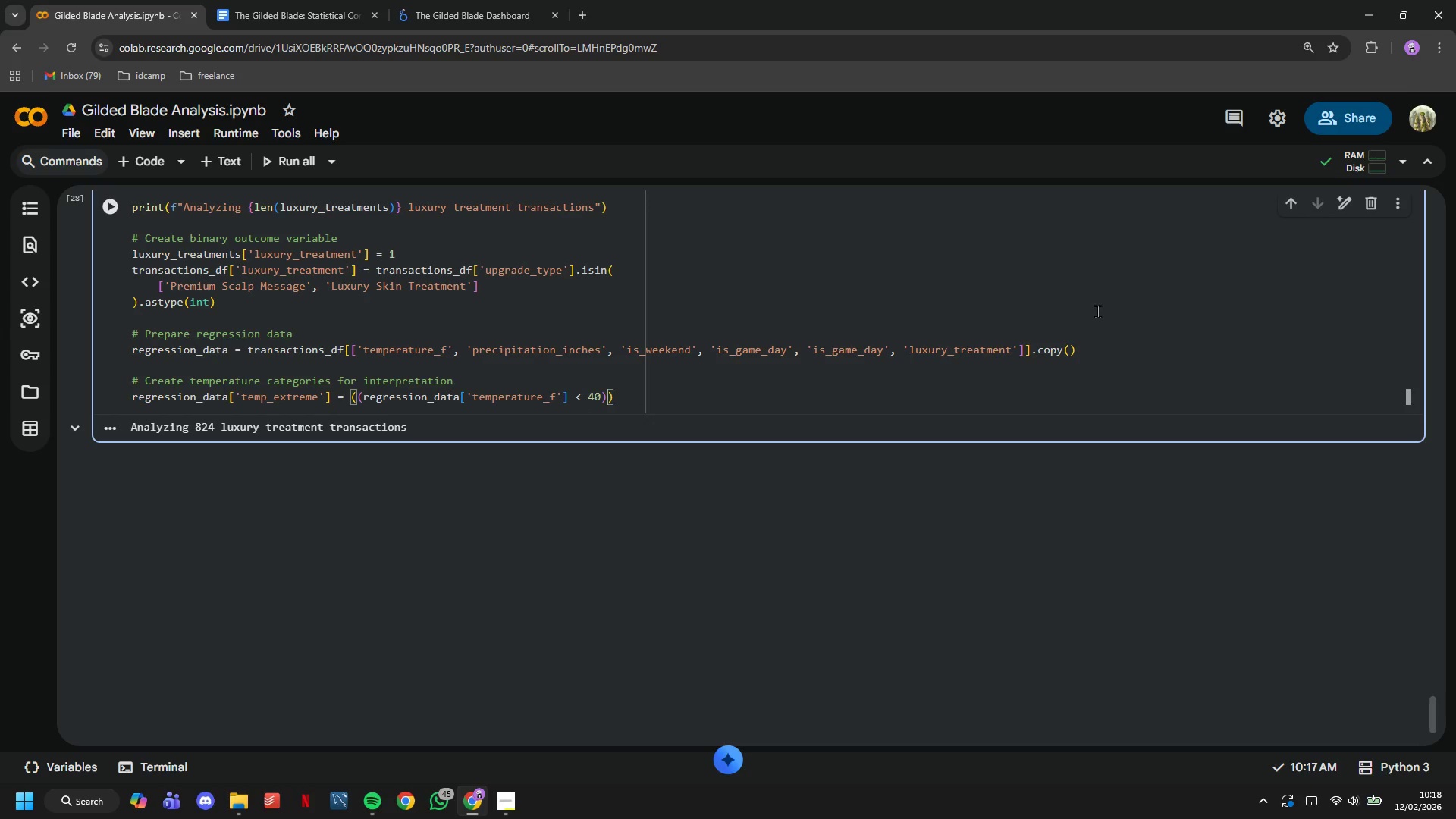 
 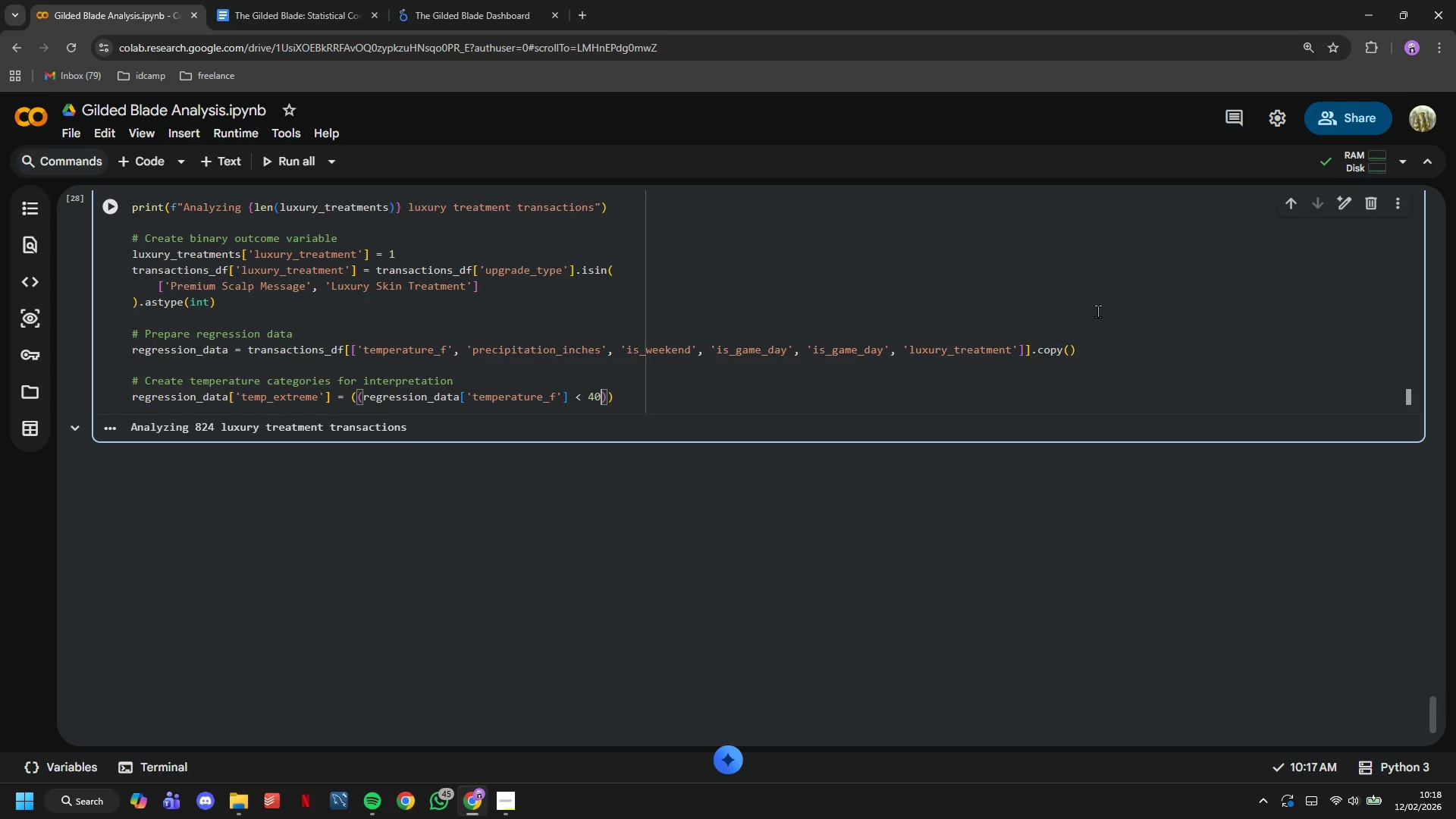 
key(ArrowRight)
 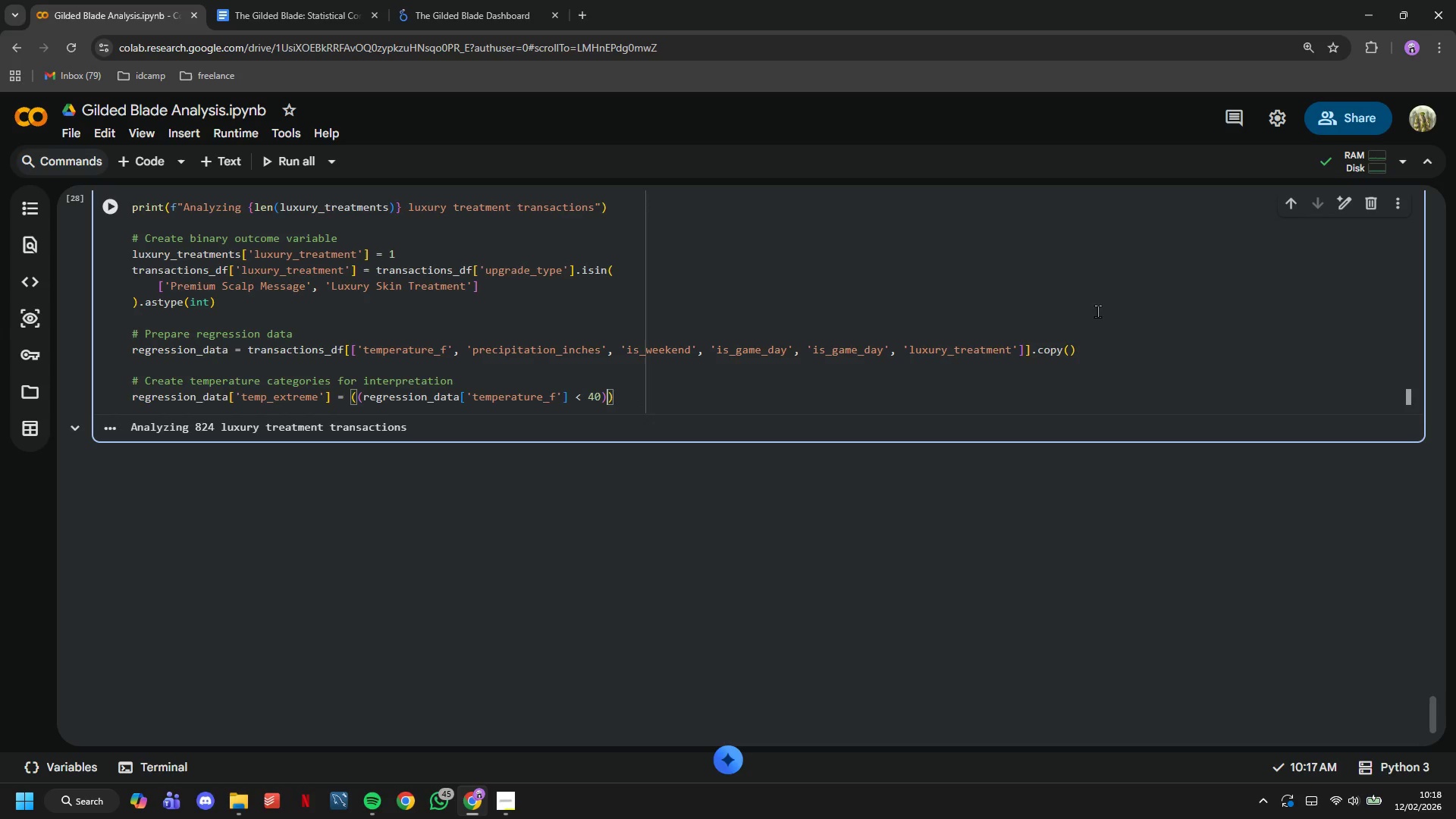 
key(Space)
 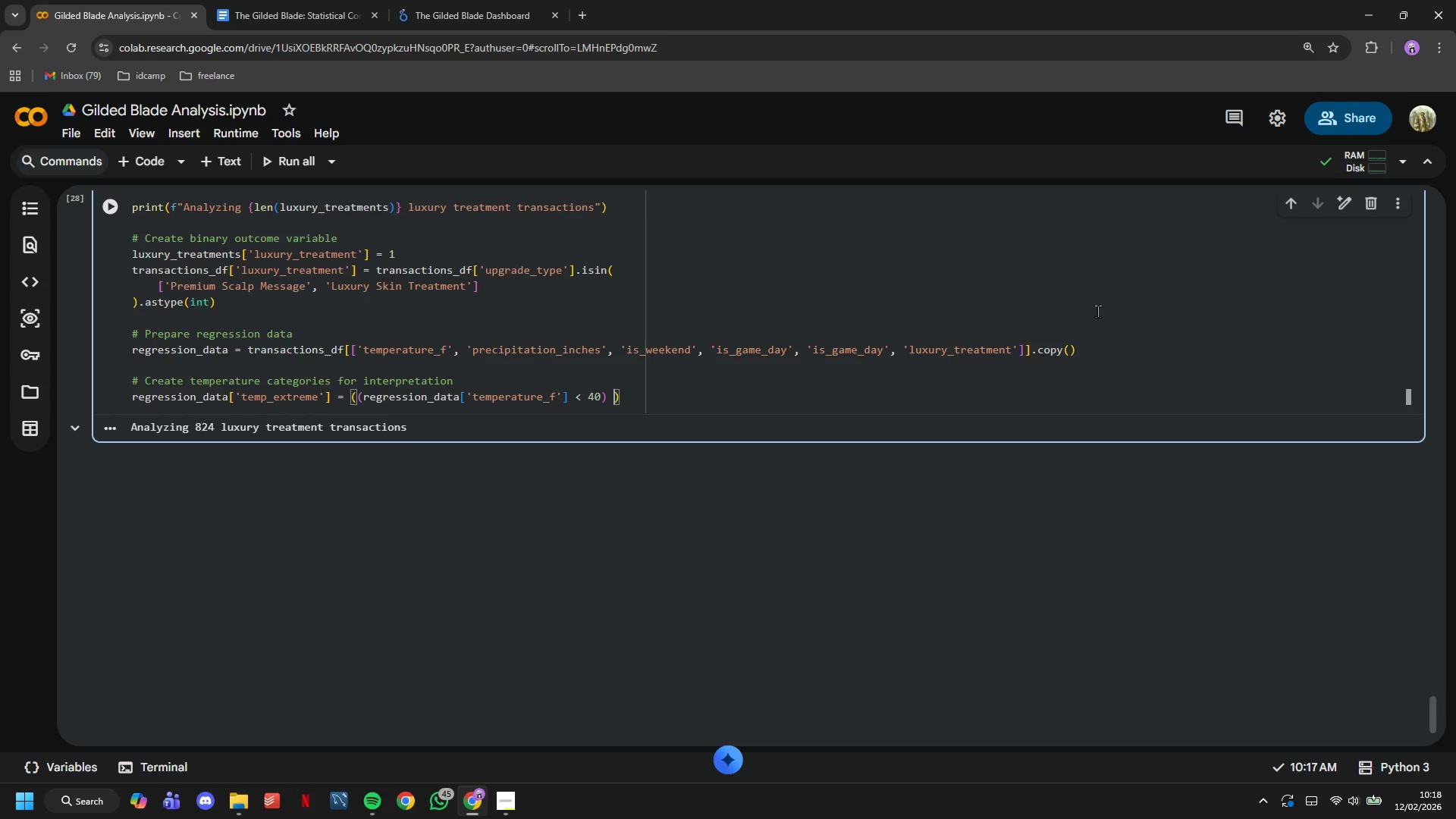 
key(Shift+ShiftLeft)
 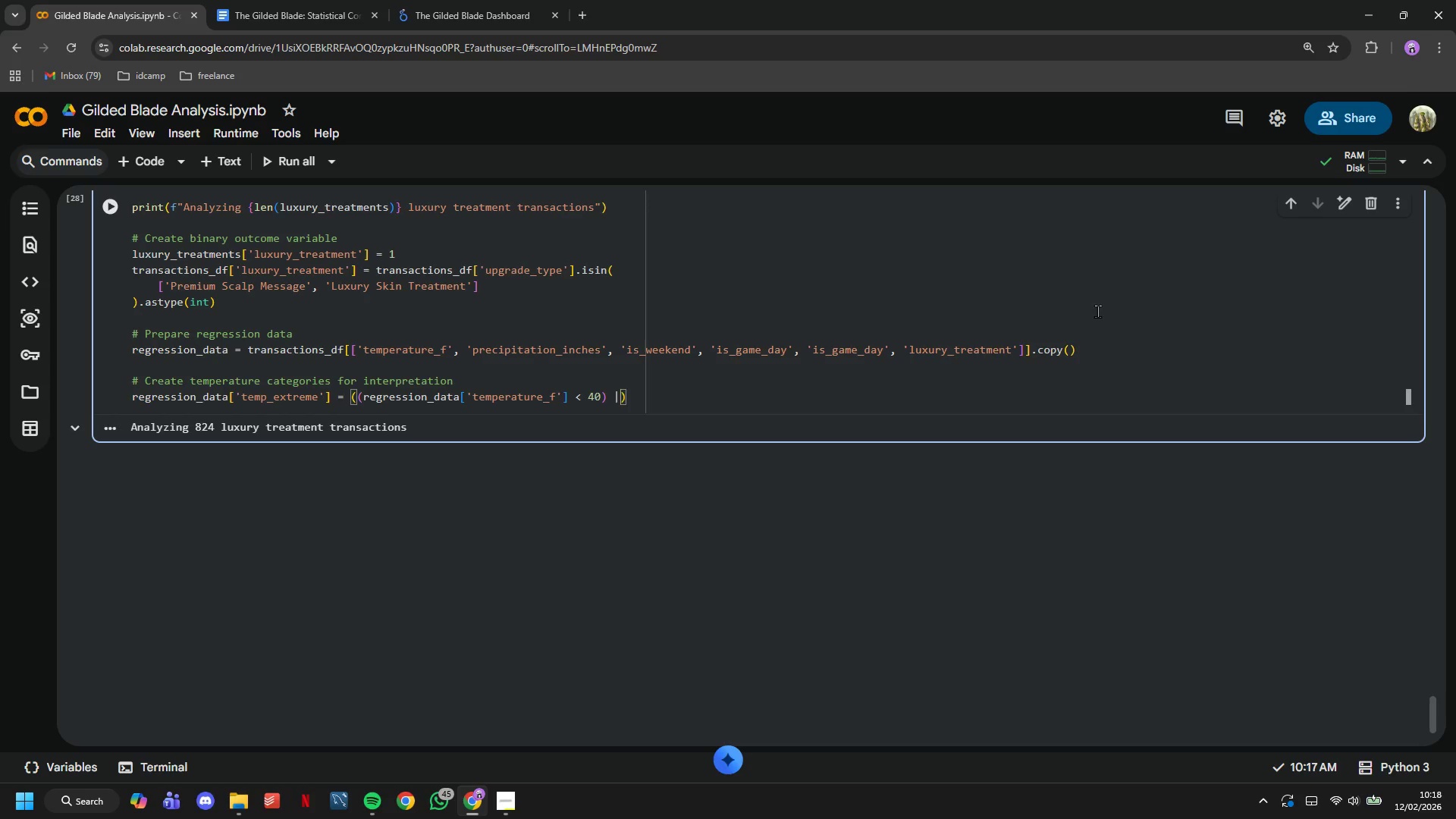 
key(Shift+Backslash)
 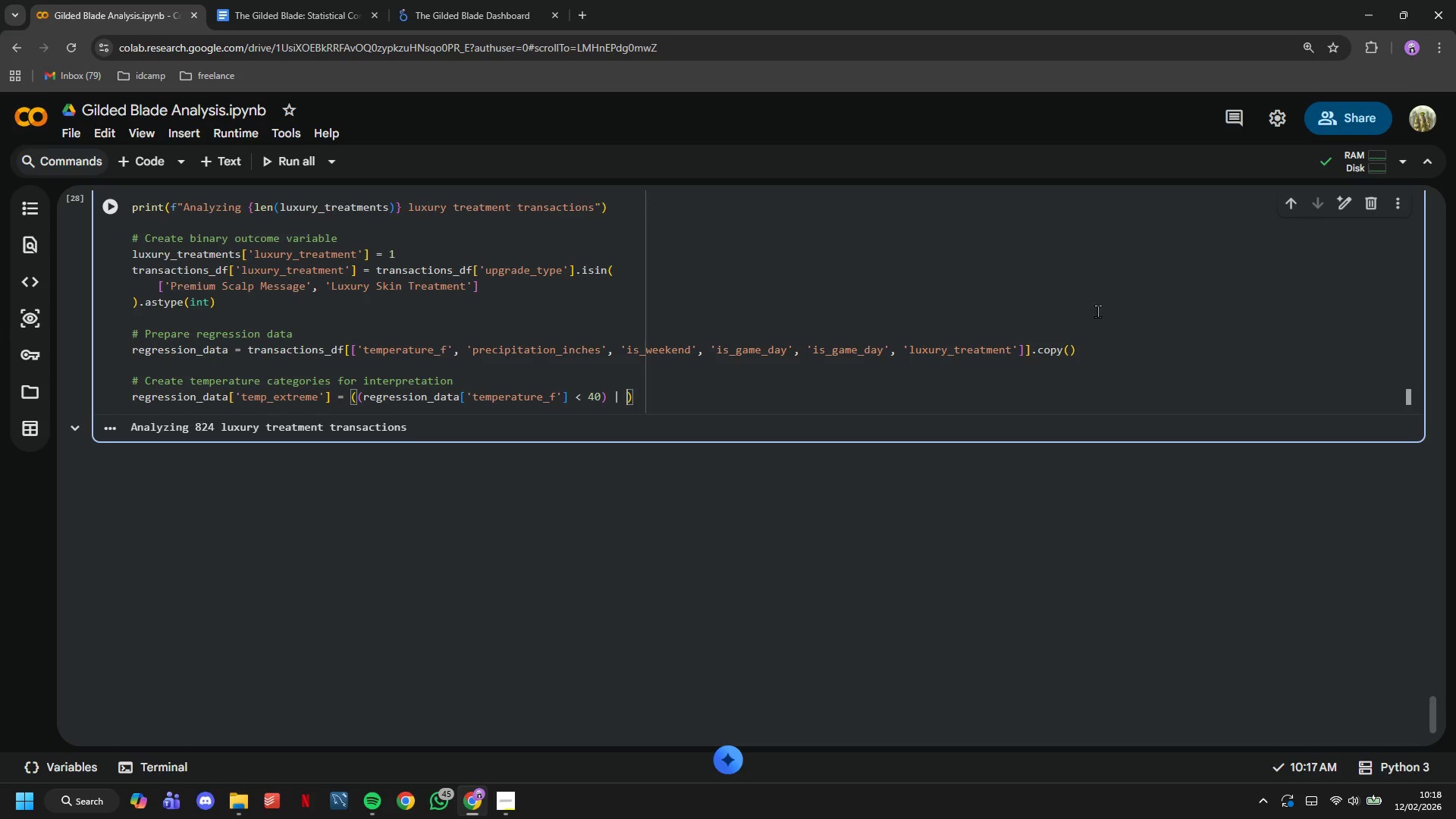 
key(Space)
 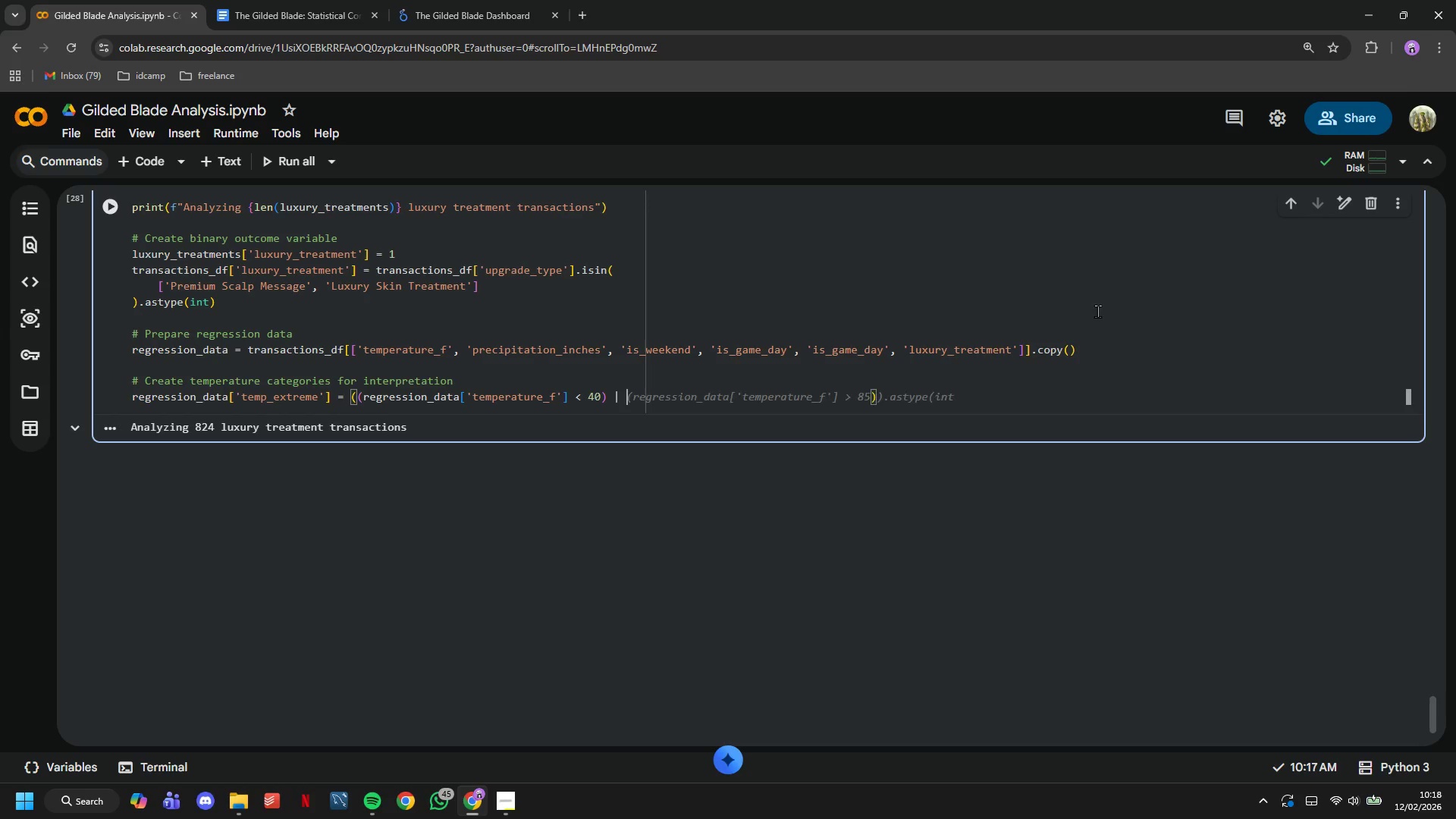 
key(Enter)
 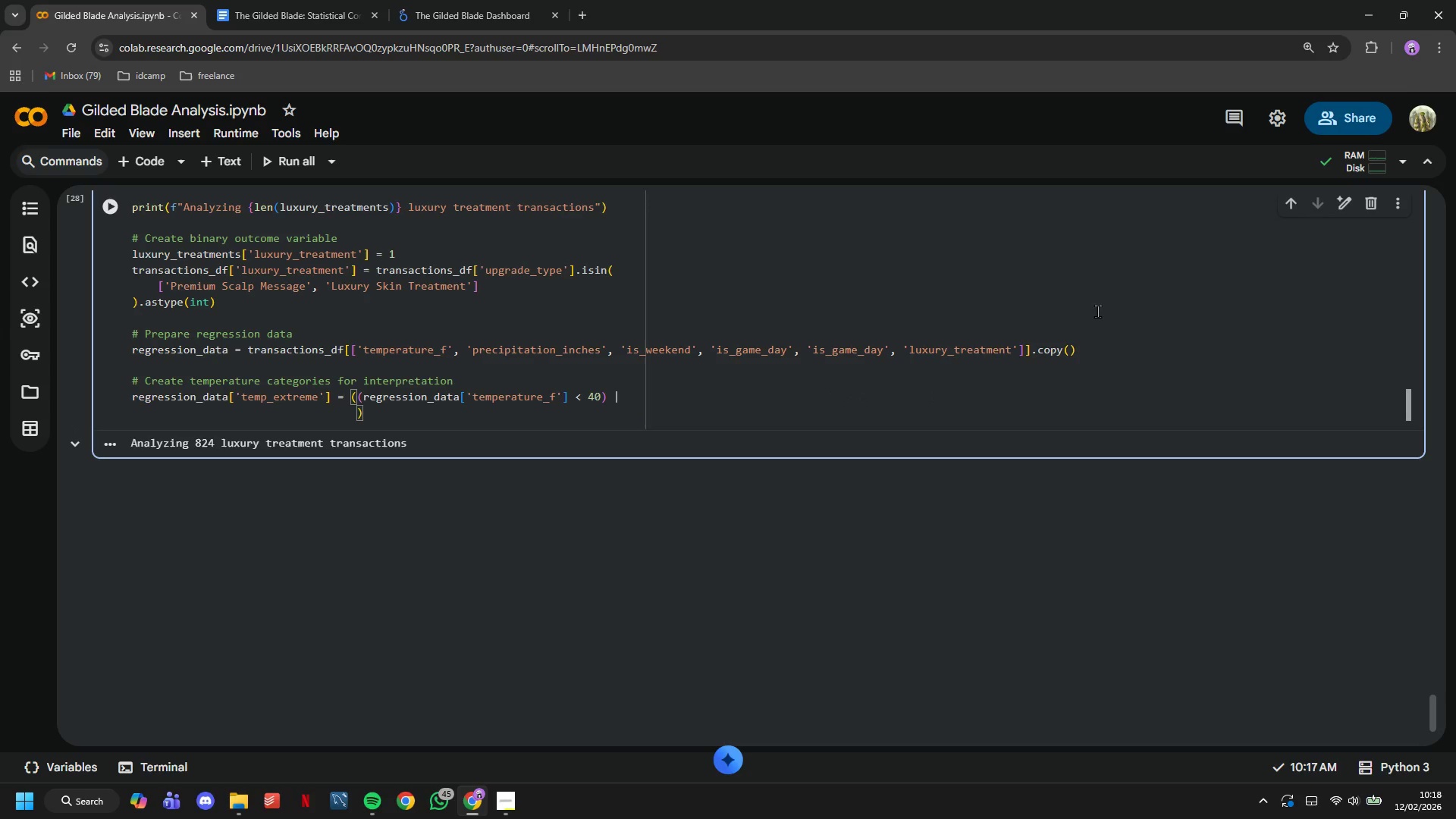 
type((regression)
key(Tab)
key(Tab)
type())
 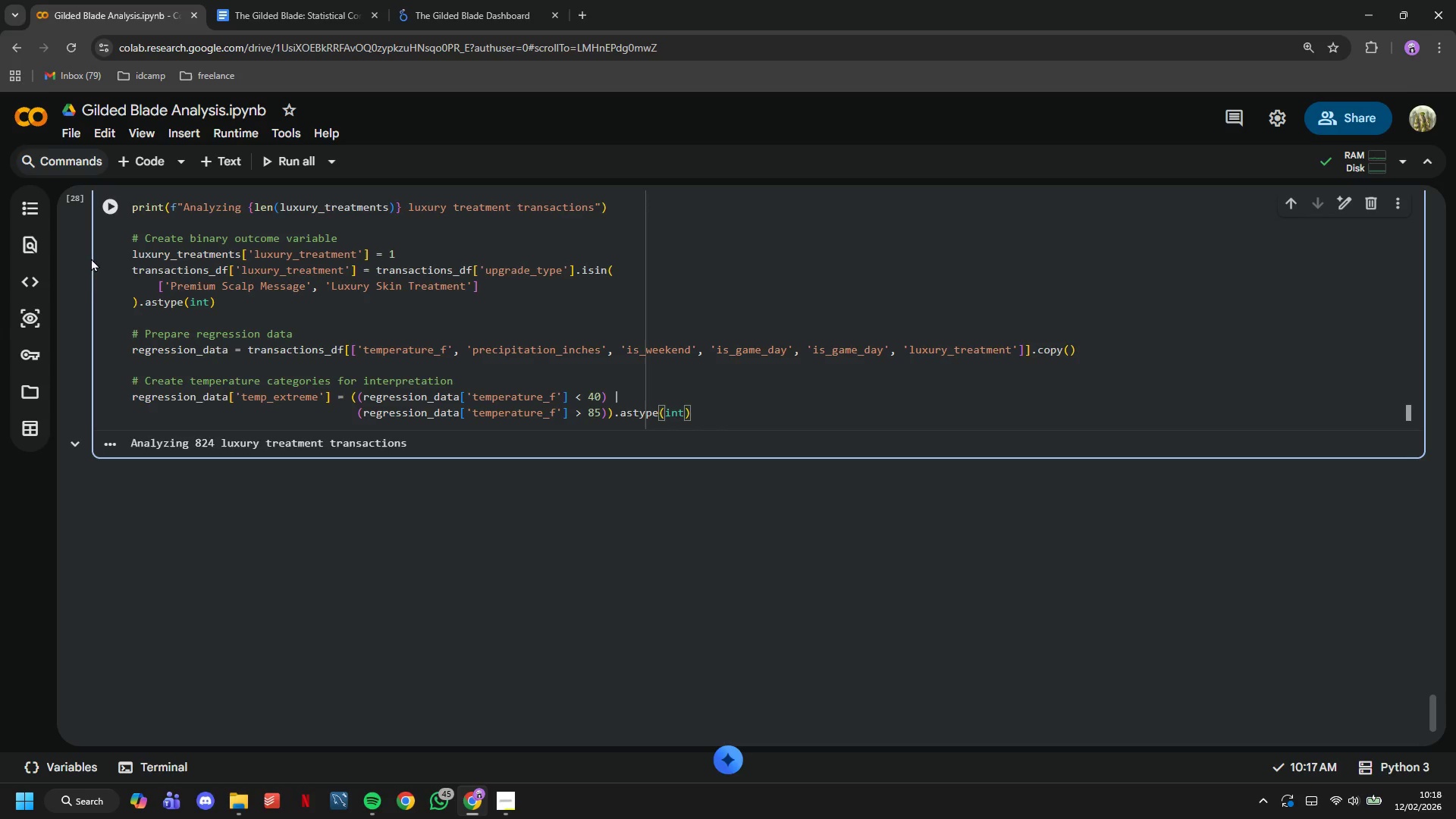 
left_click([114, 210])
 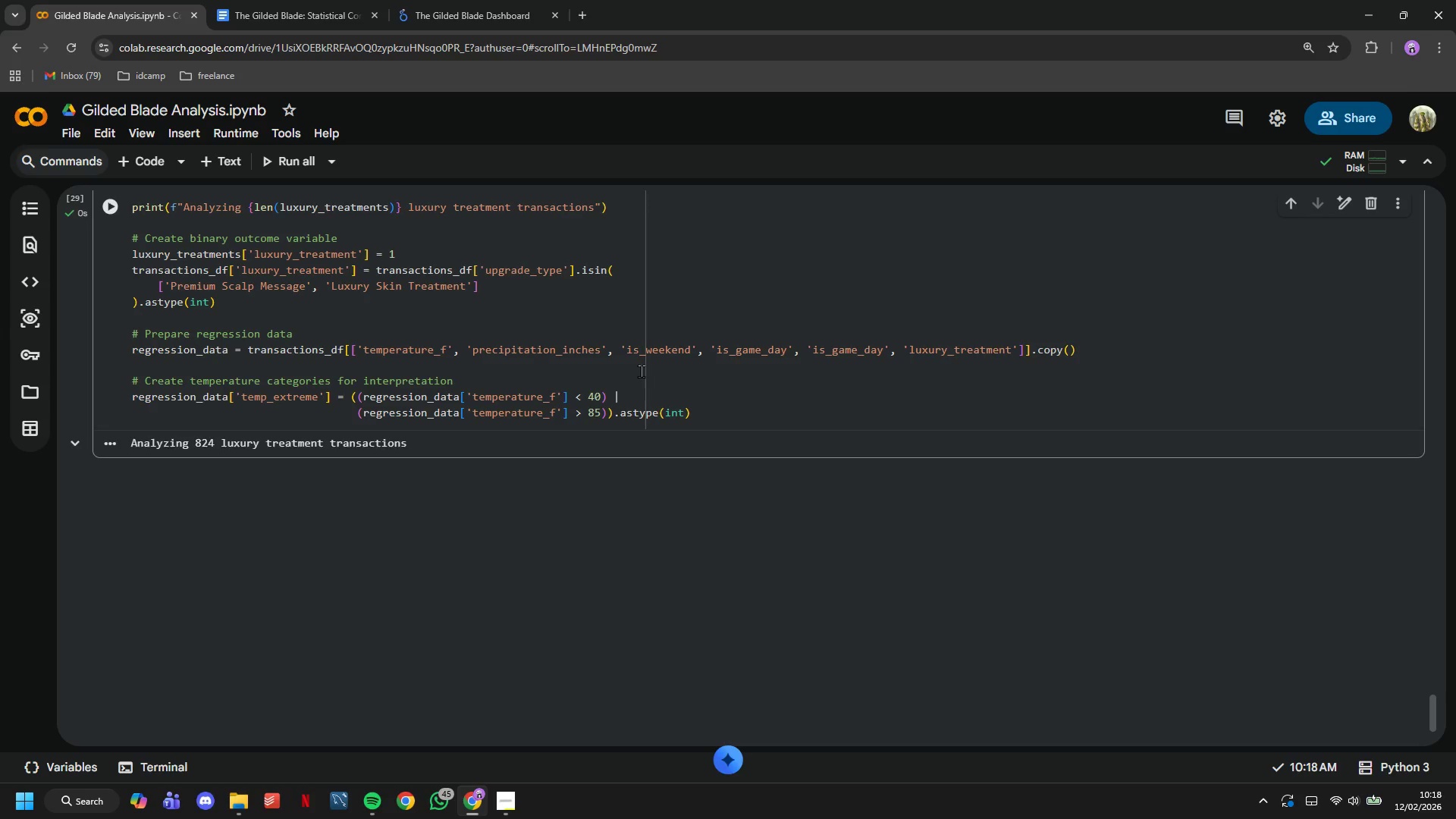 
scroll: coordinate [651, 347], scroll_direction: down, amount: 2.0
 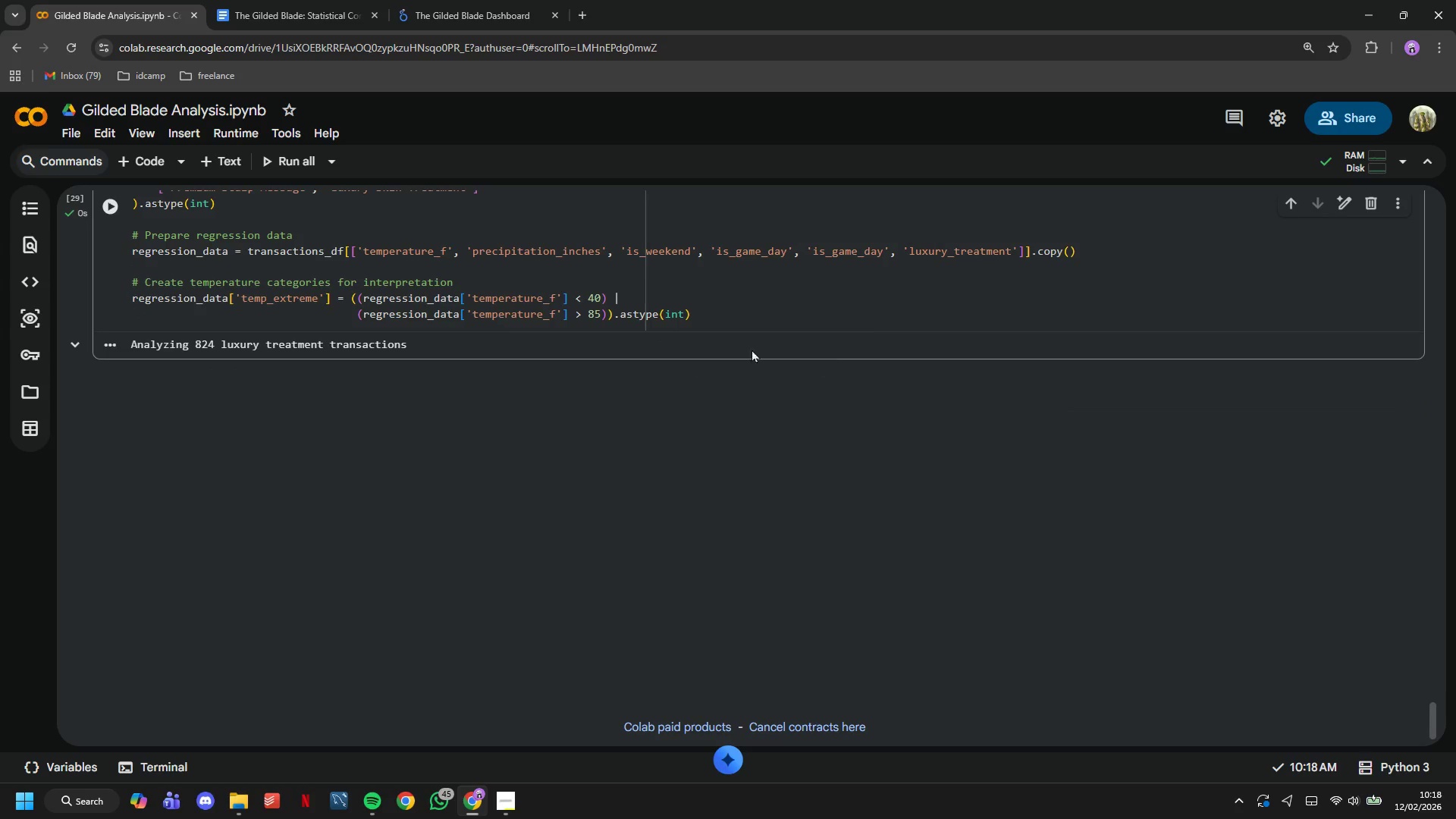 
left_click([795, 308])
 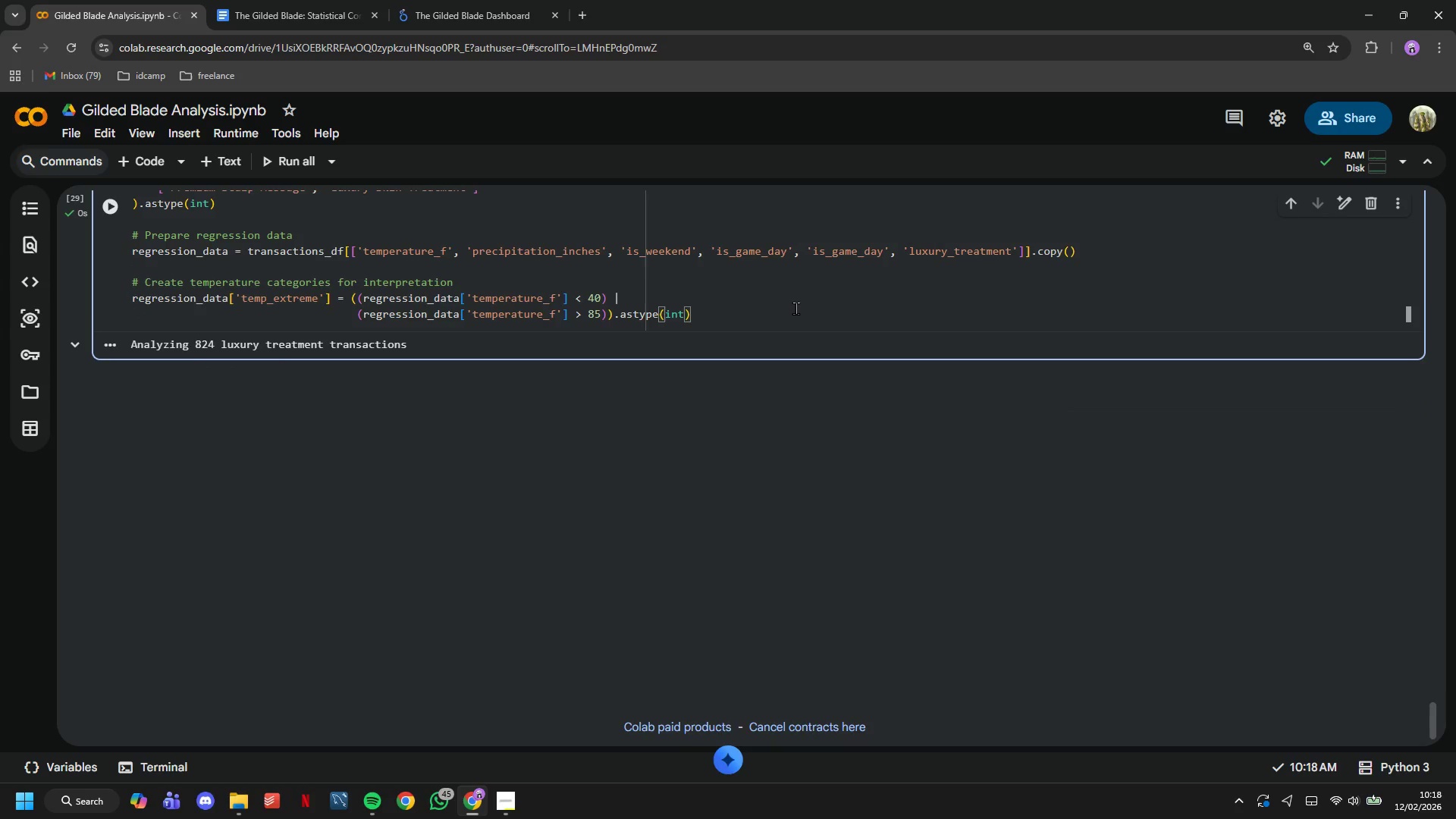 
key(Enter)
 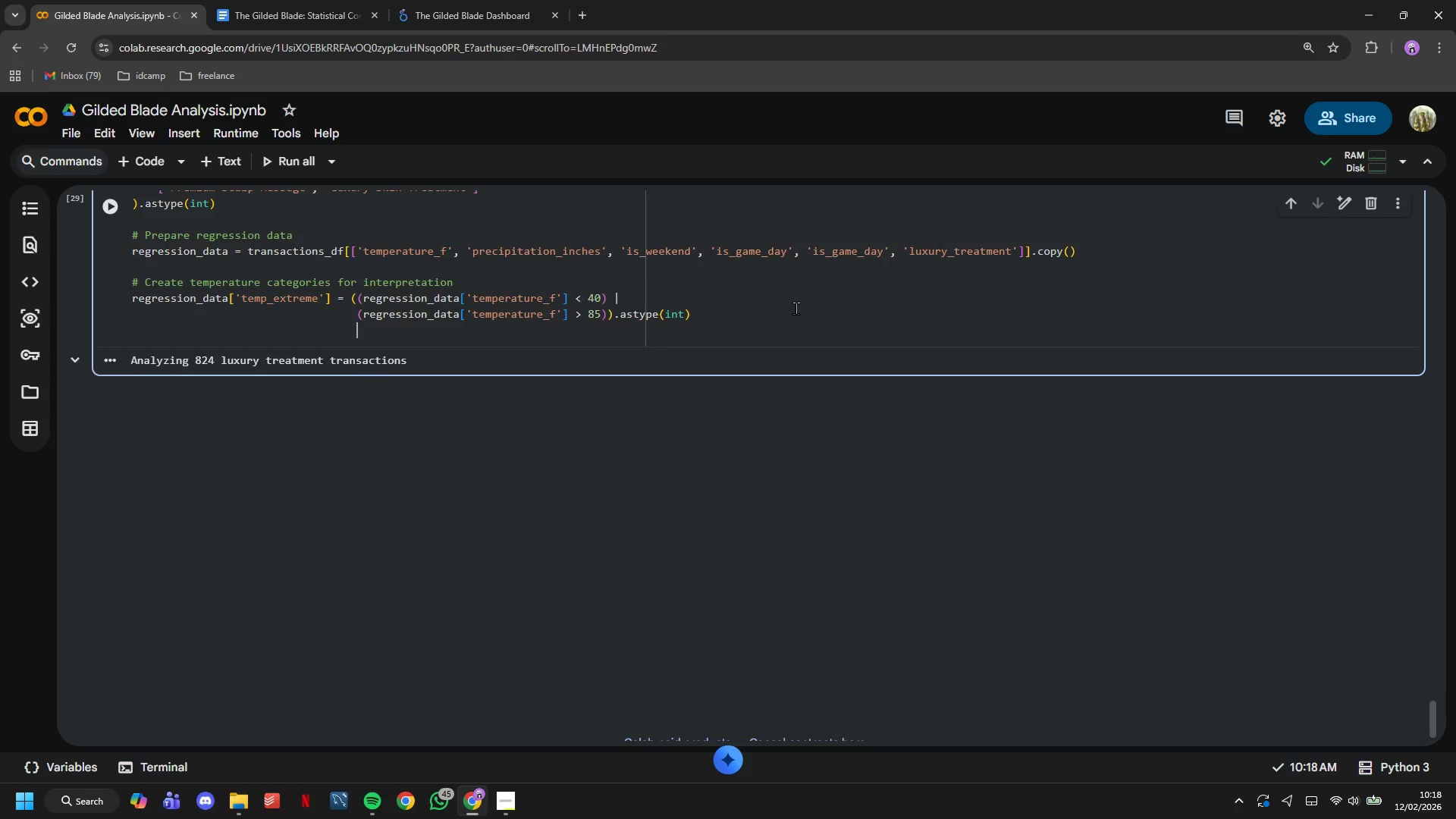 
key(Enter)
 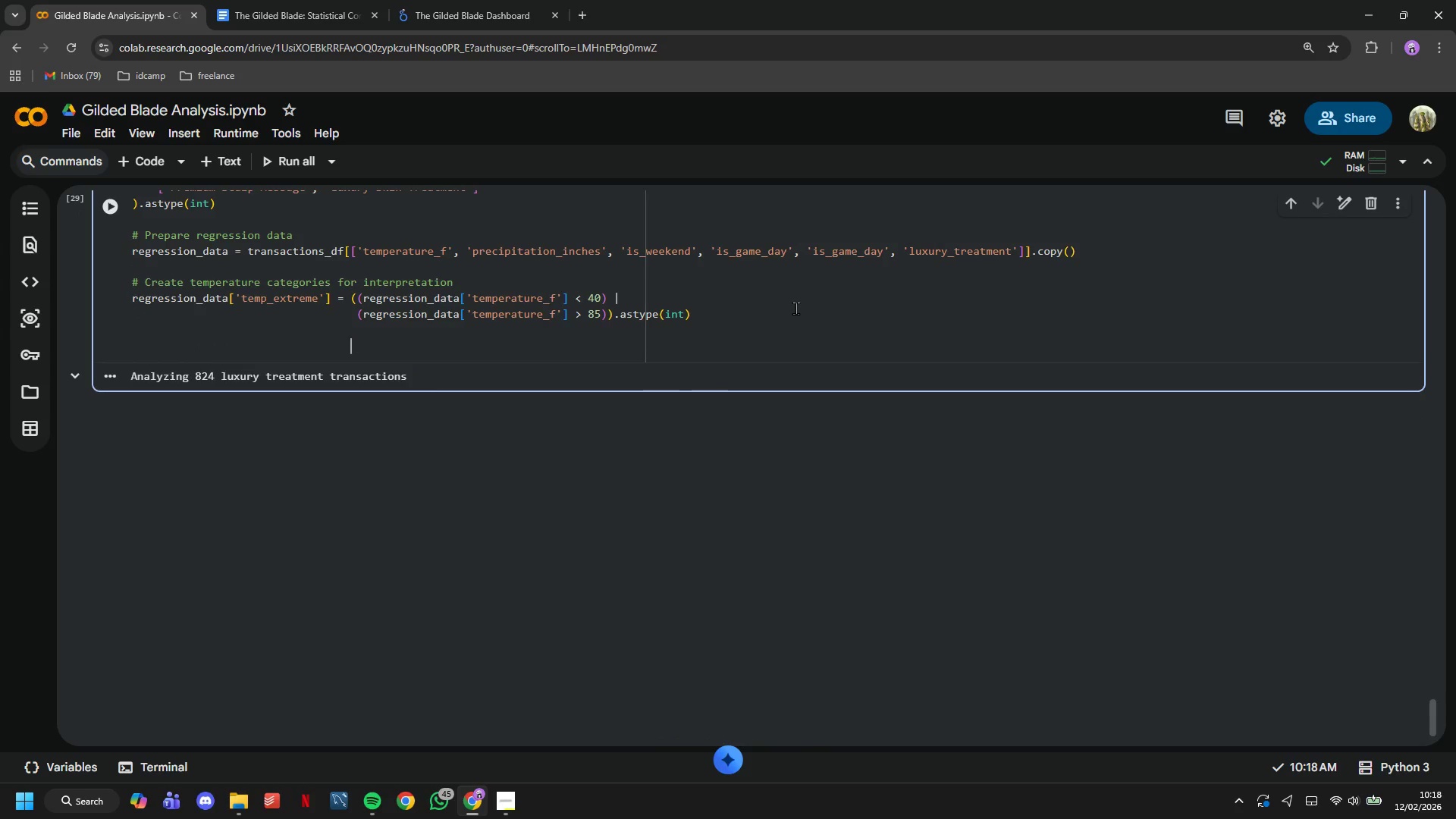 
hold_key(key=Backspace, duration=0.72)
 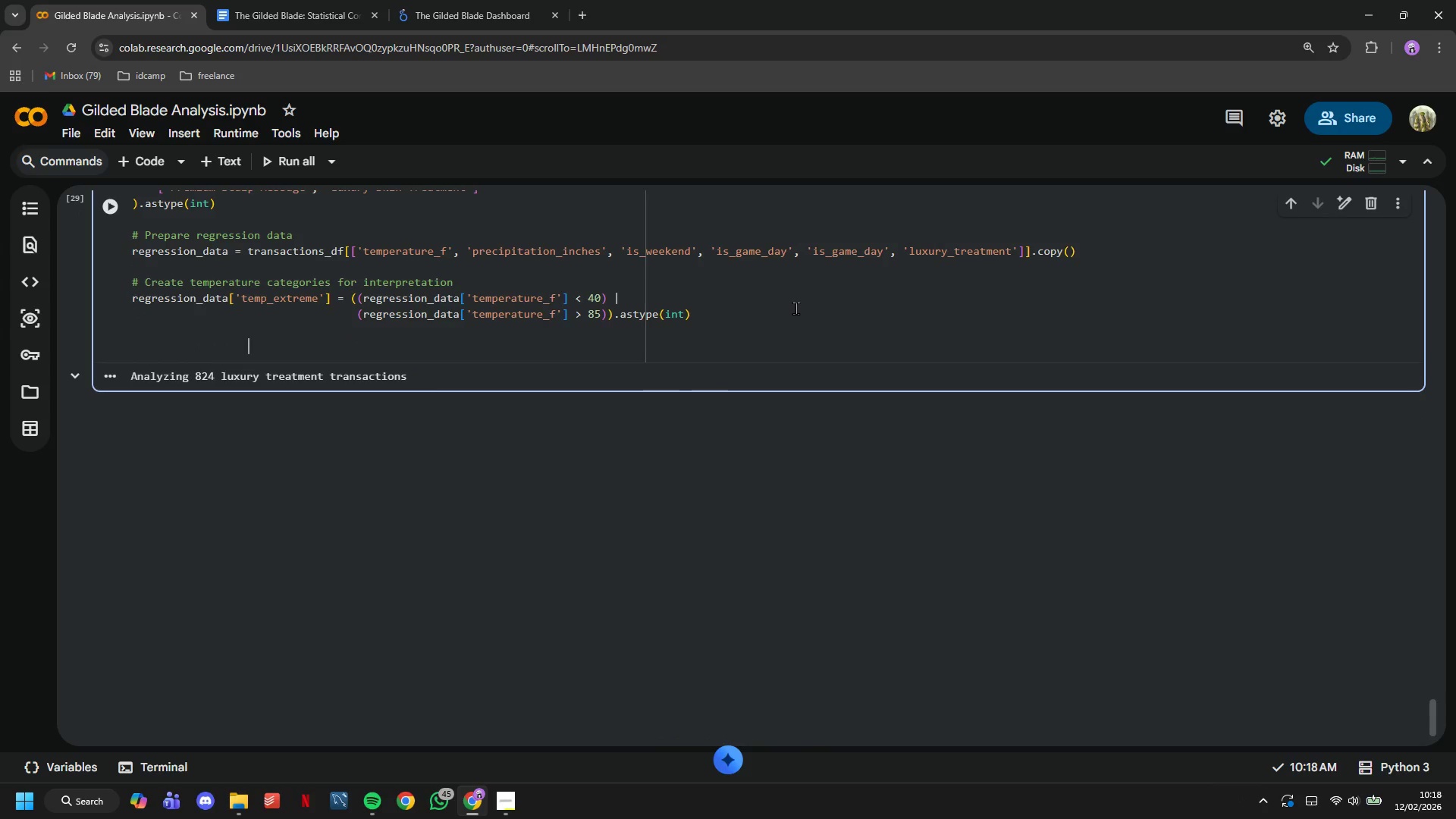 
key(Backspace)
 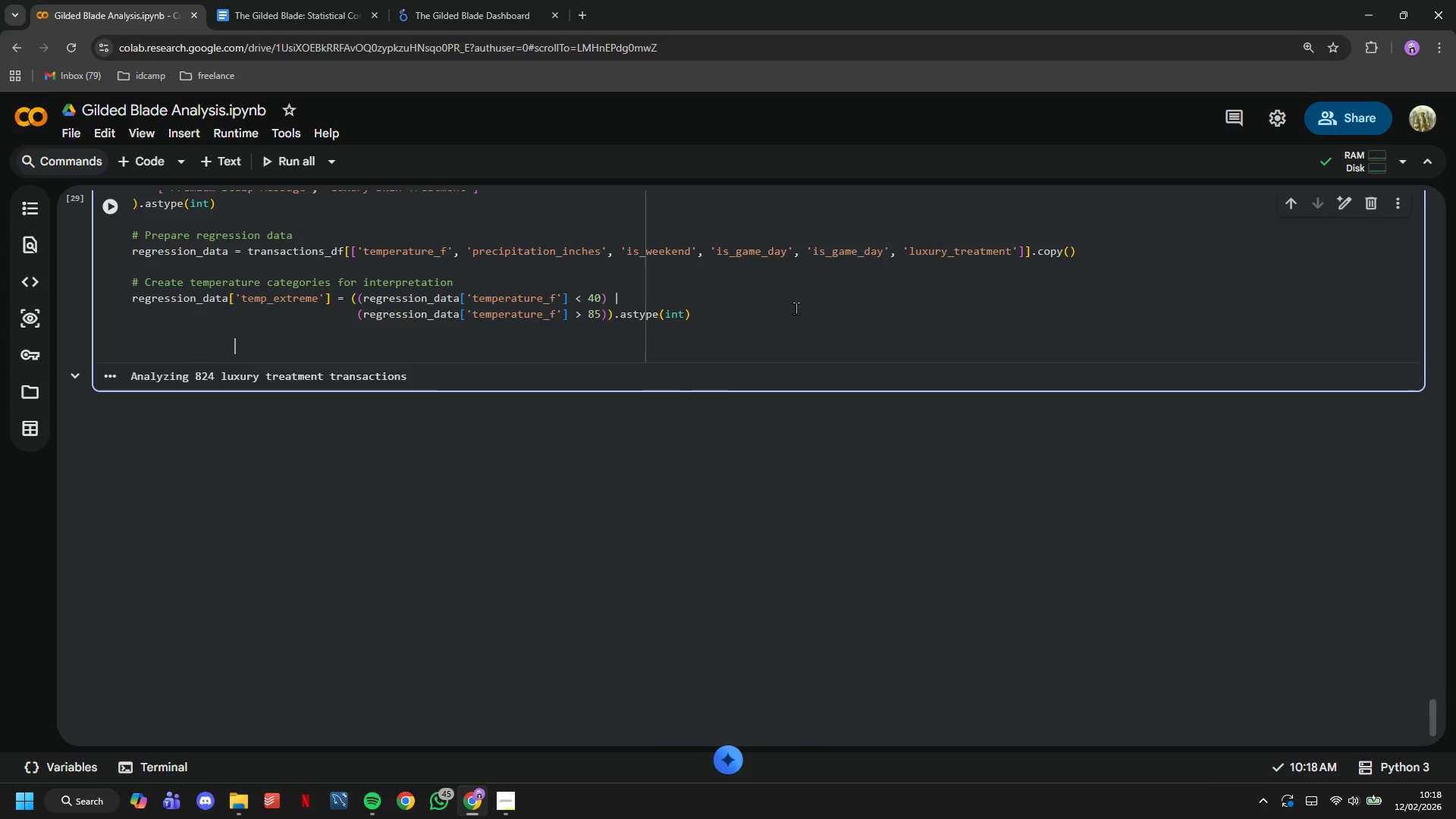 
key(Backspace)
 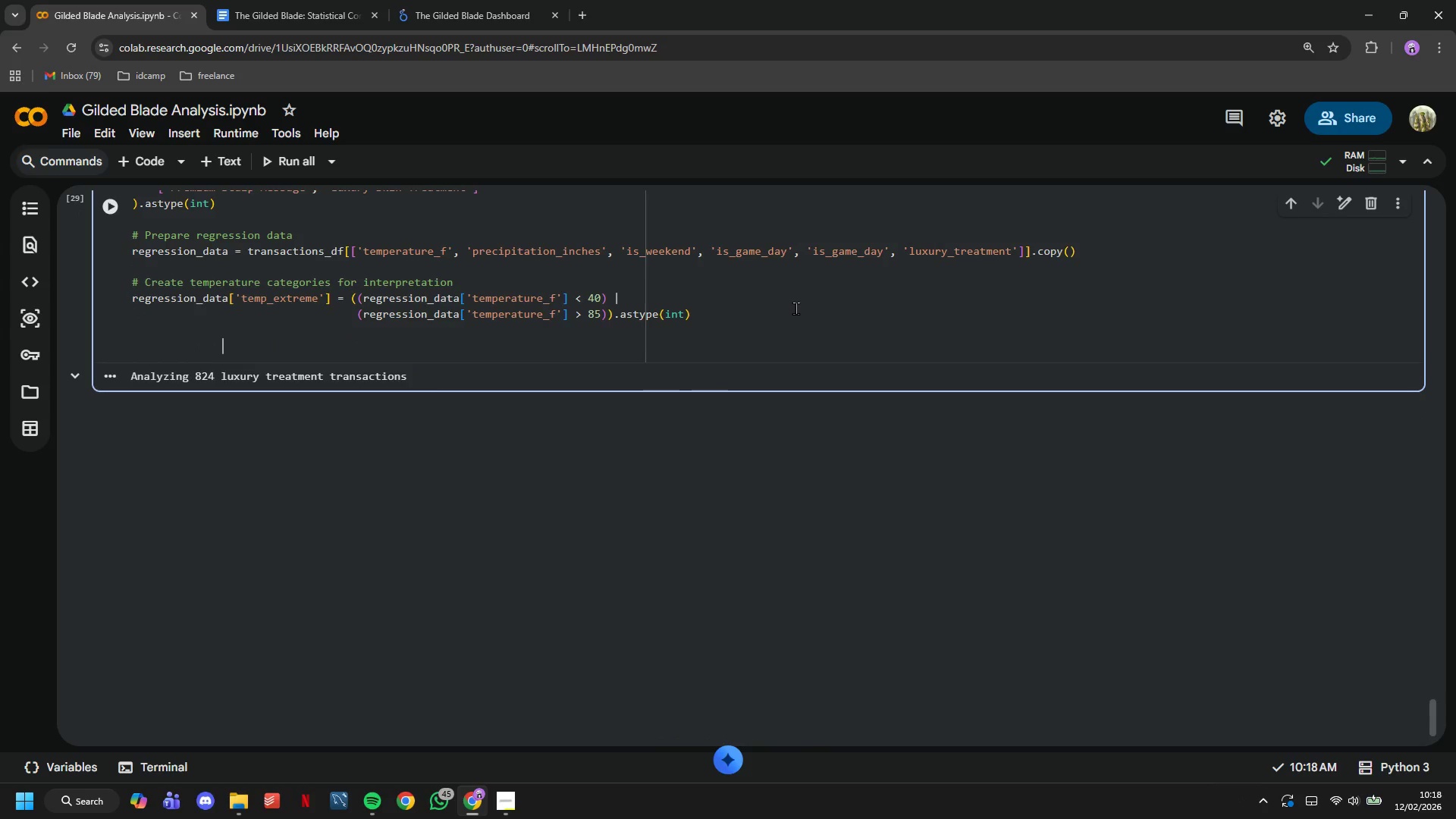 
key(Backspace)
 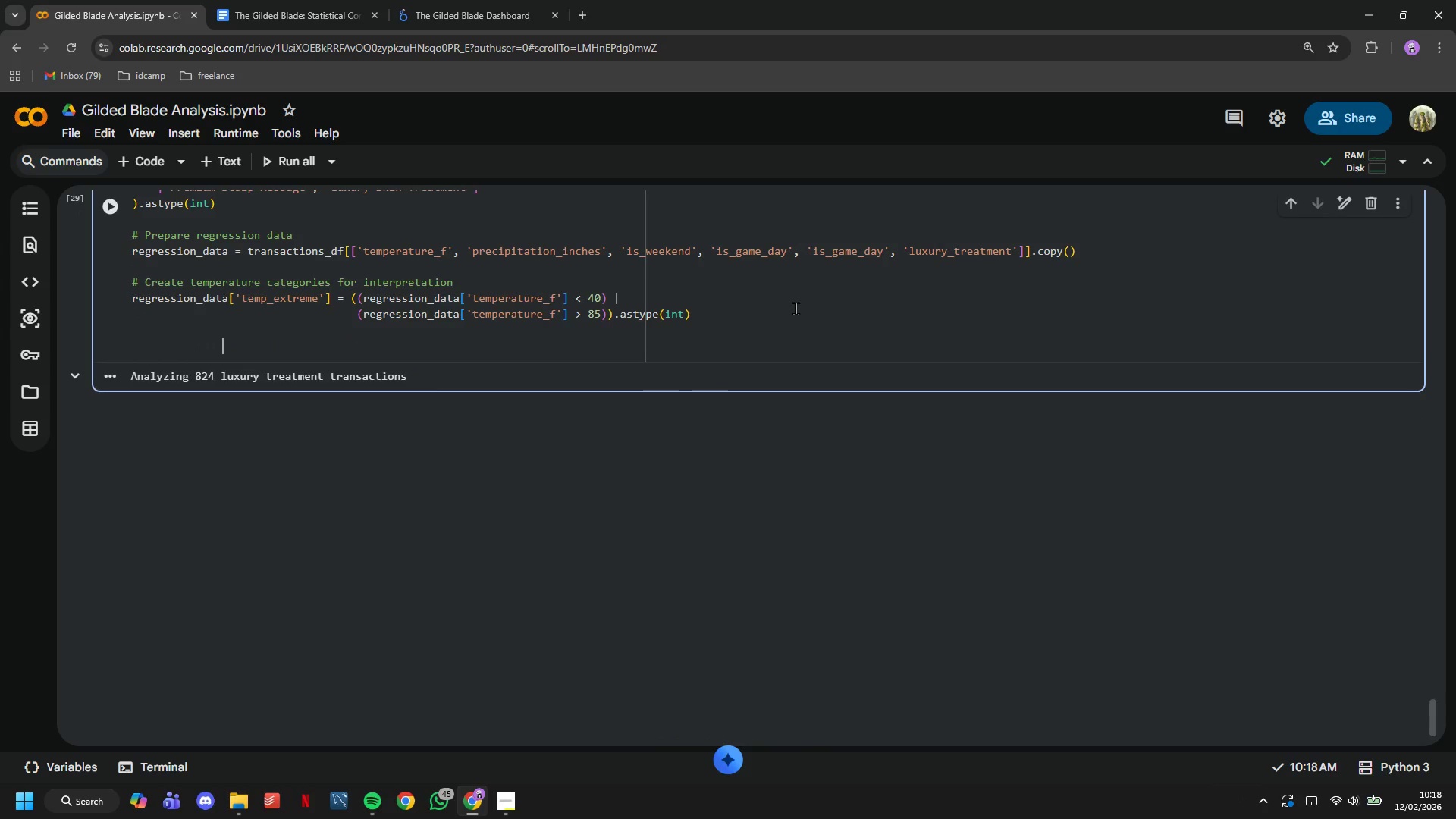 
key(Backspace)
 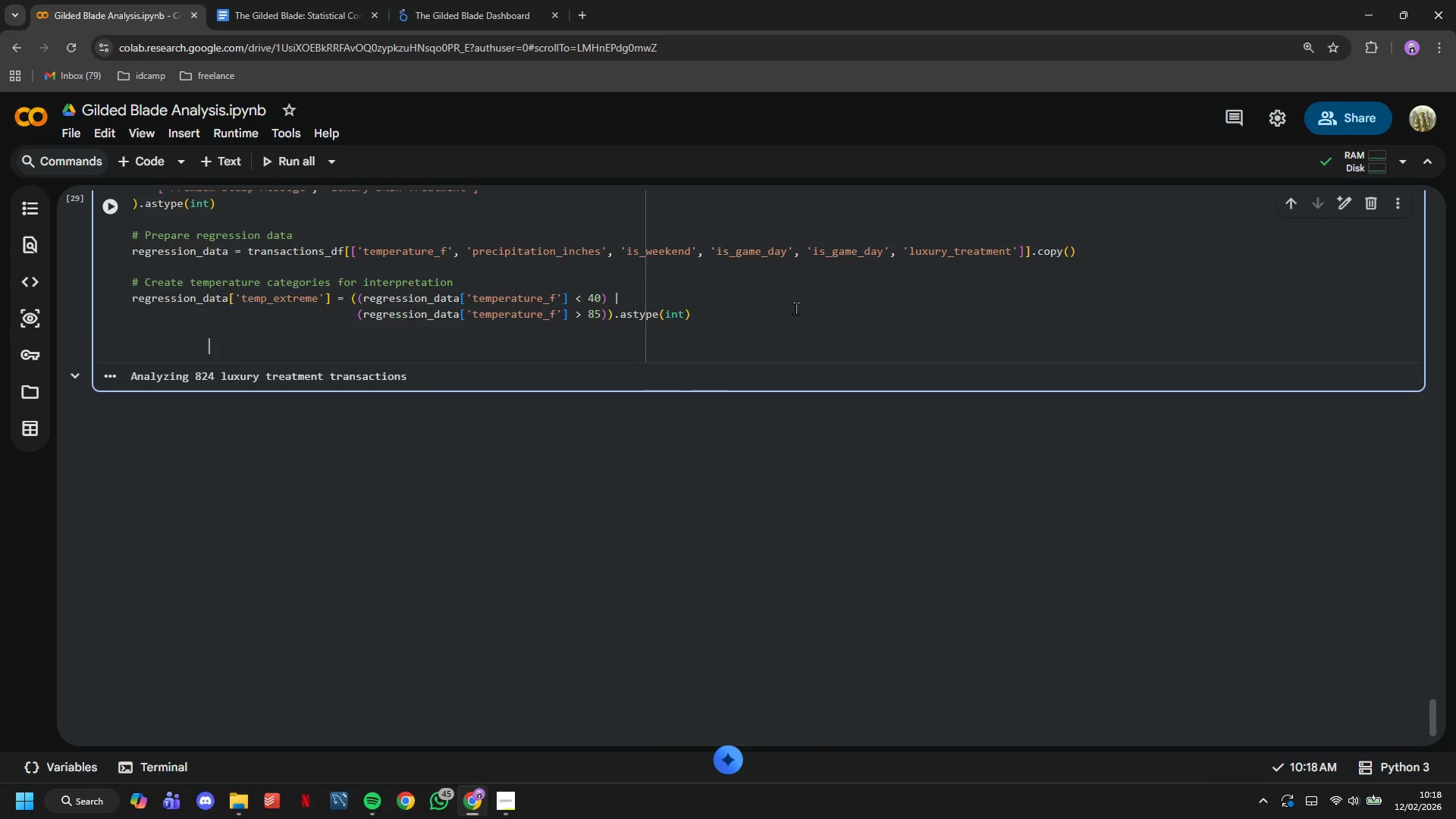 
key(Backspace)
 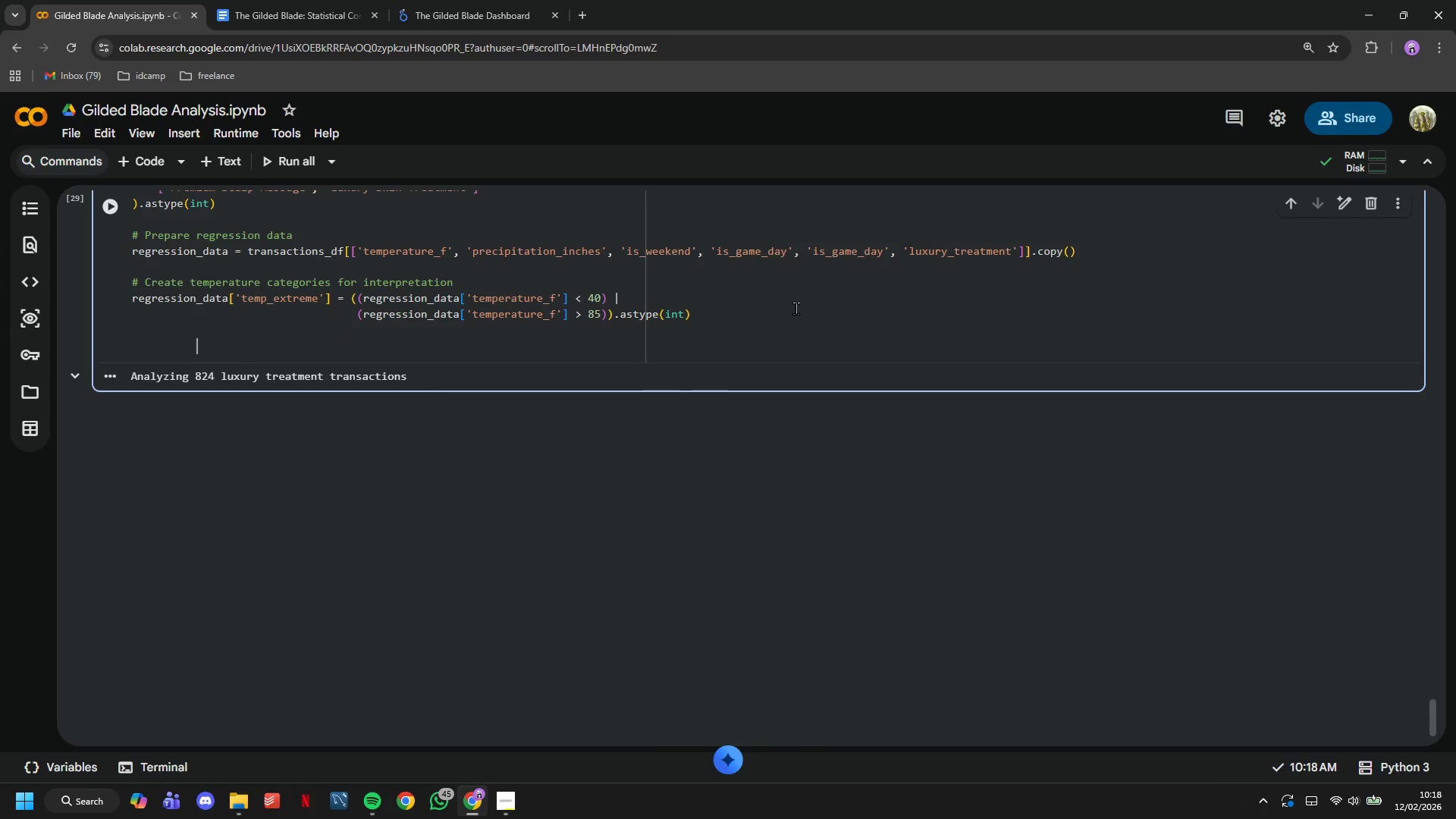 
key(Backspace)
 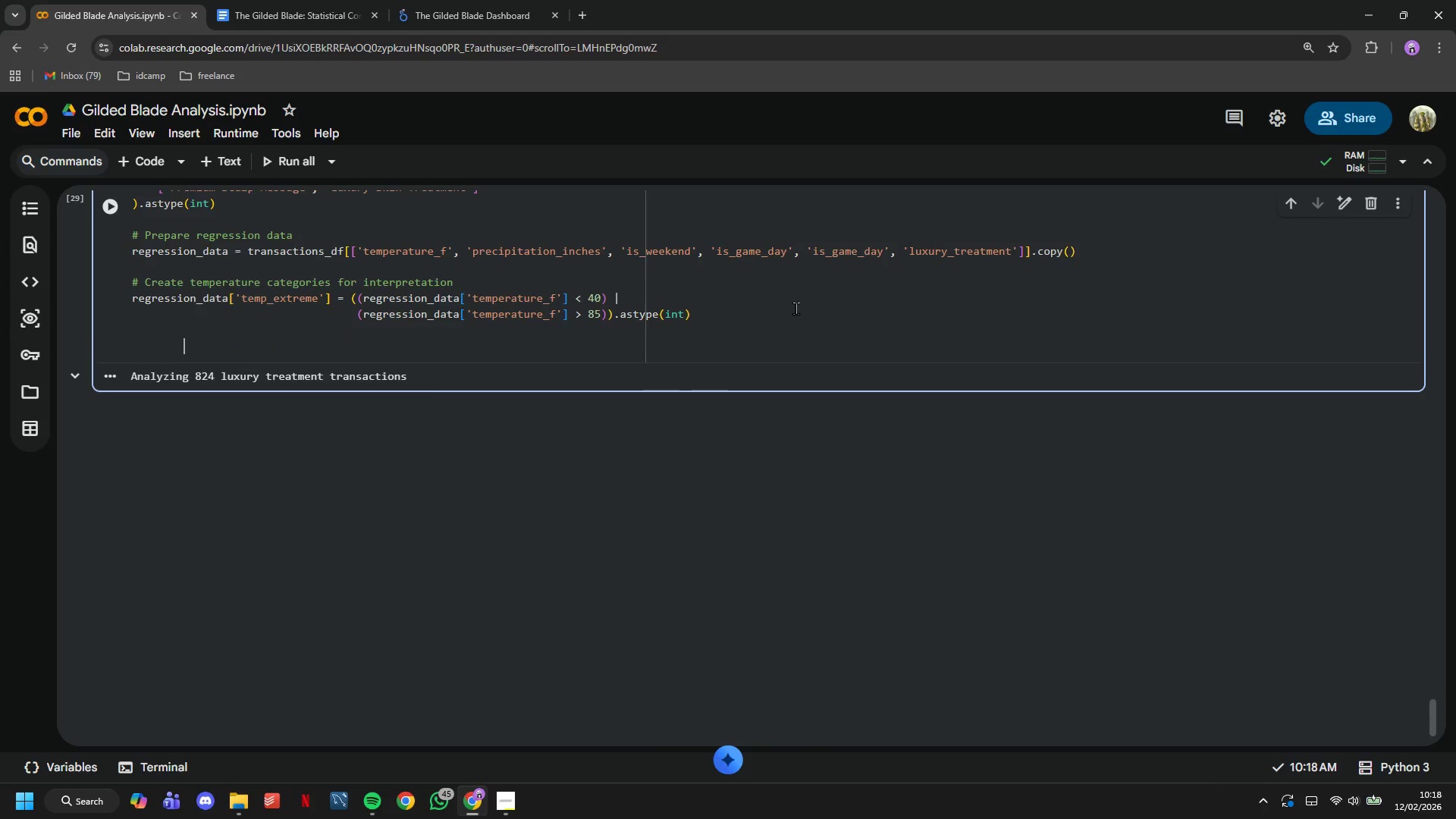 
key(Backspace)
 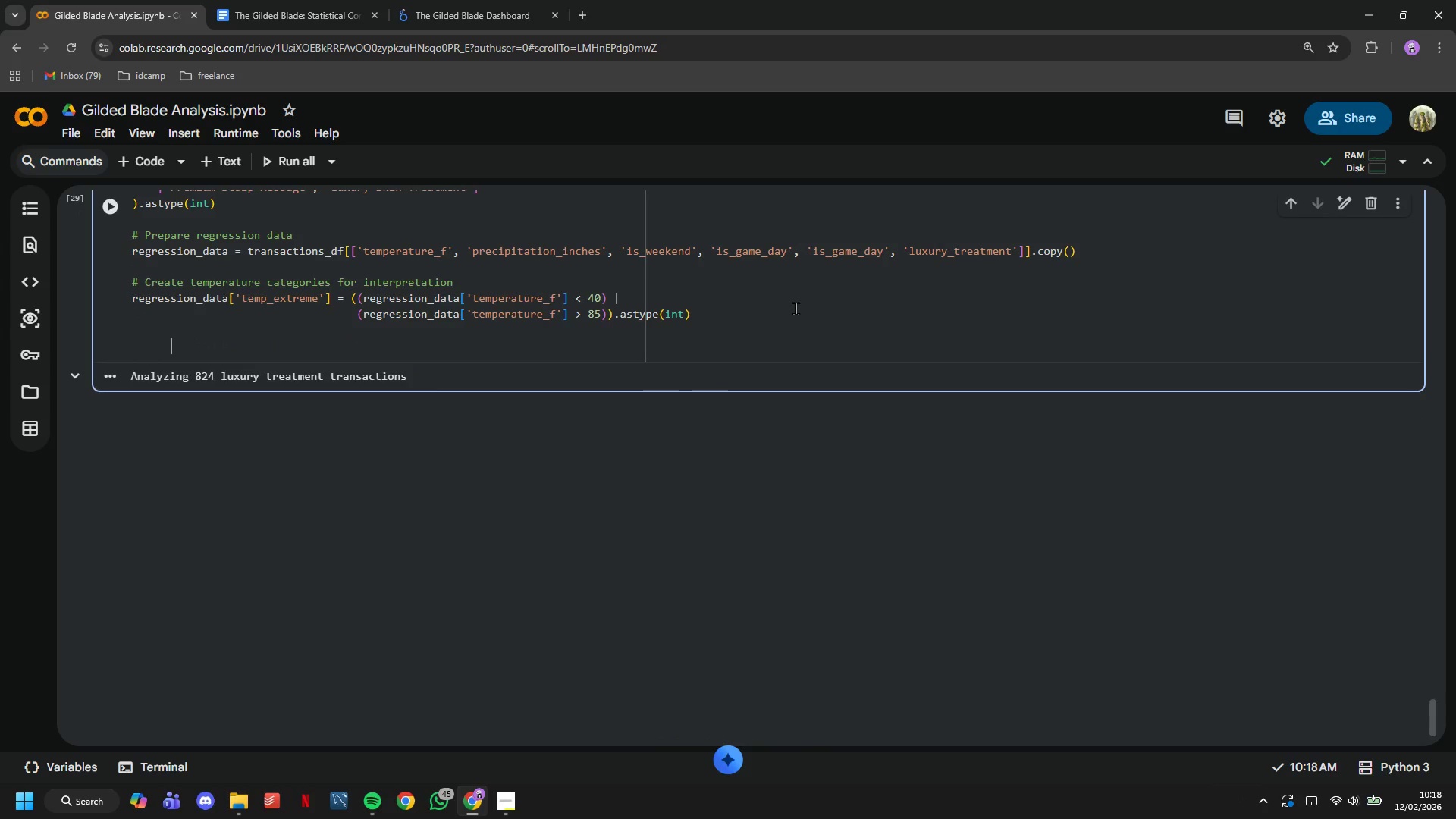 
key(Backspace)
 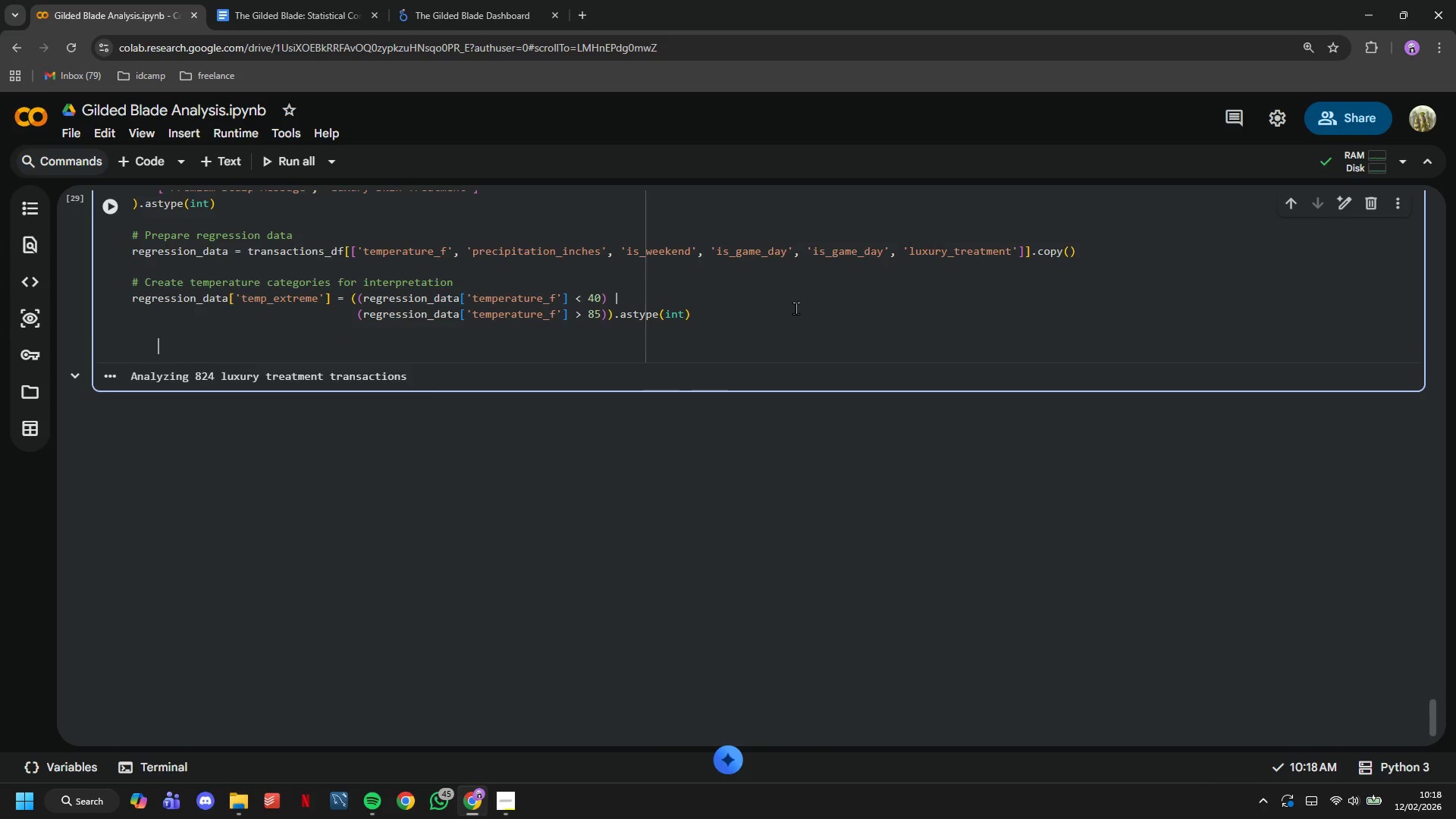 
key(Backspace)
 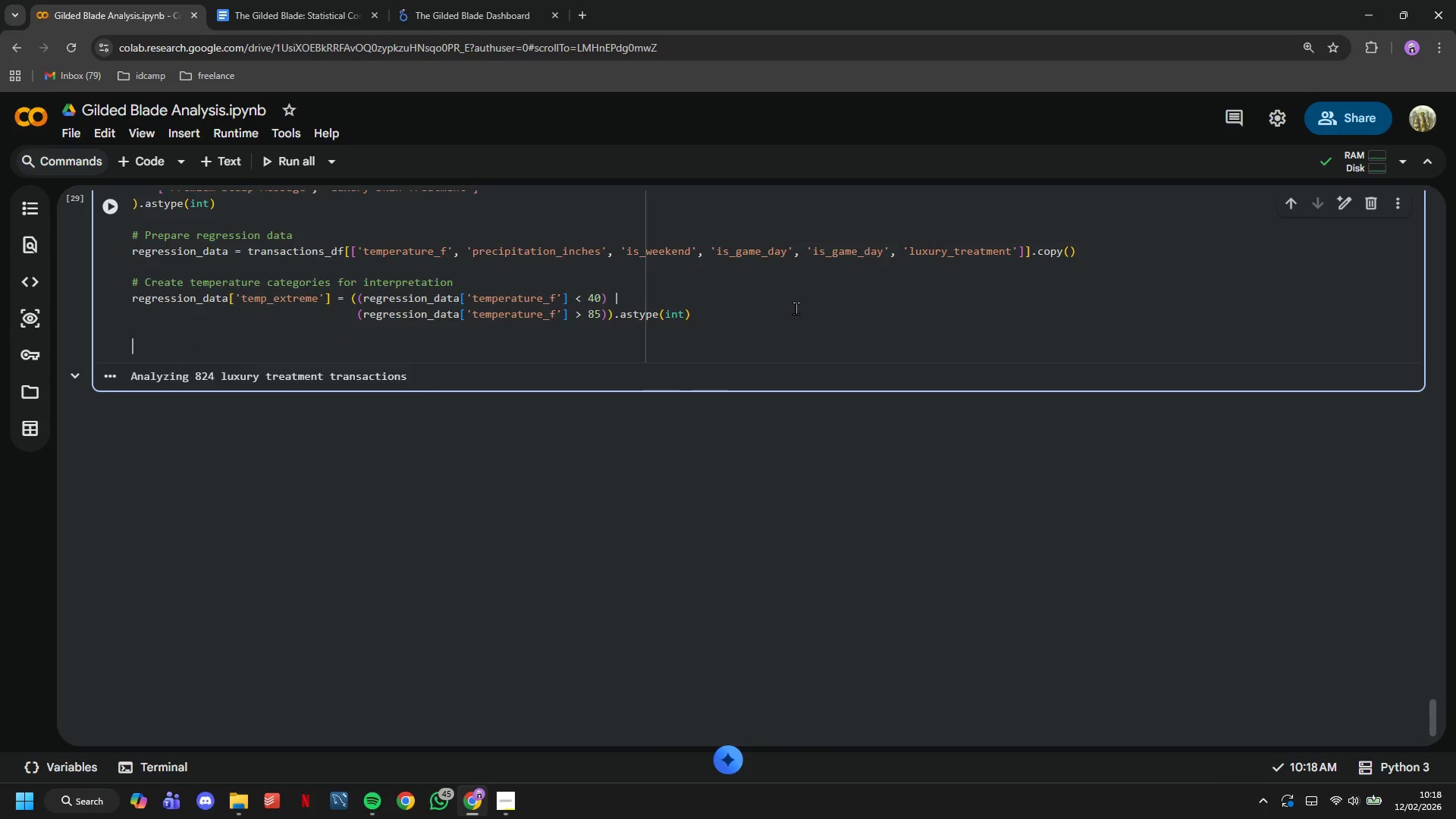 
key(Backspace)
 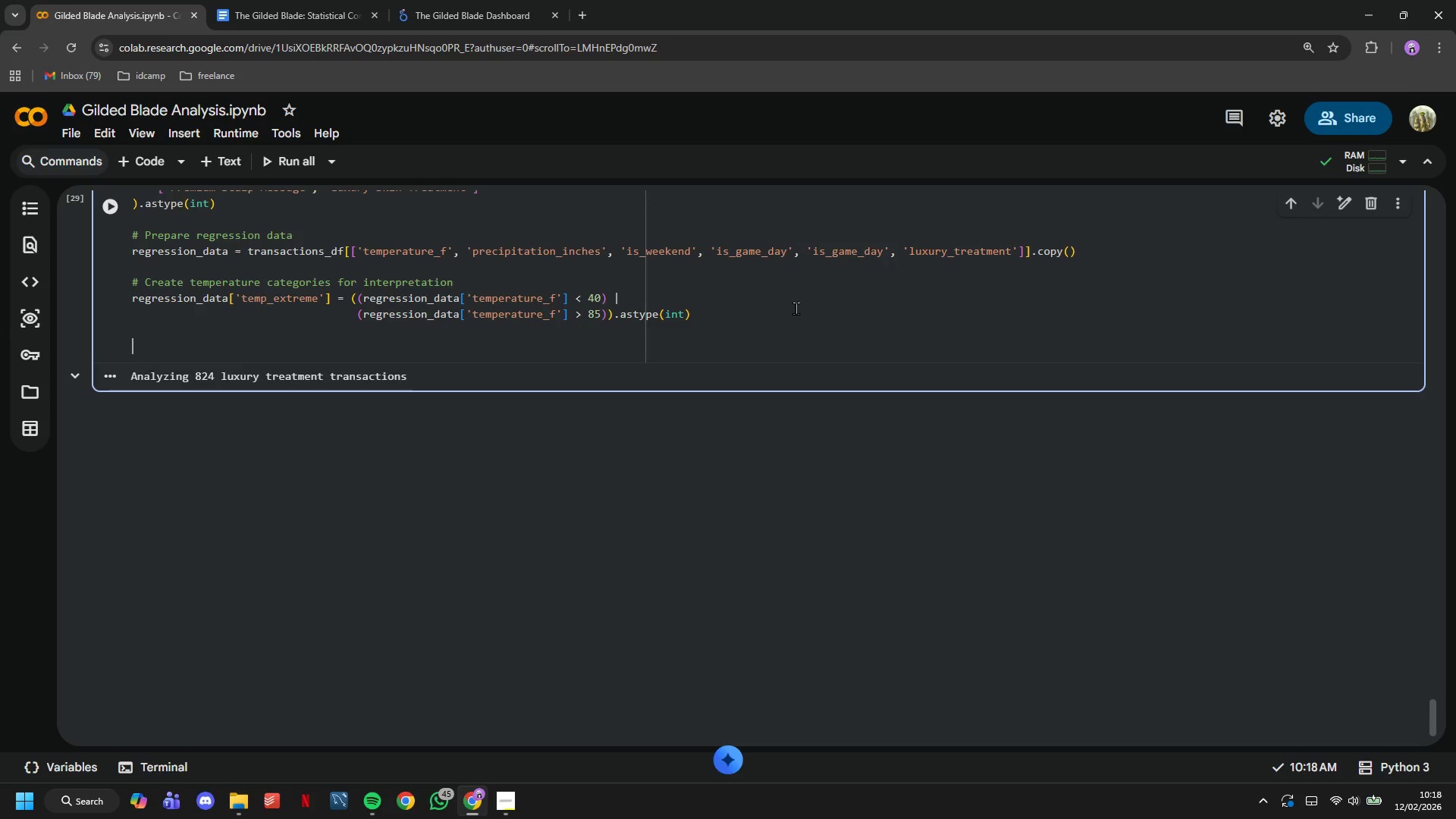 
key(Enter)
 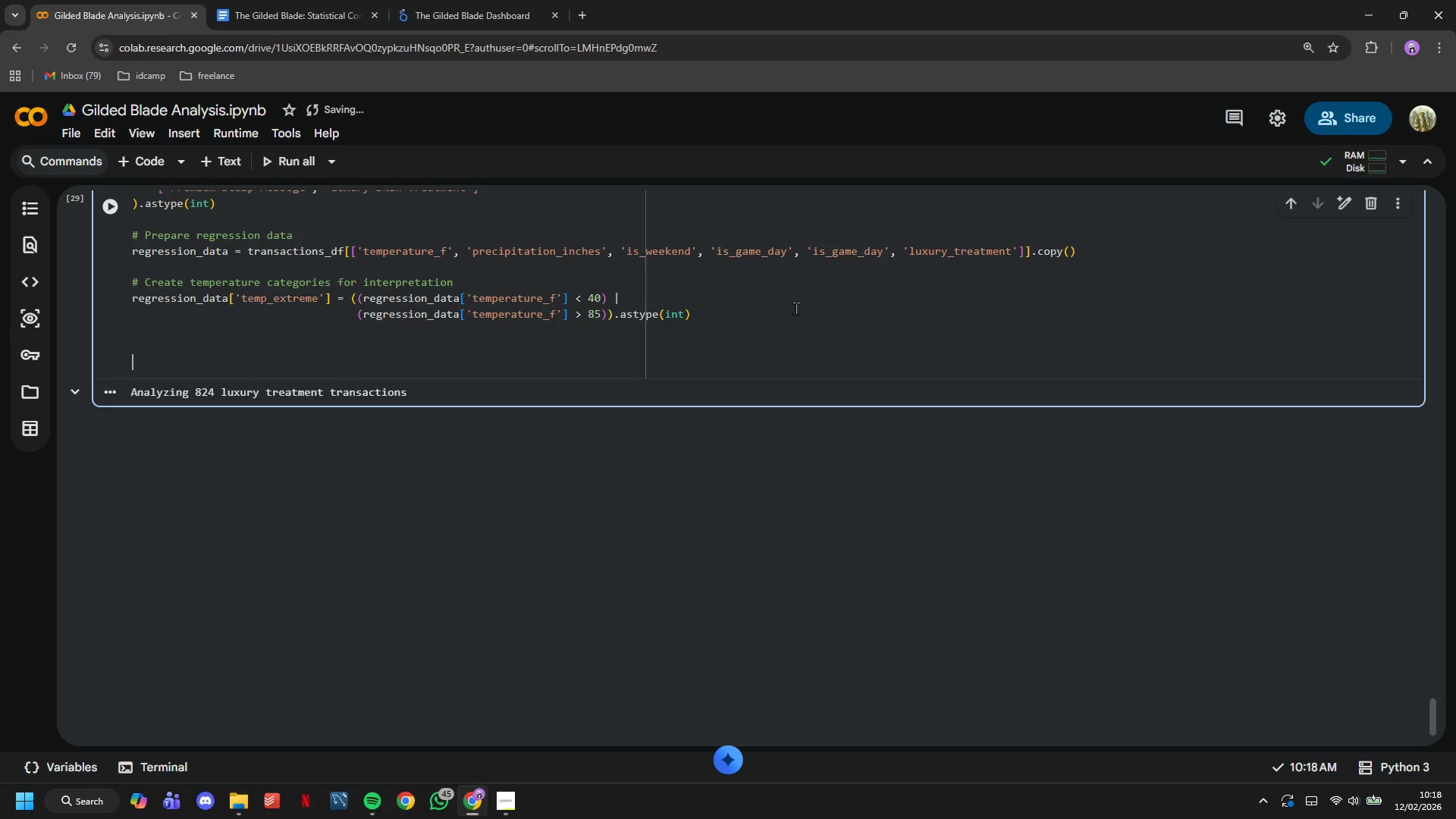 
key(Shift+3)
 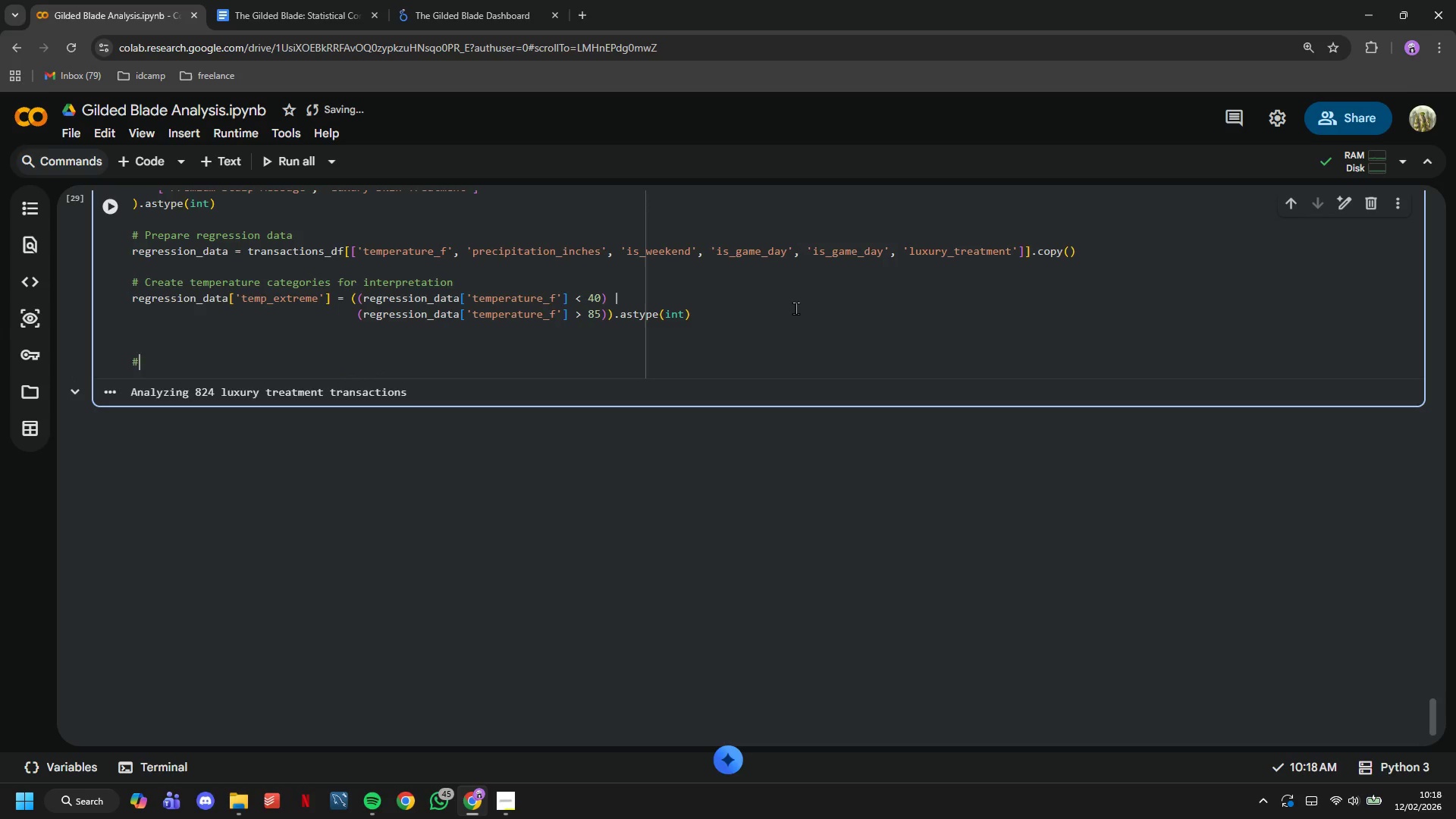 
key(ArrowUp)
 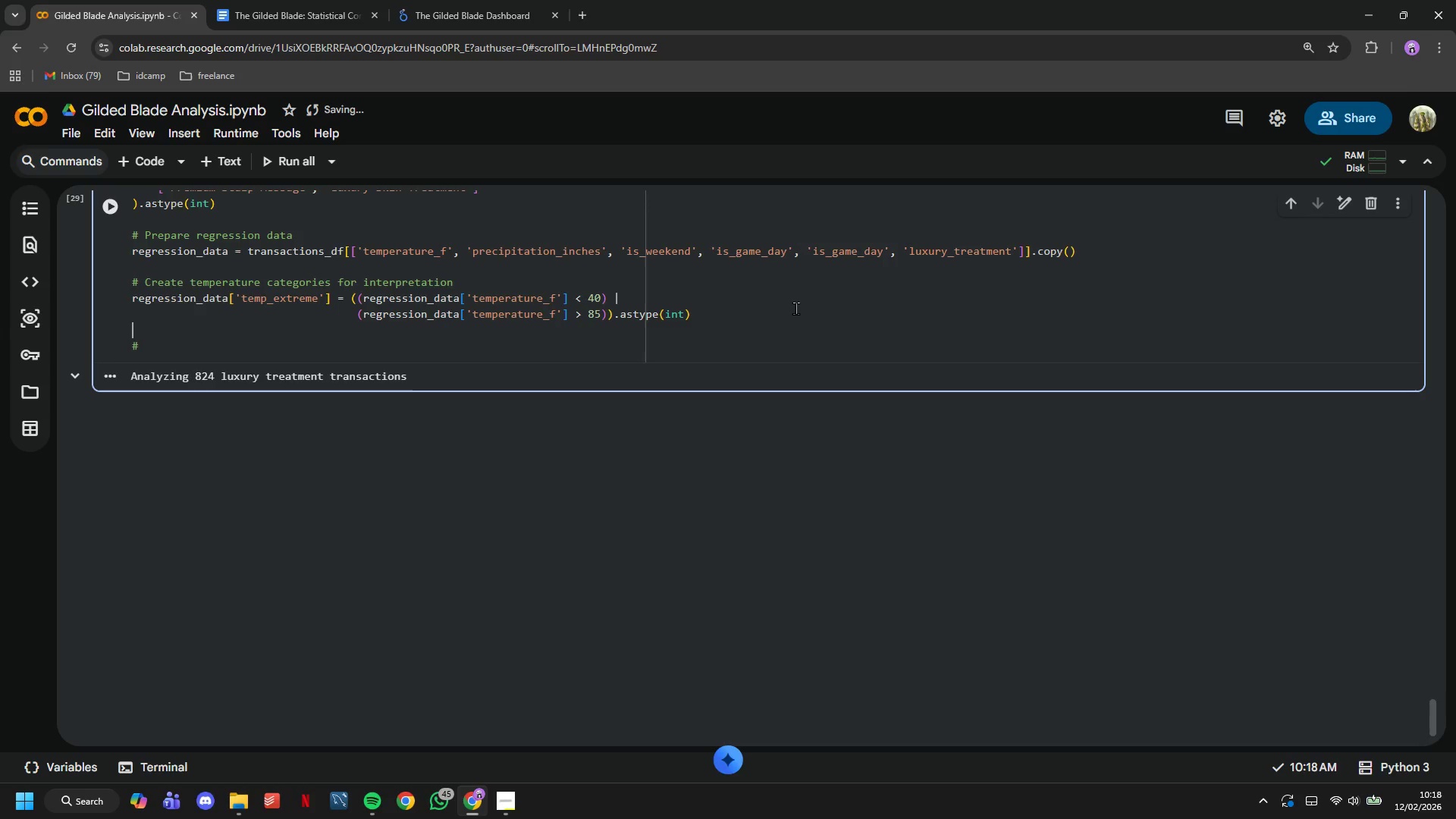 
key(Backspace)
 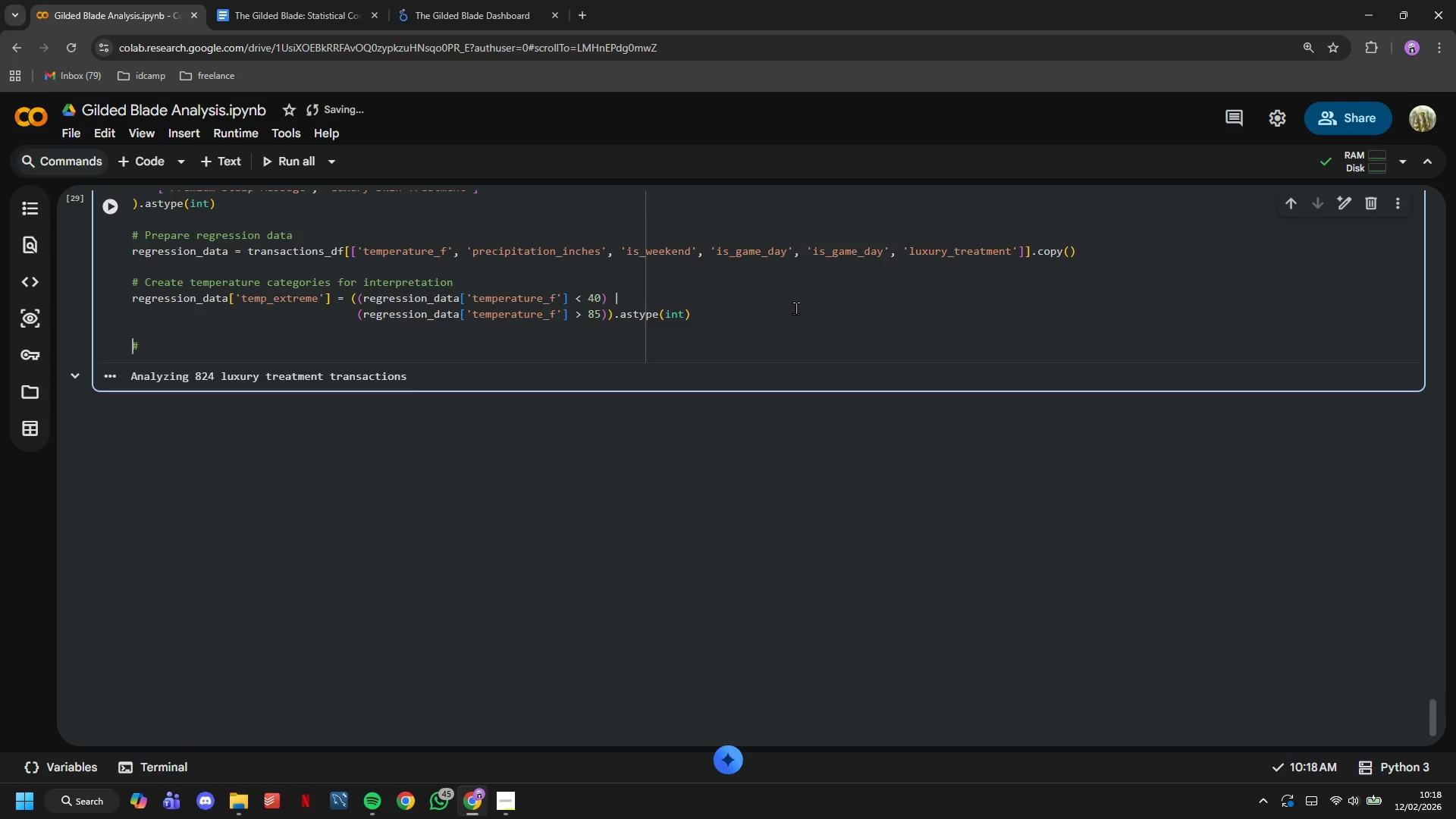 
key(ArrowDown)
 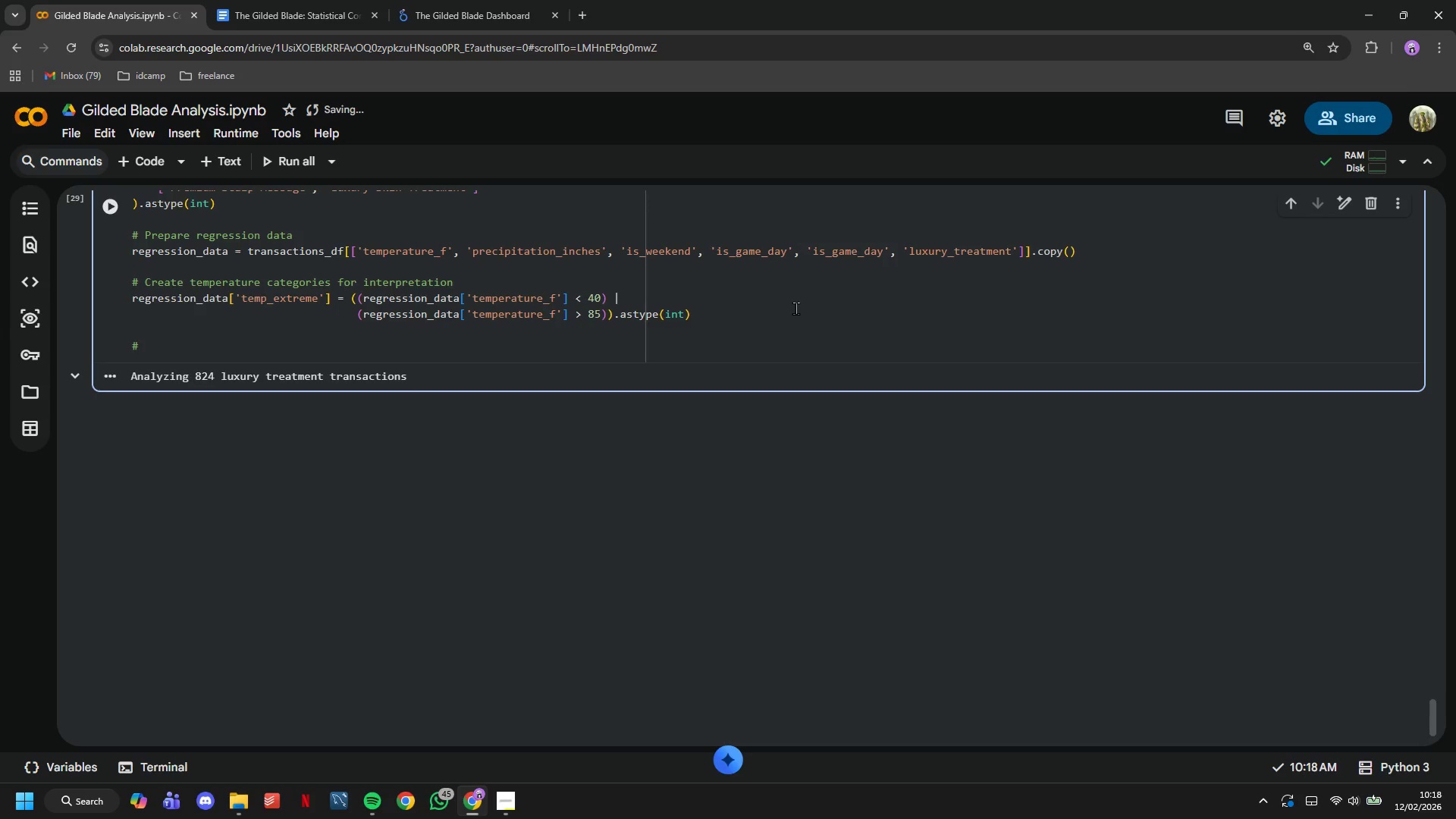 
key(ArrowRight)
 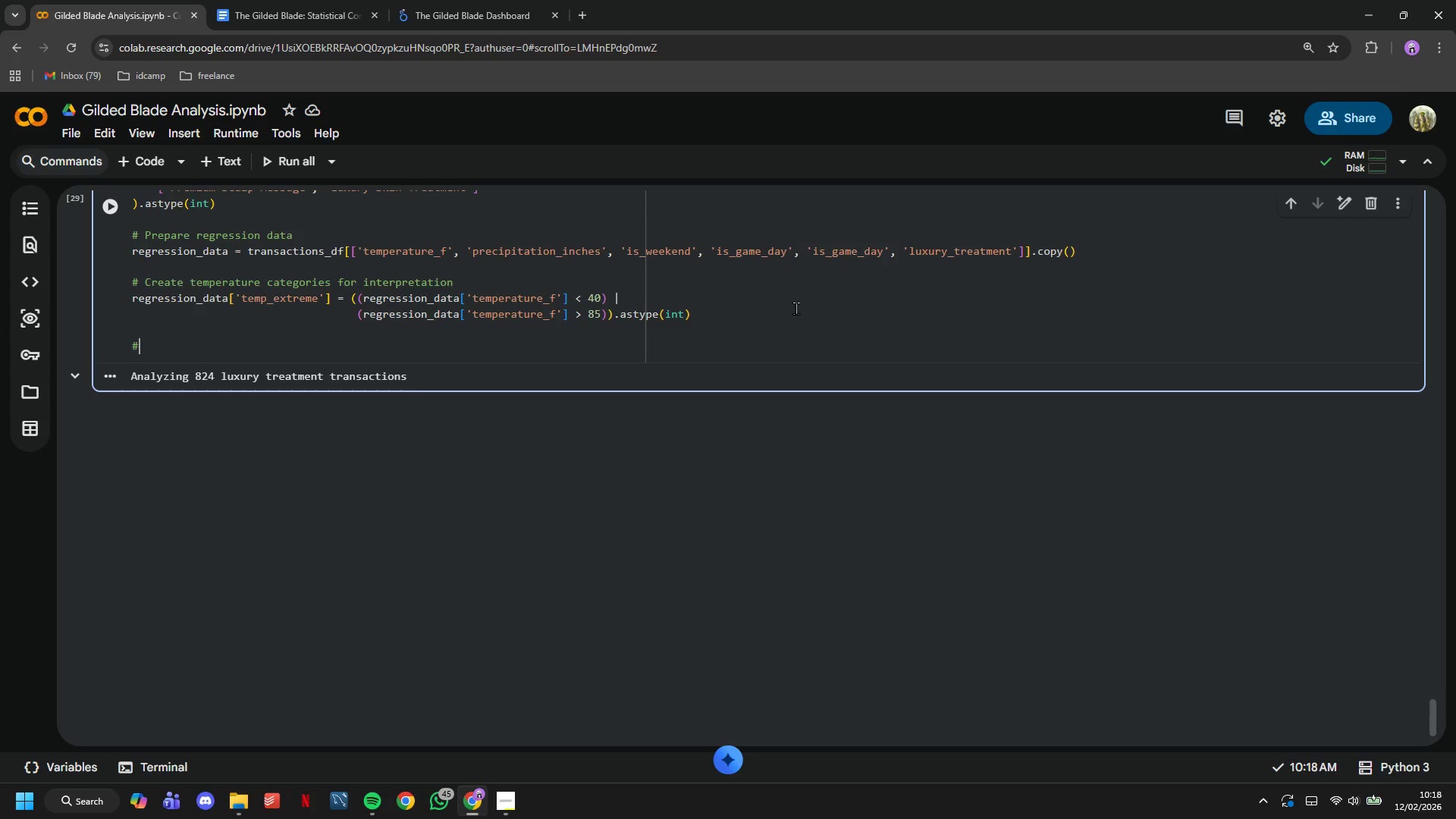 
type( Manually standardize continous variables for better interpreatt)
key(Backspace)
key(Backspace)
key(Backspace)
type(tation)
 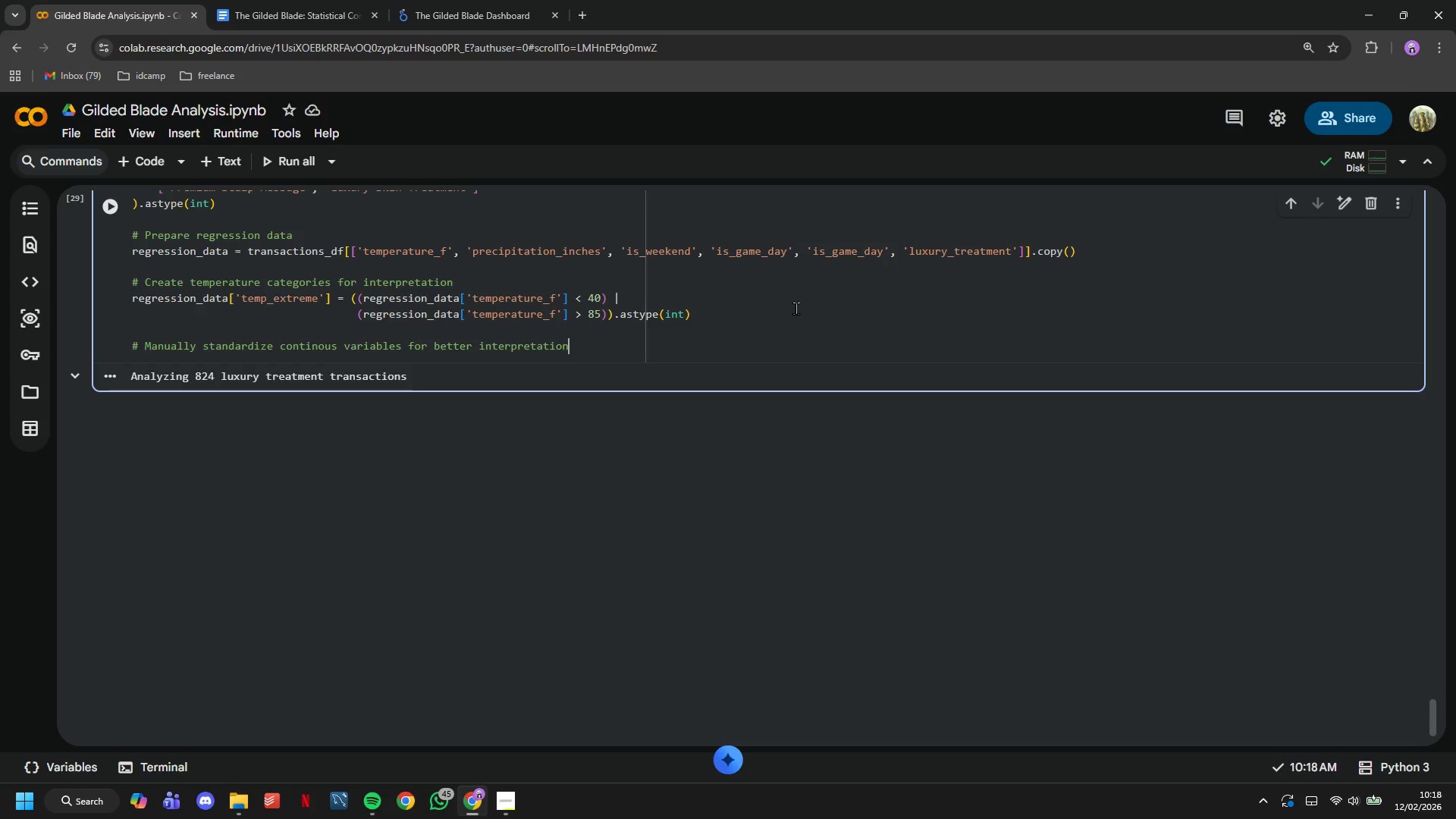 
key(Enter)
 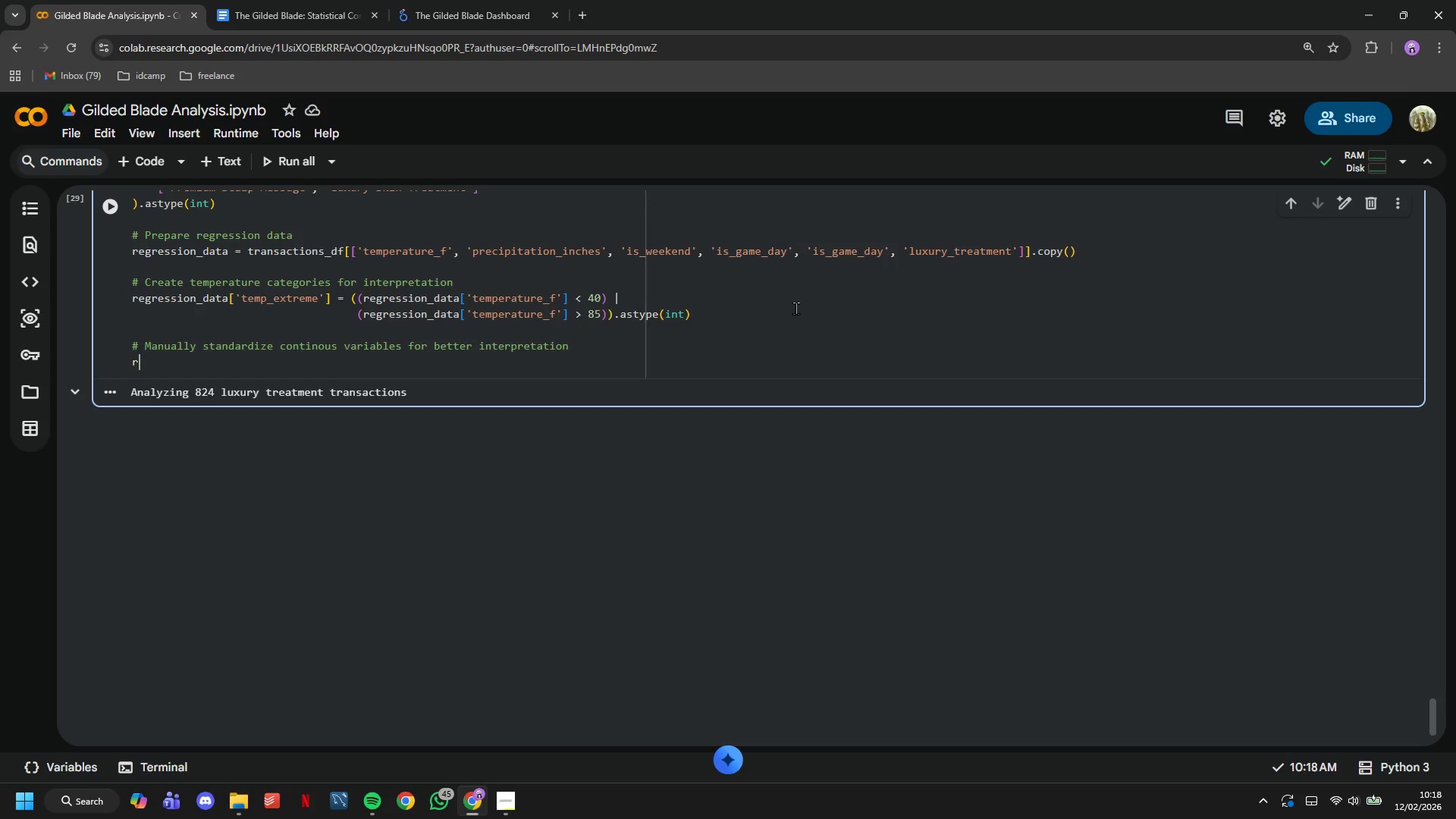 
type(regression_data)
 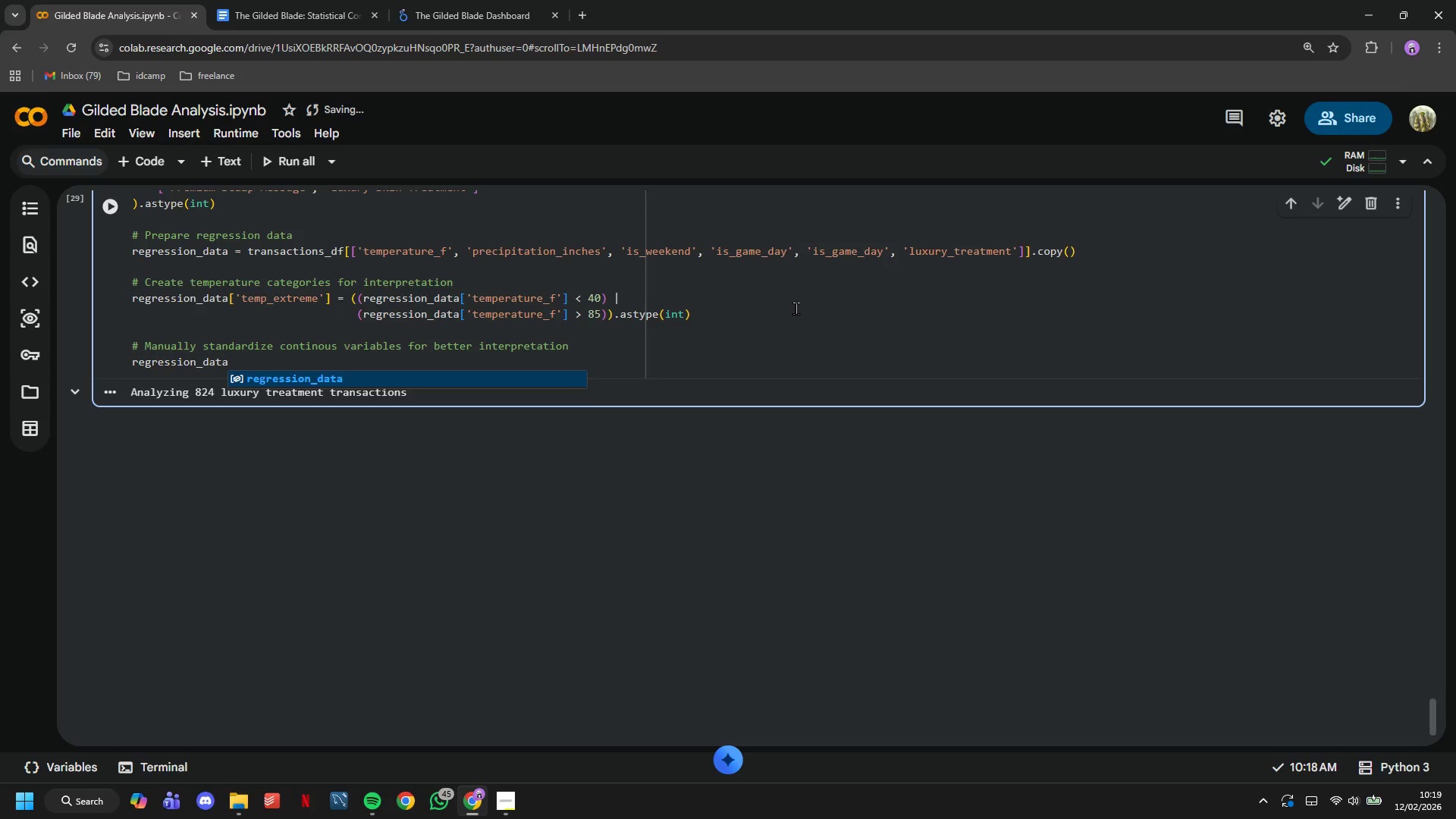 
wait(12.64)
 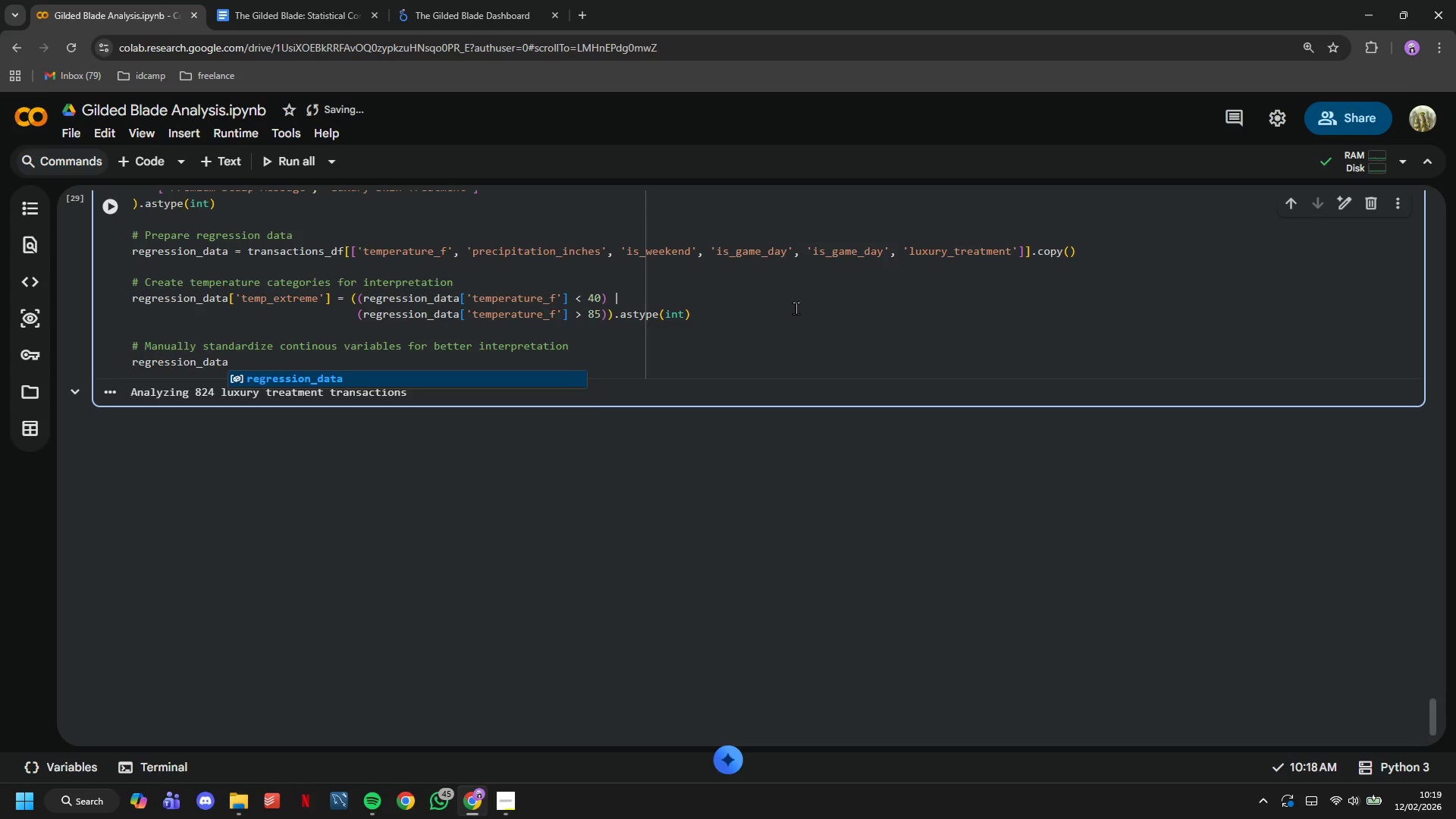 
type(['temp_extreme)
 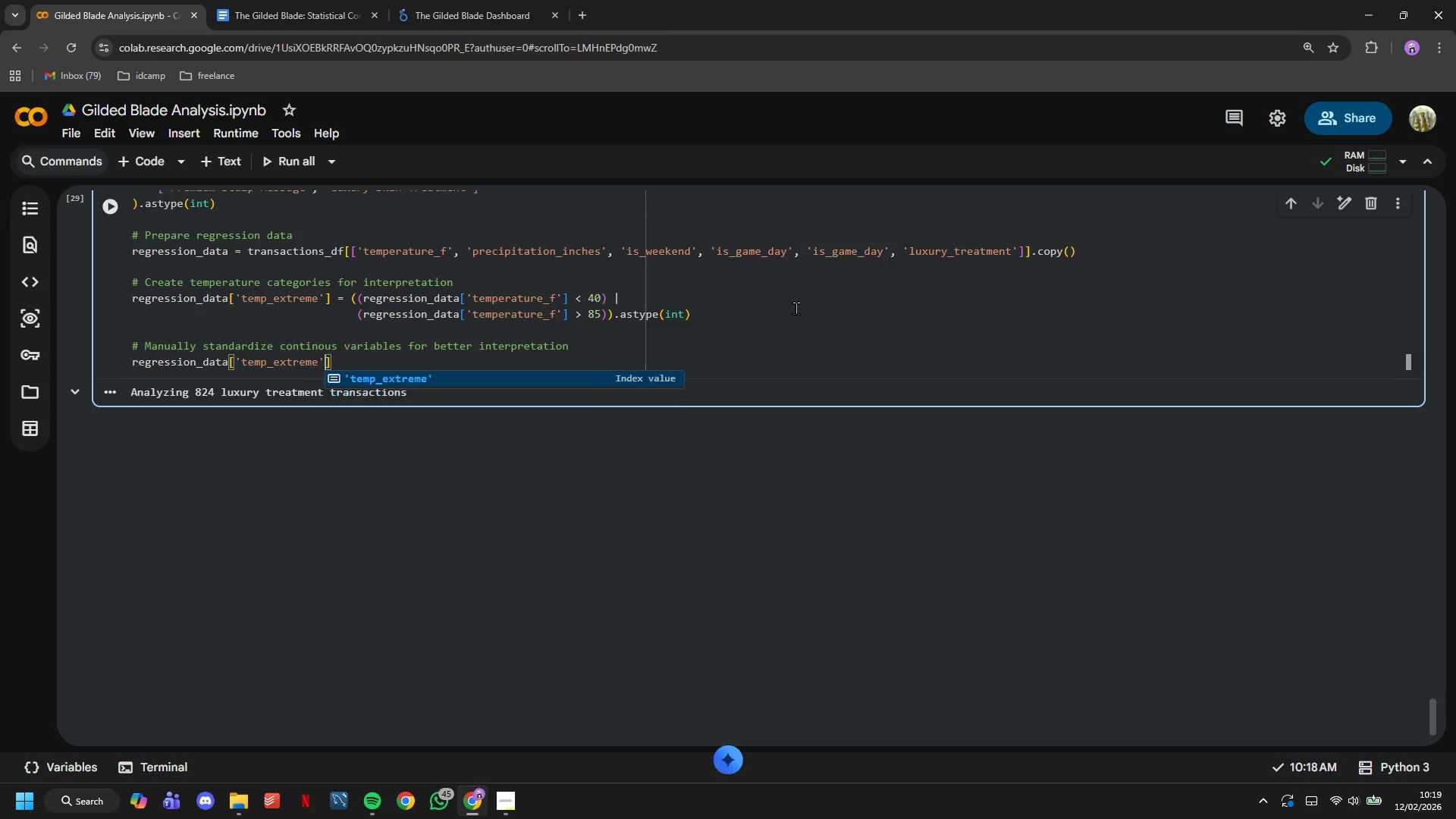 
 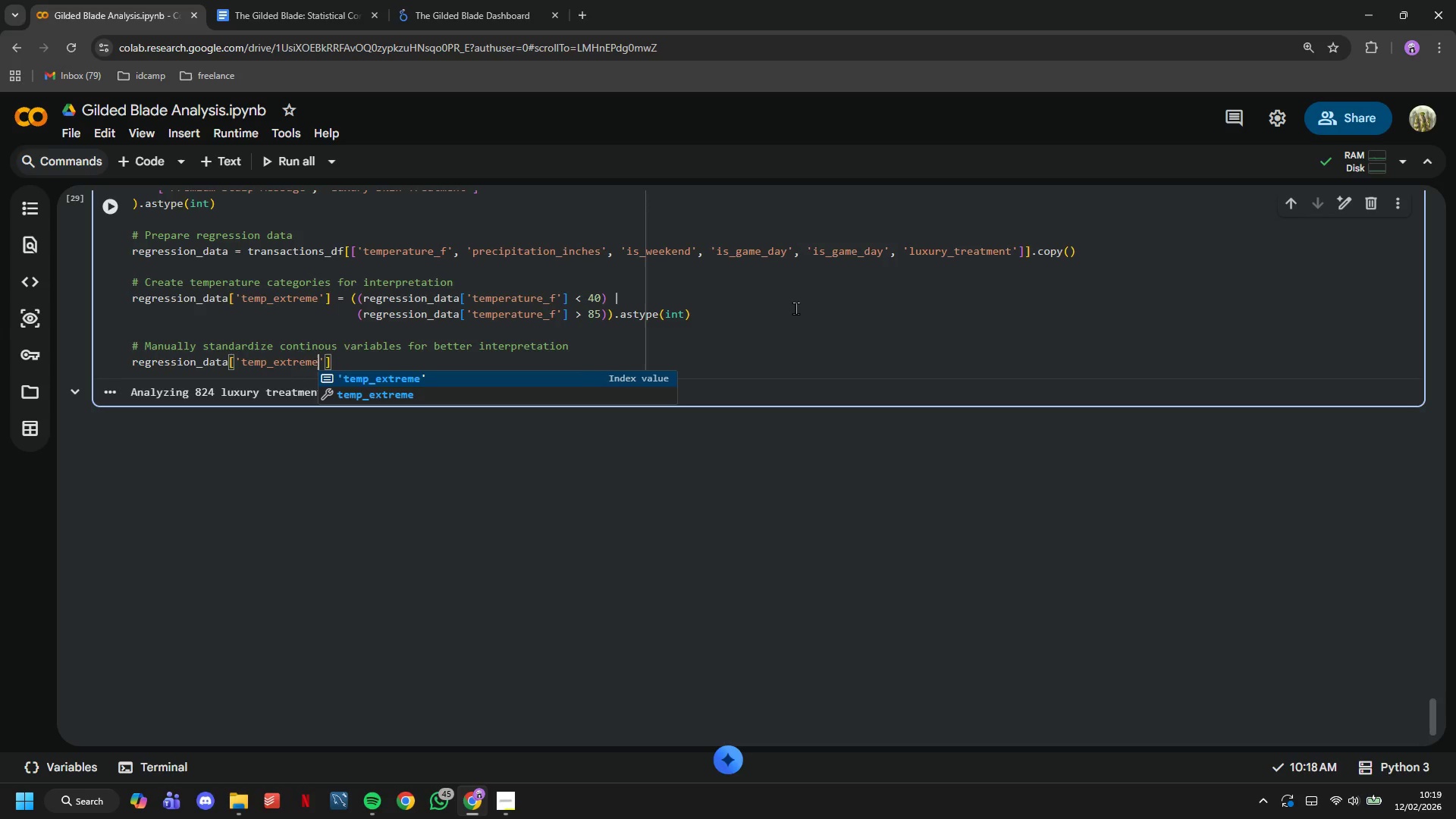 
key(ArrowRight)
 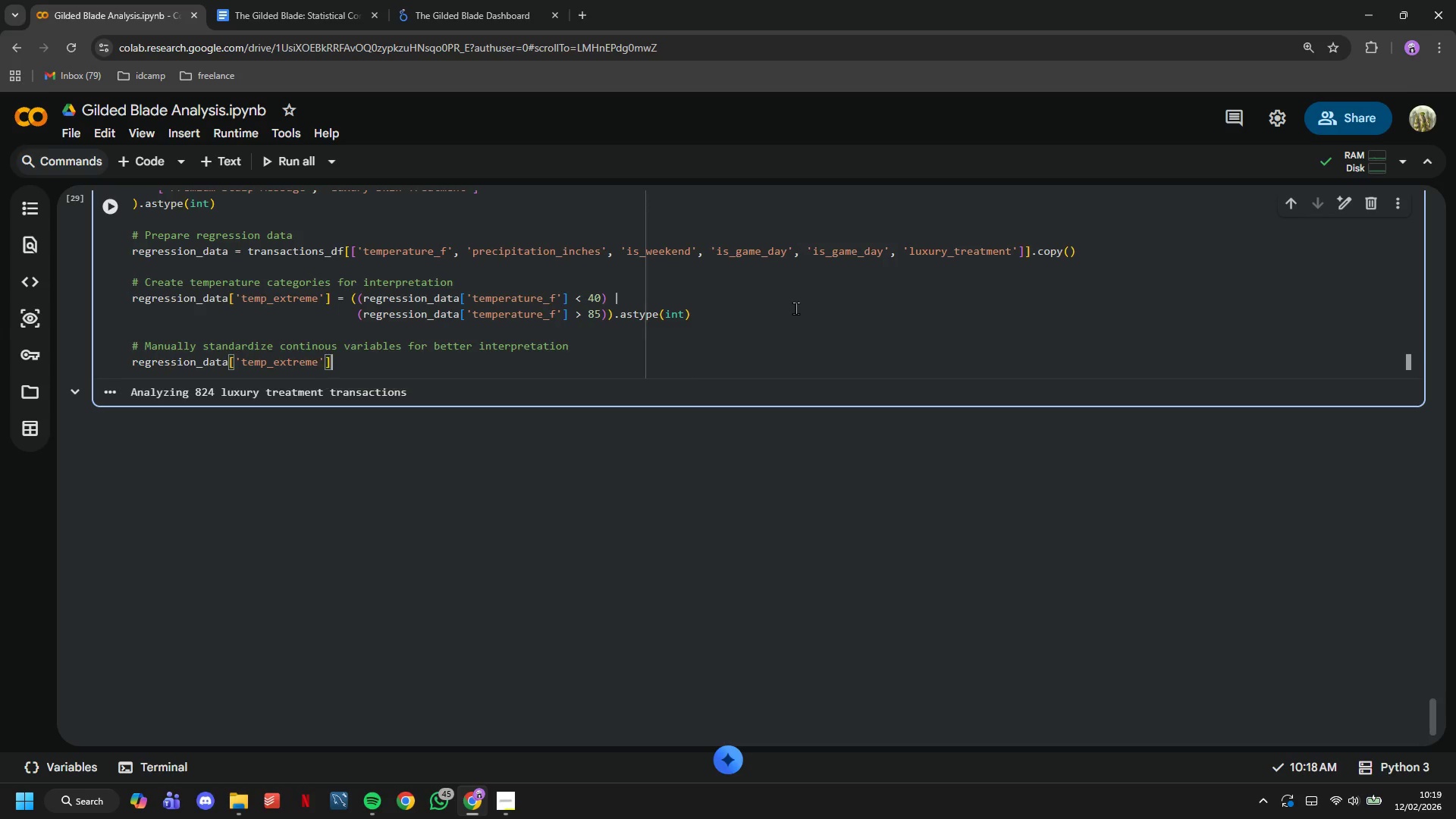 
key(ArrowRight)
 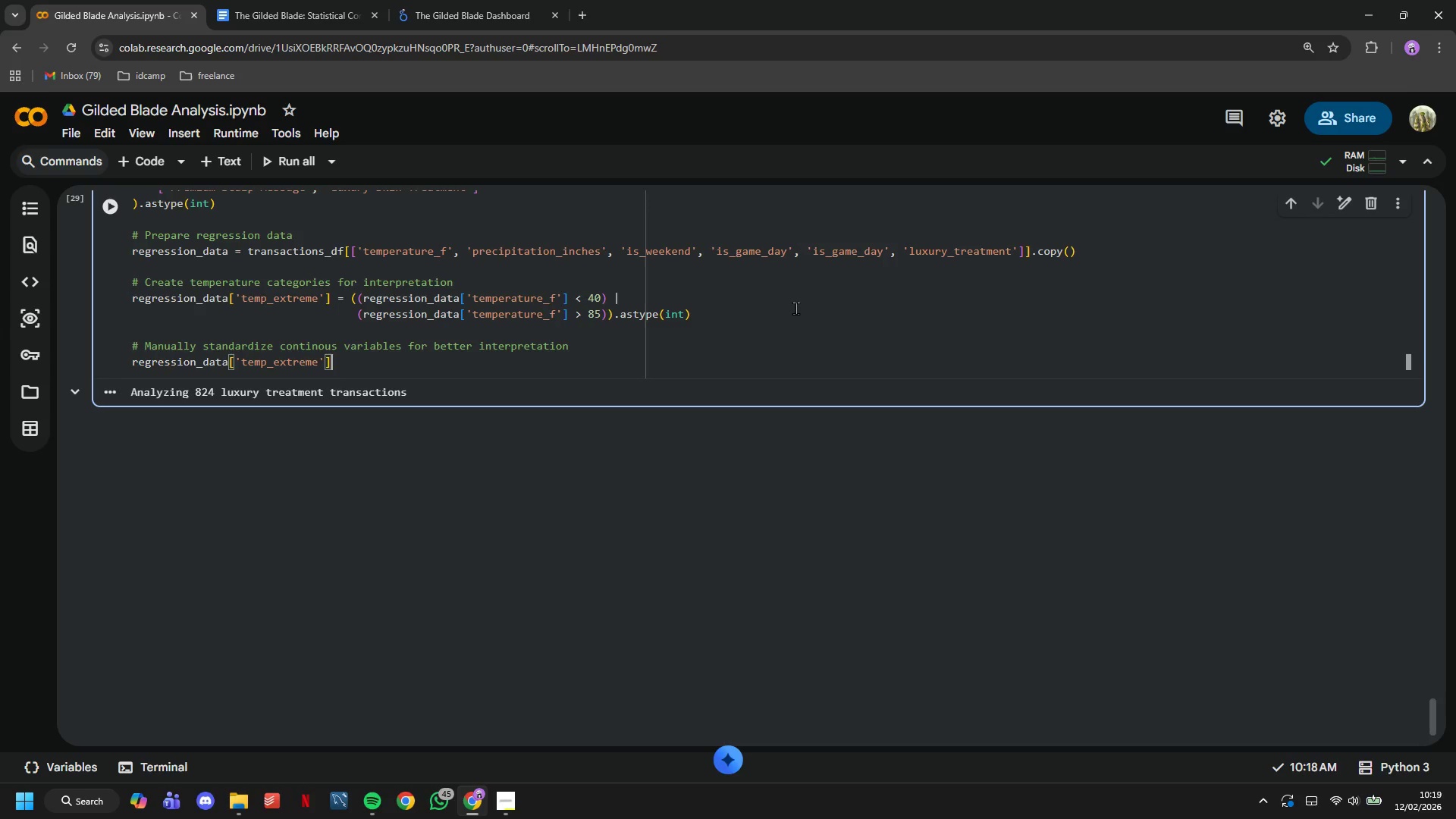 
type( = ((regression_data['temperature_d)
key(Backspace)
type(f)
 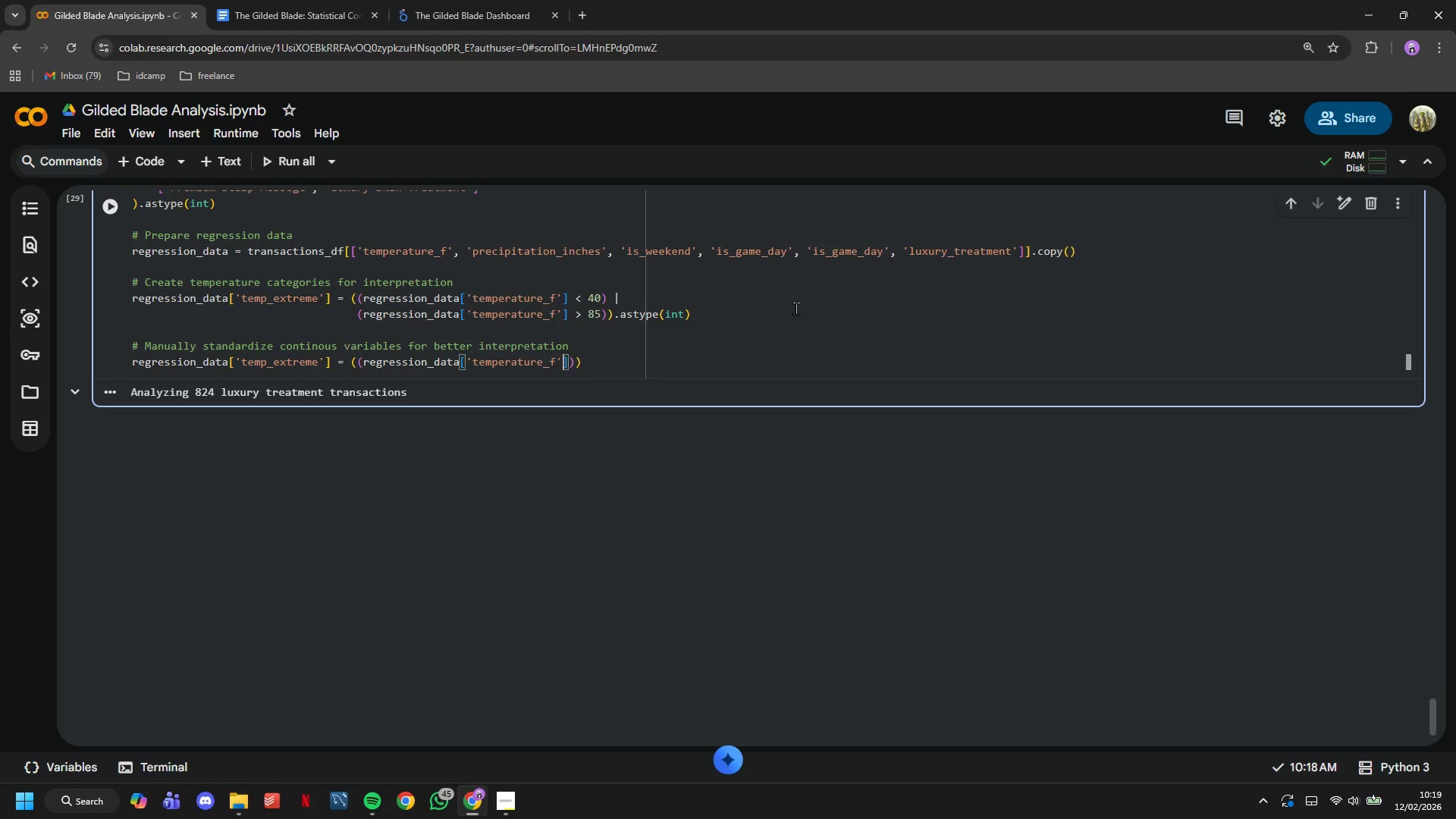 
 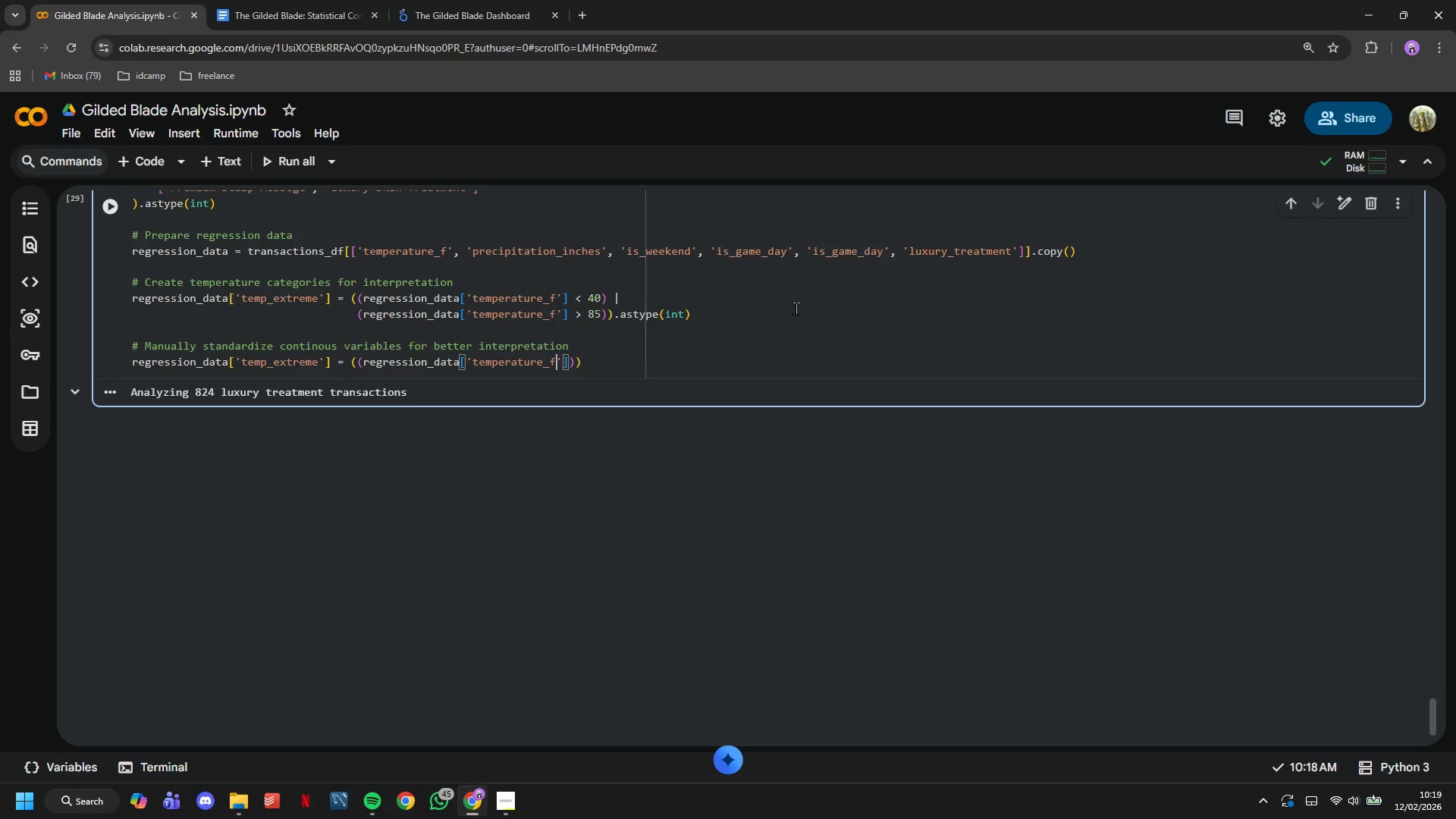 
key(ArrowRight)
 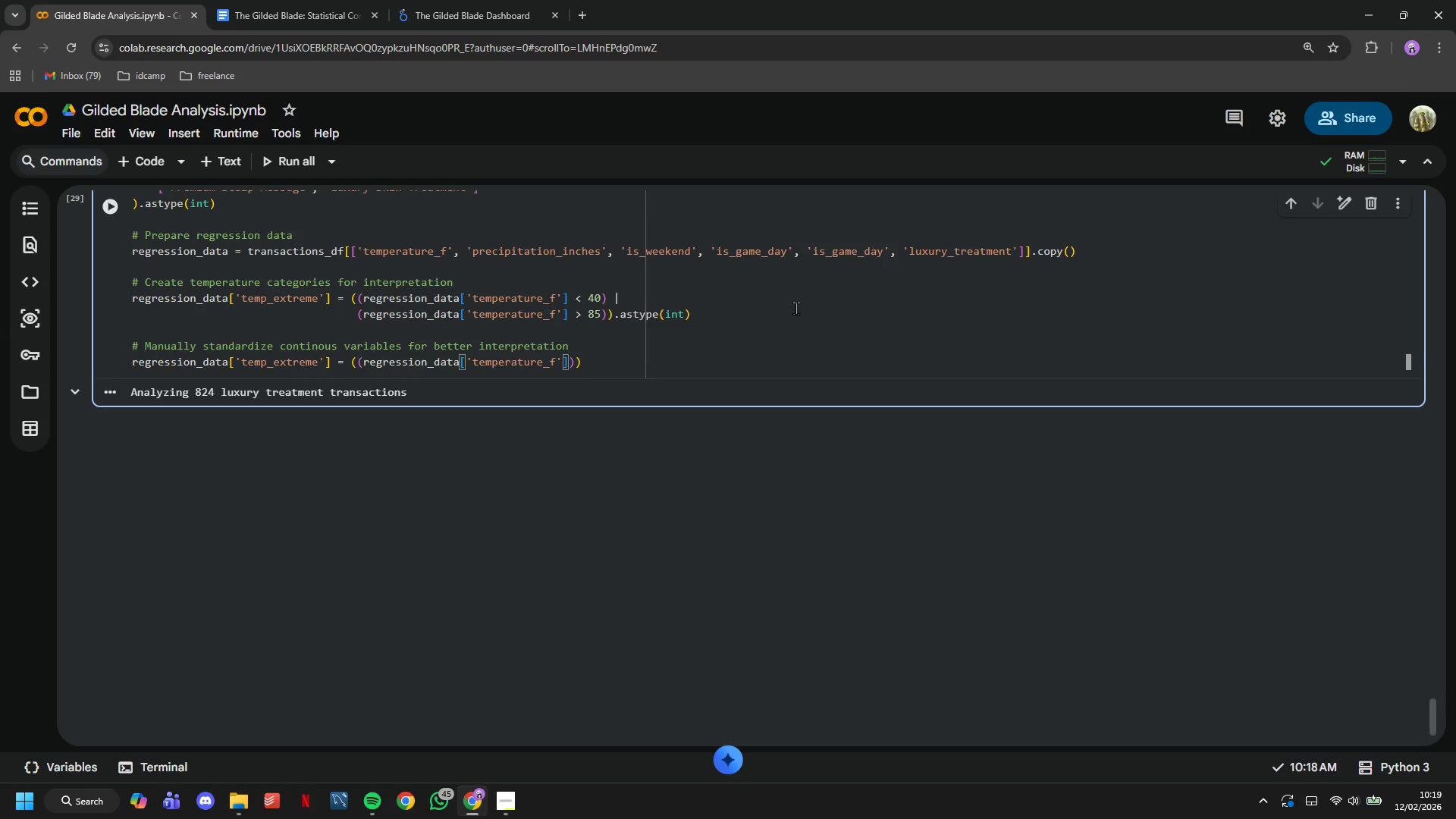 
key(ArrowRight)
 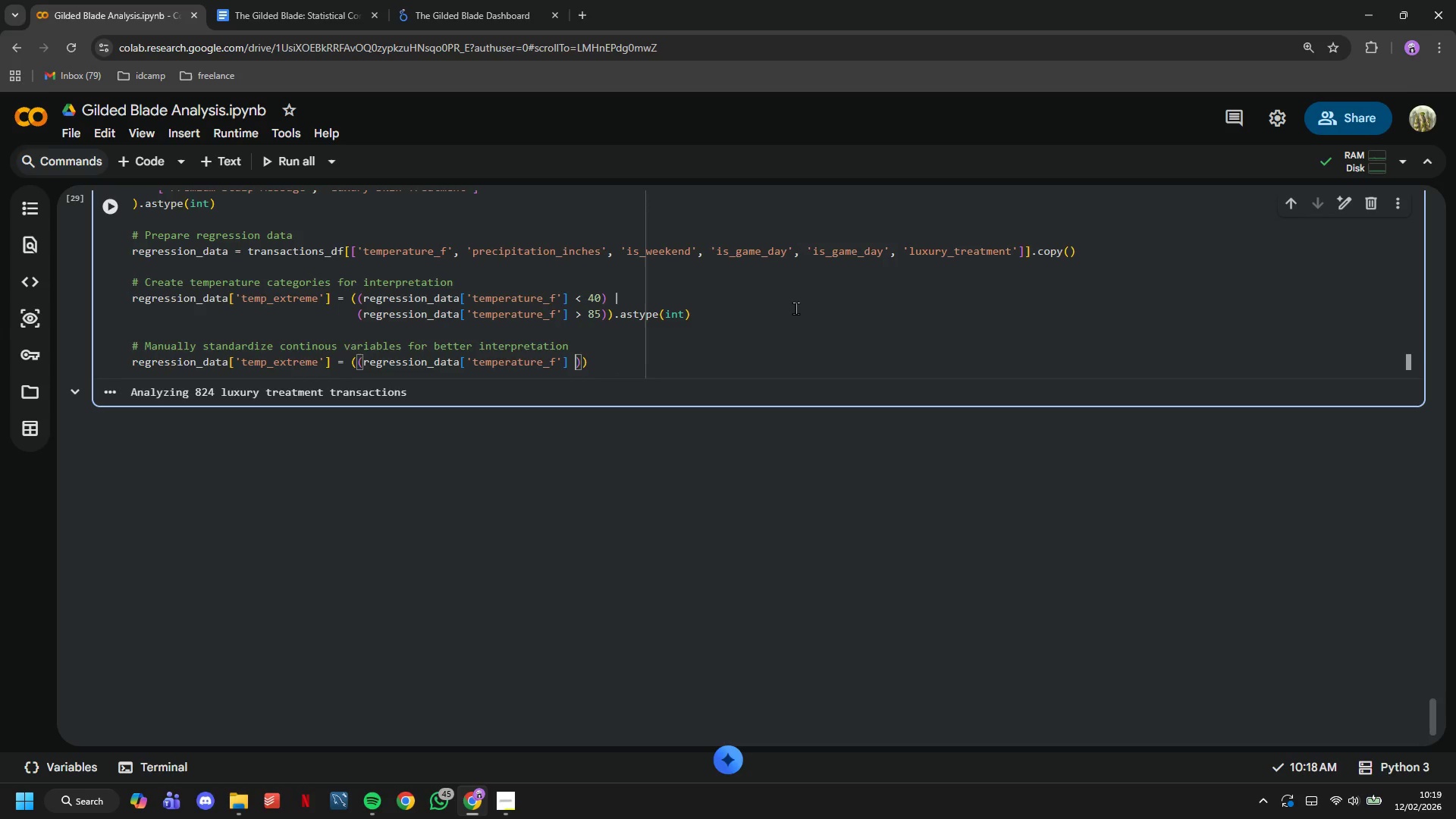 
type( < 40)
 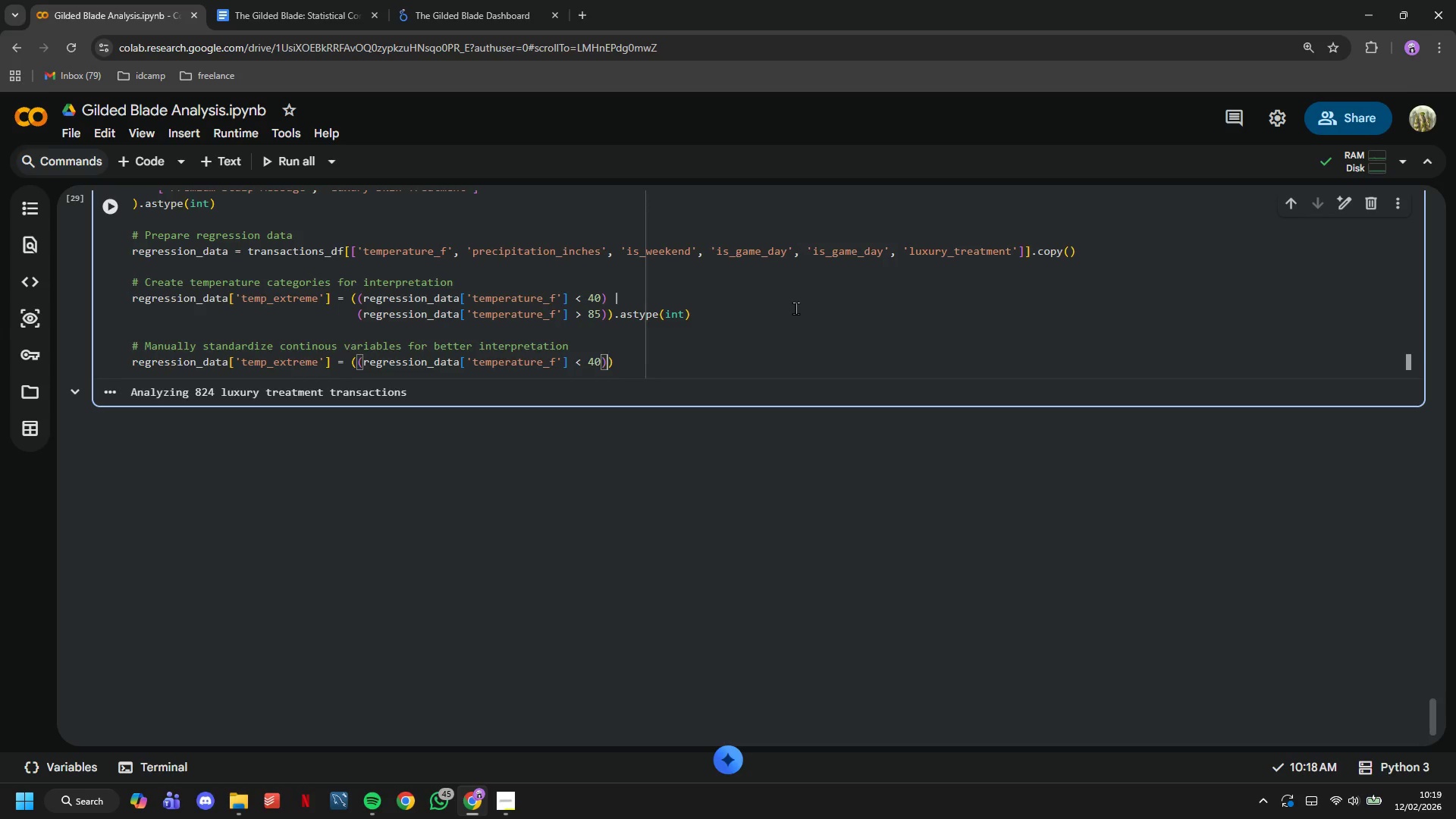 
key(ArrowRight)
 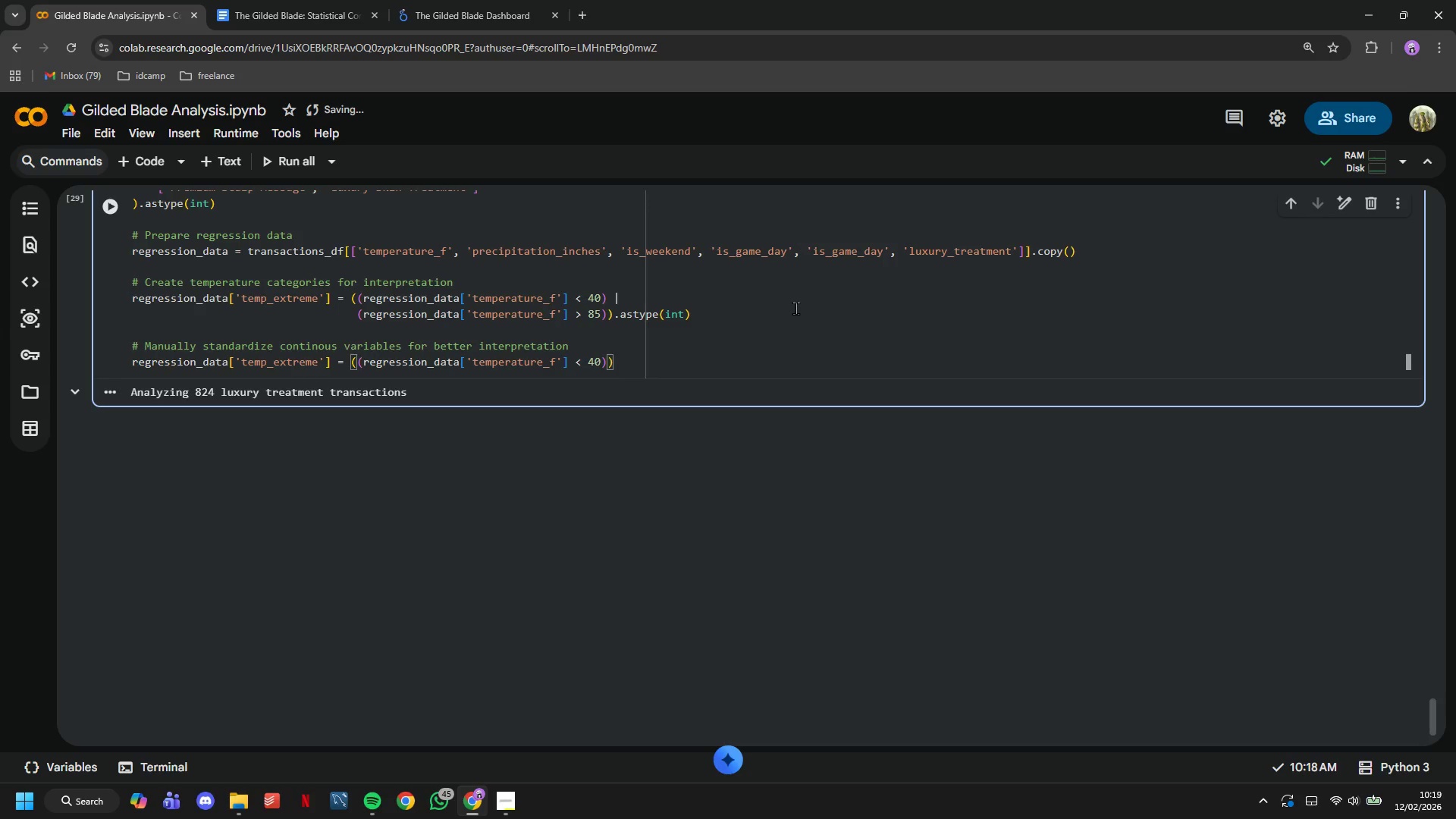 
key(ArrowRight)
 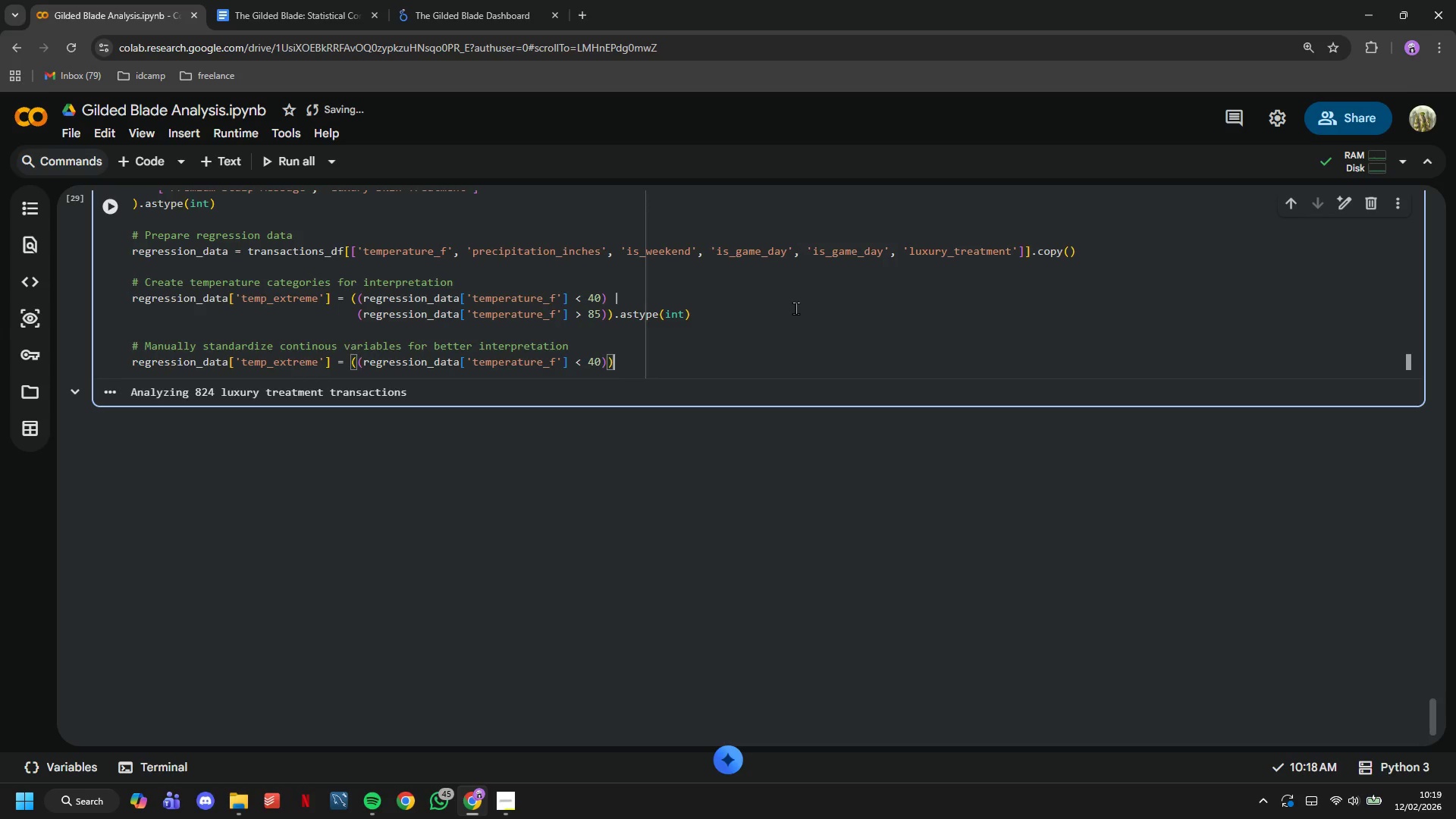 
key(ArrowRight)
 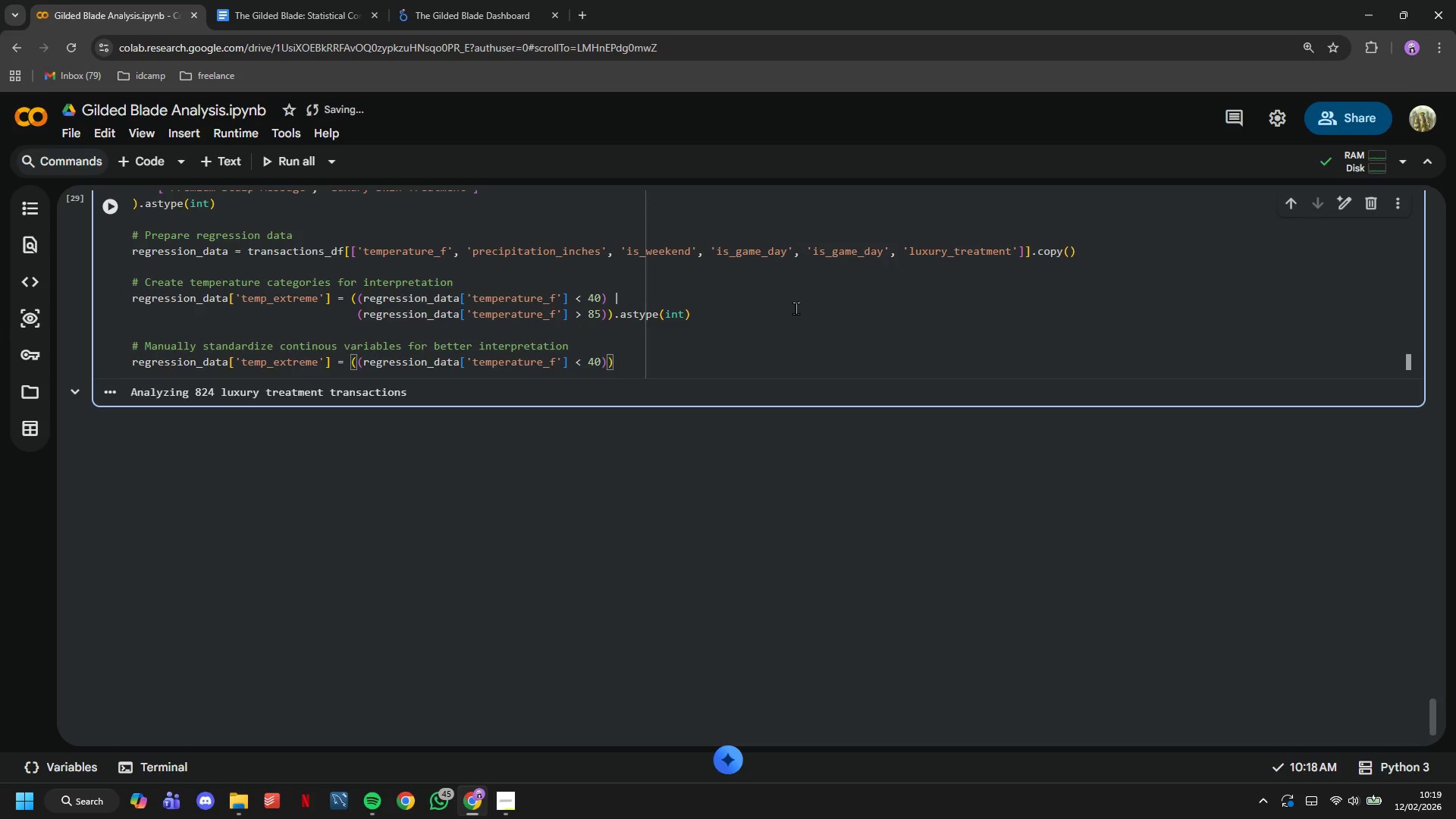 
hold_key(key=Backspace, duration=1.51)
 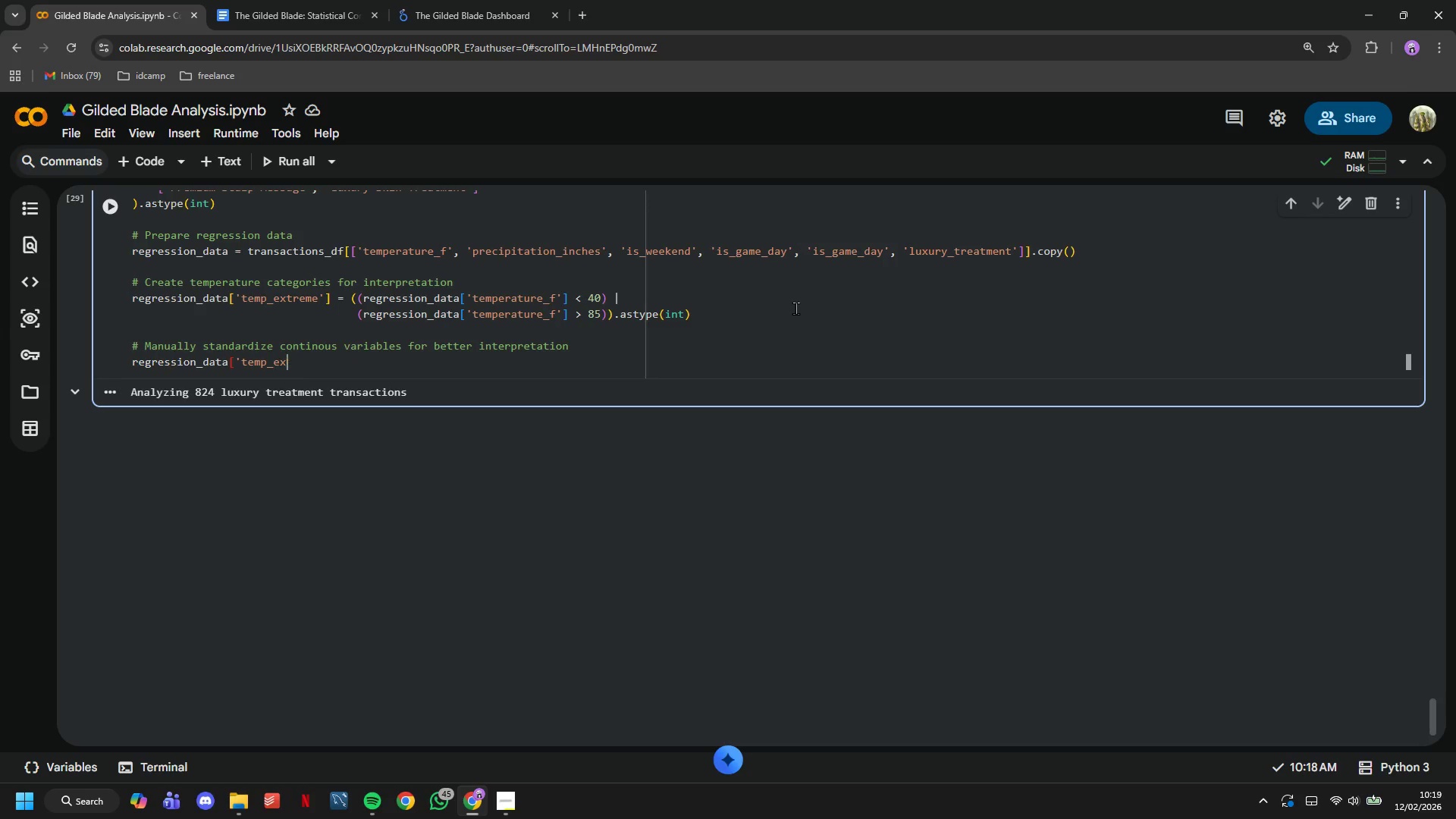 
hold_key(key=Backspace, duration=1.09)
 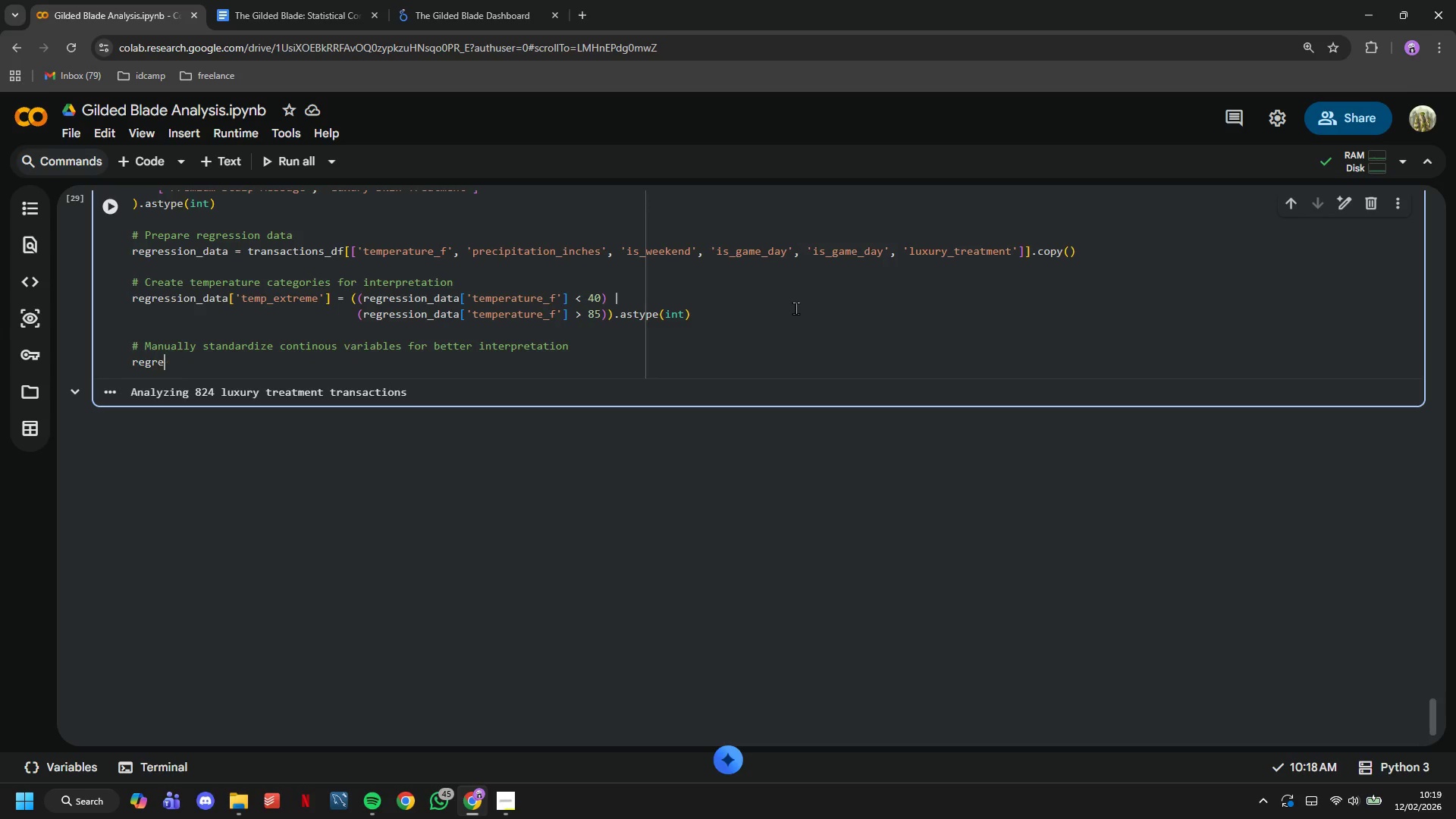 
key(Backspace)
 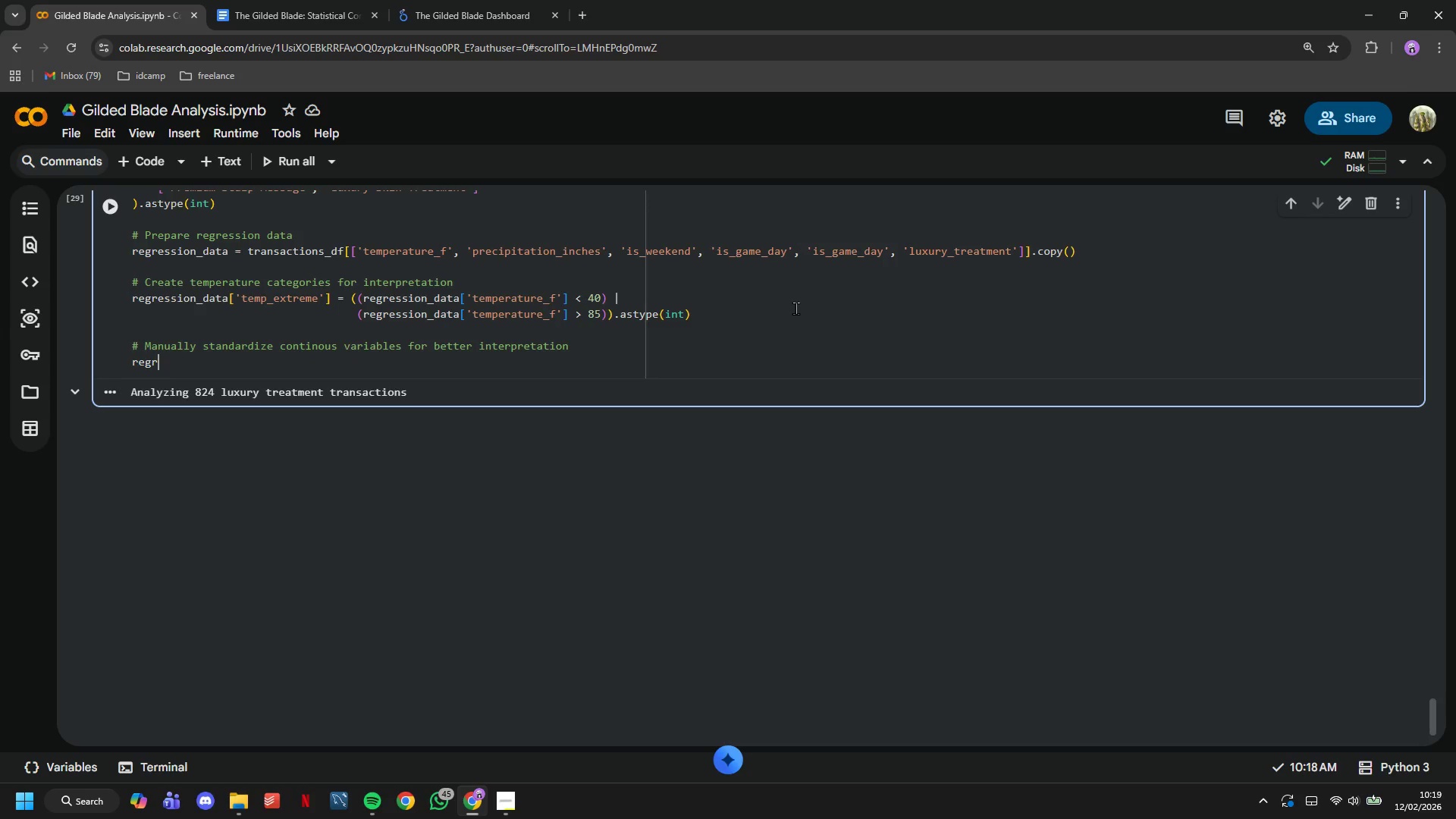 
key(Backspace)
 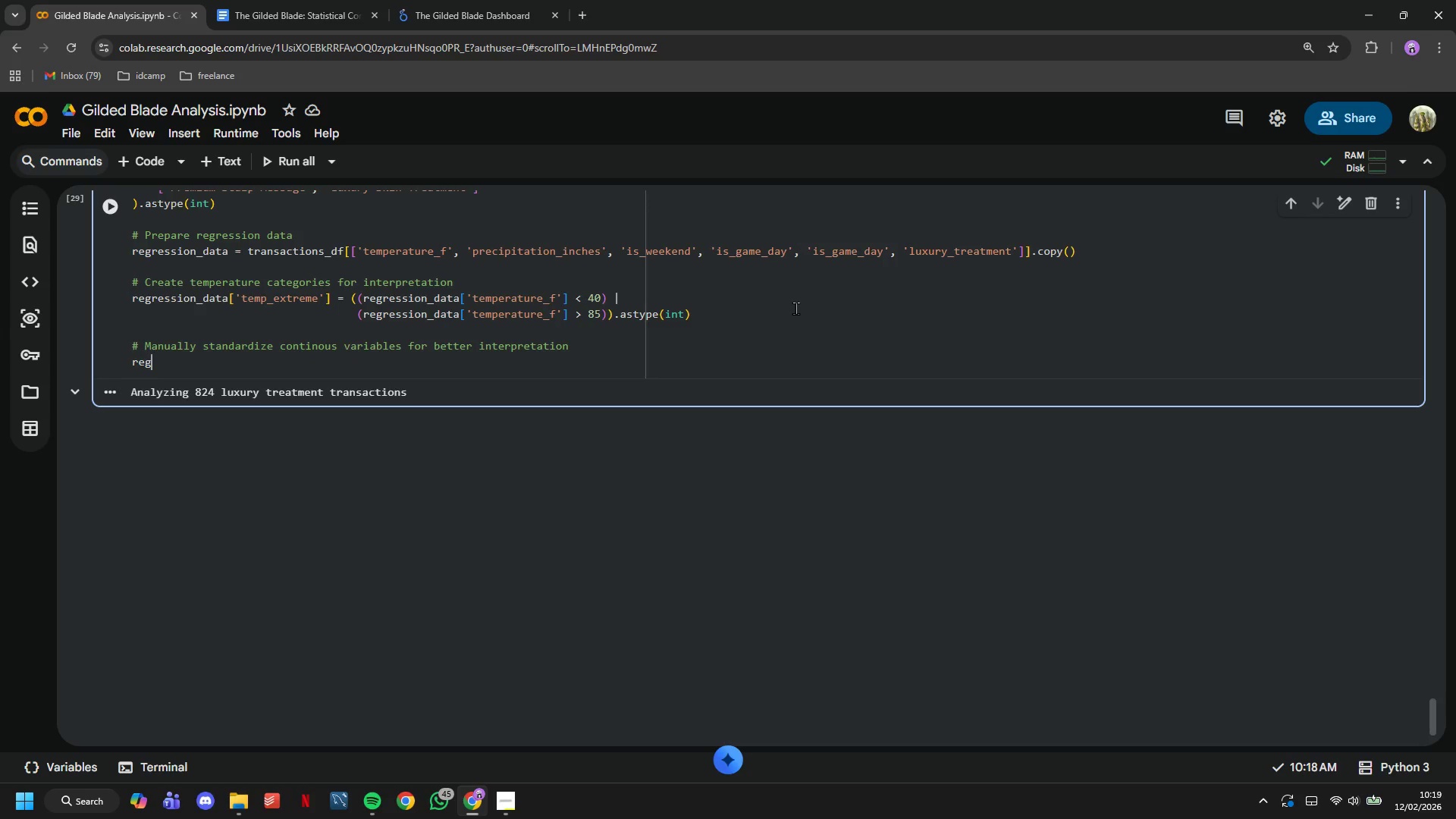 
key(Backspace)
 